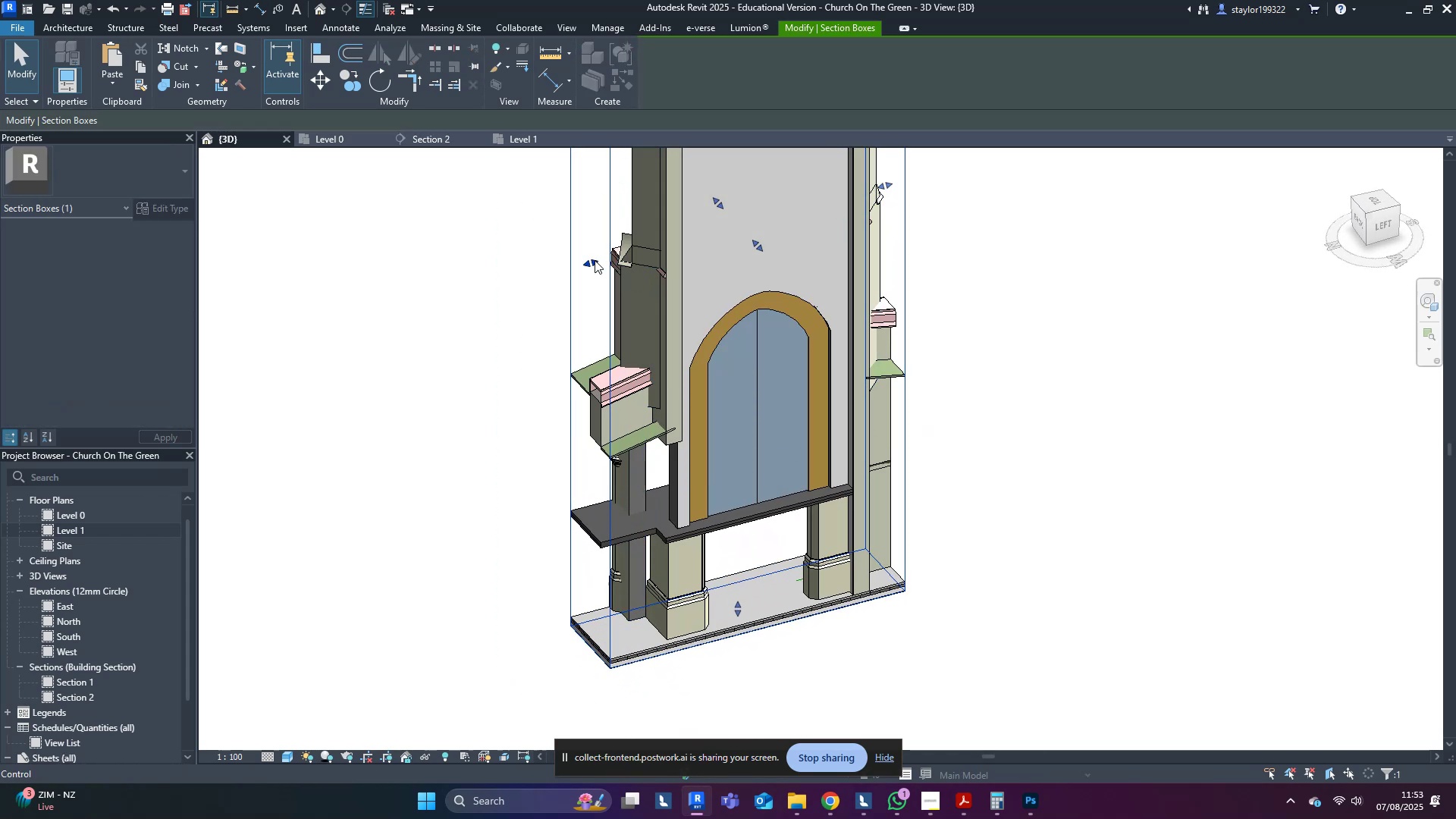 
left_click_drag(start_coordinate=[590, 262], to_coordinate=[547, 283])
 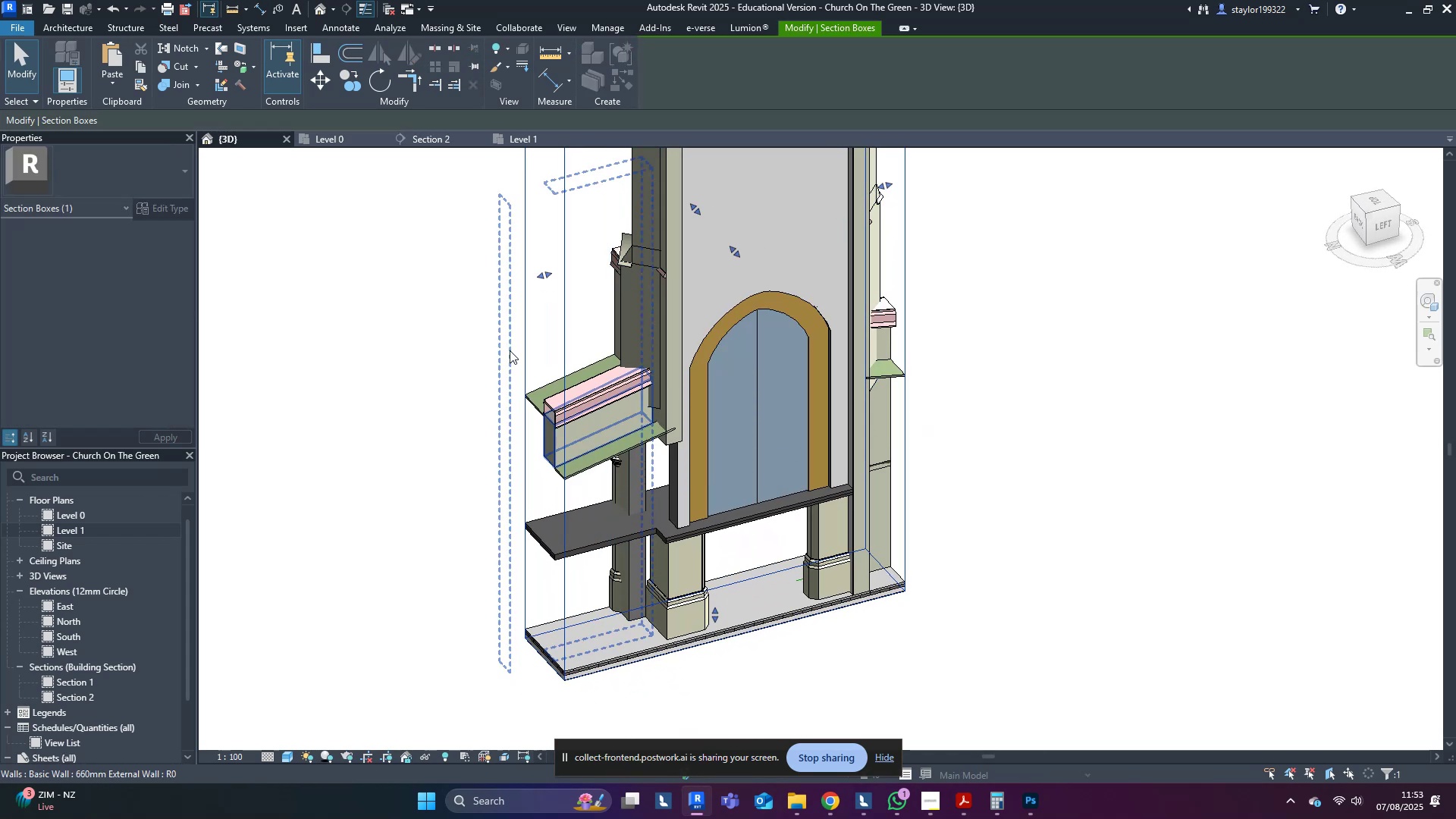 
hold_key(key=ShiftLeft, duration=0.35)
 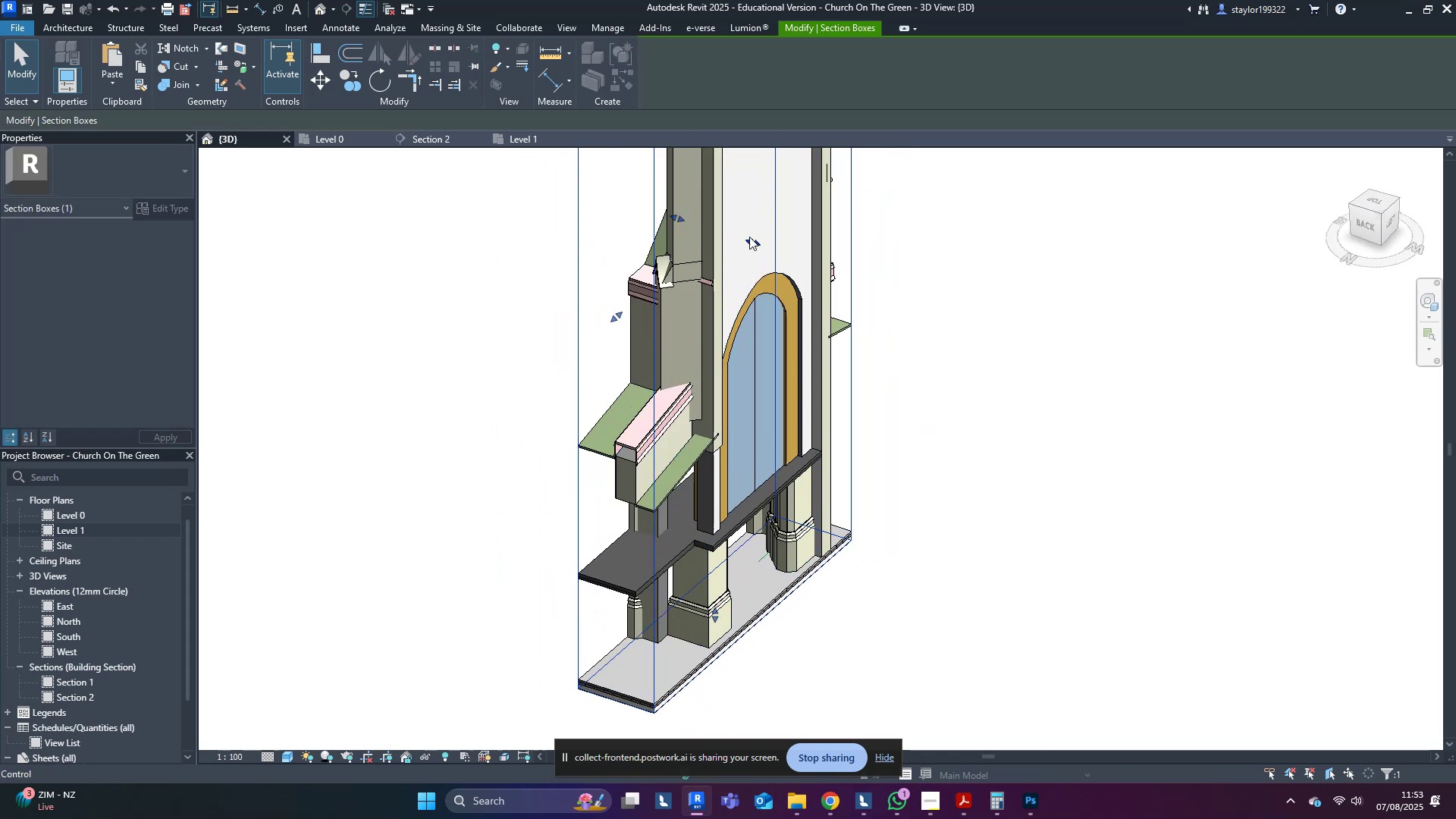 
left_click_drag(start_coordinate=[752, 237], to_coordinate=[793, 254])
 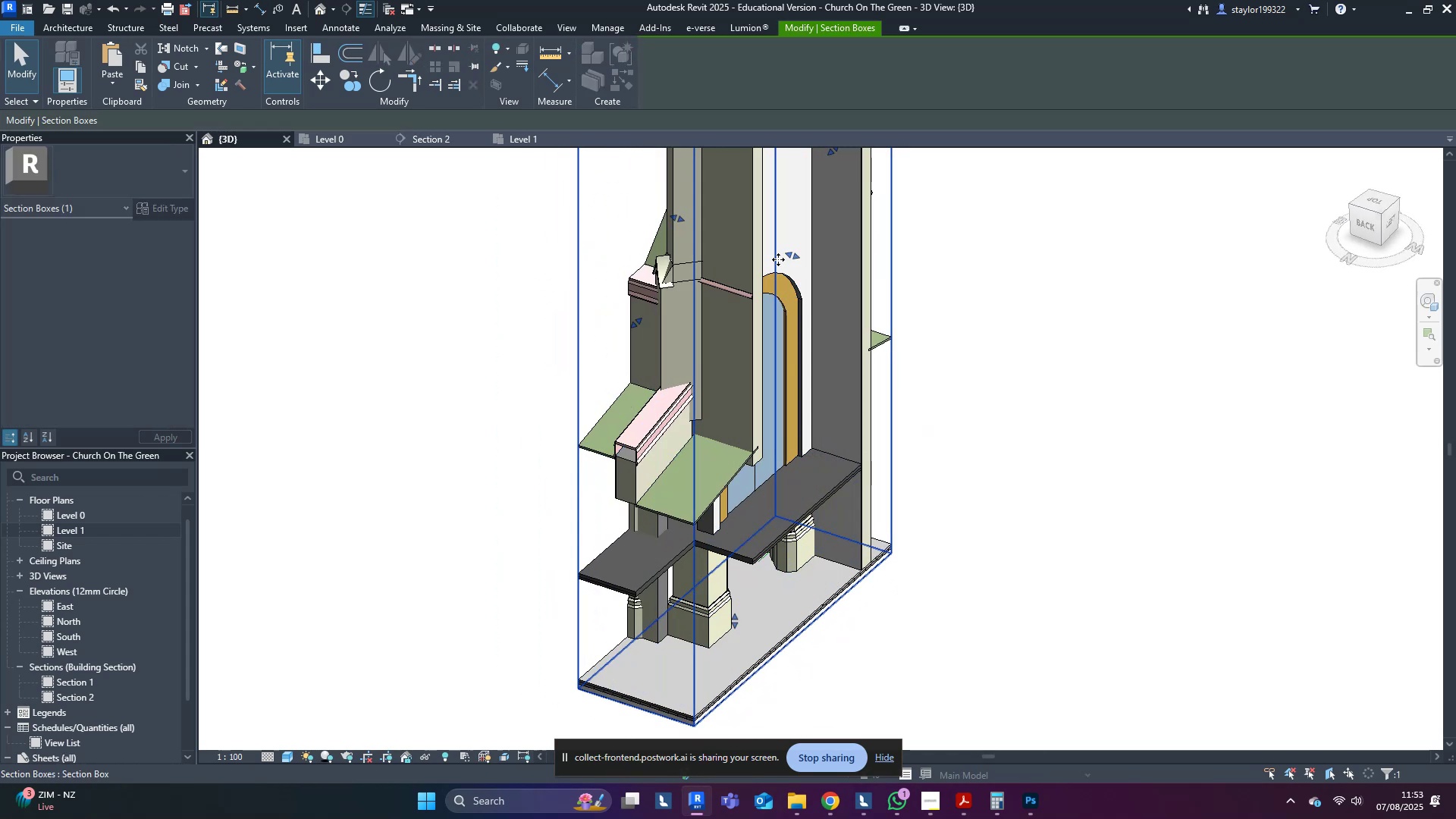 
hold_key(key=ShiftLeft, duration=1.32)
 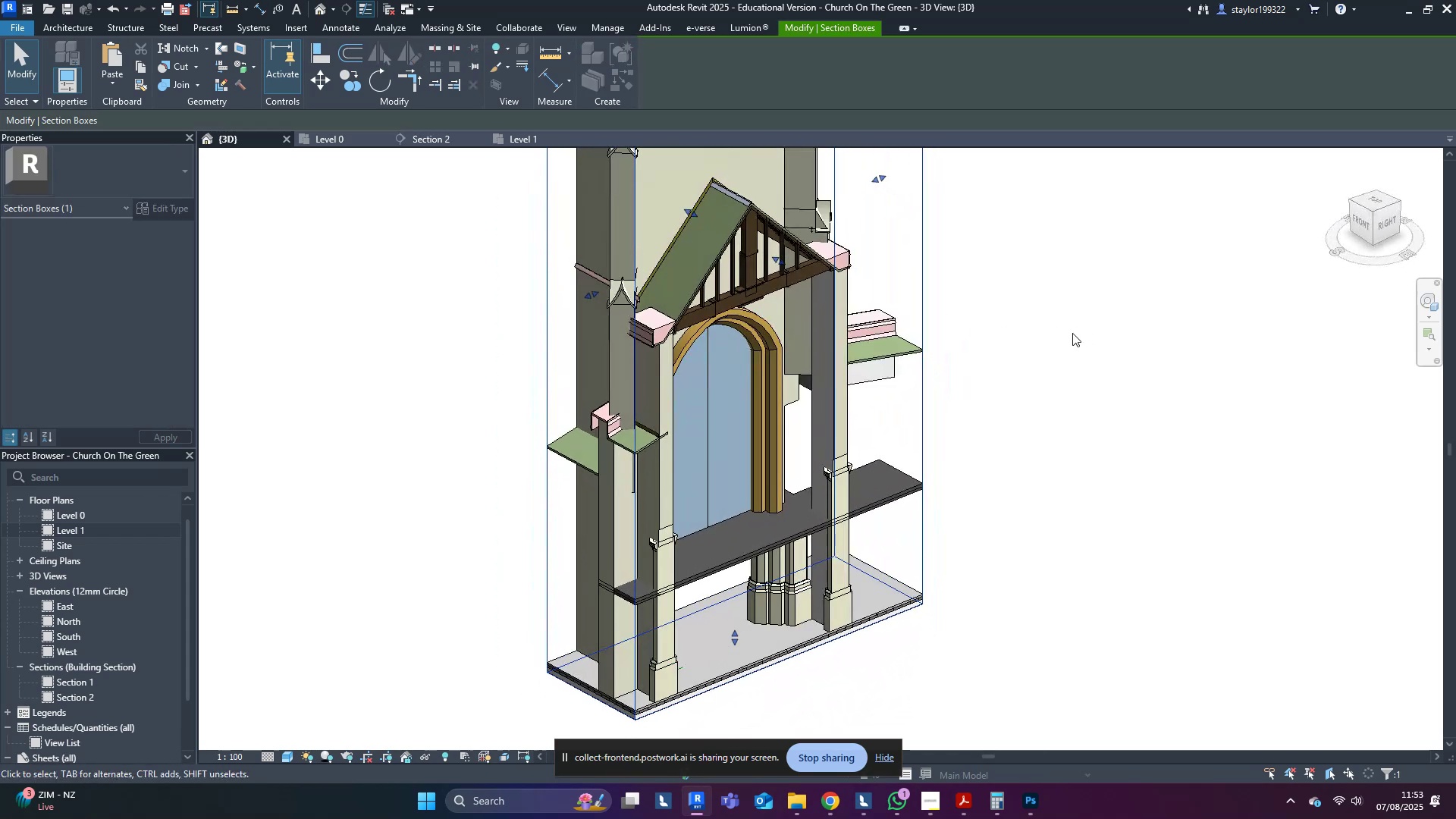 
hold_key(key=ShiftLeft, duration=0.43)
 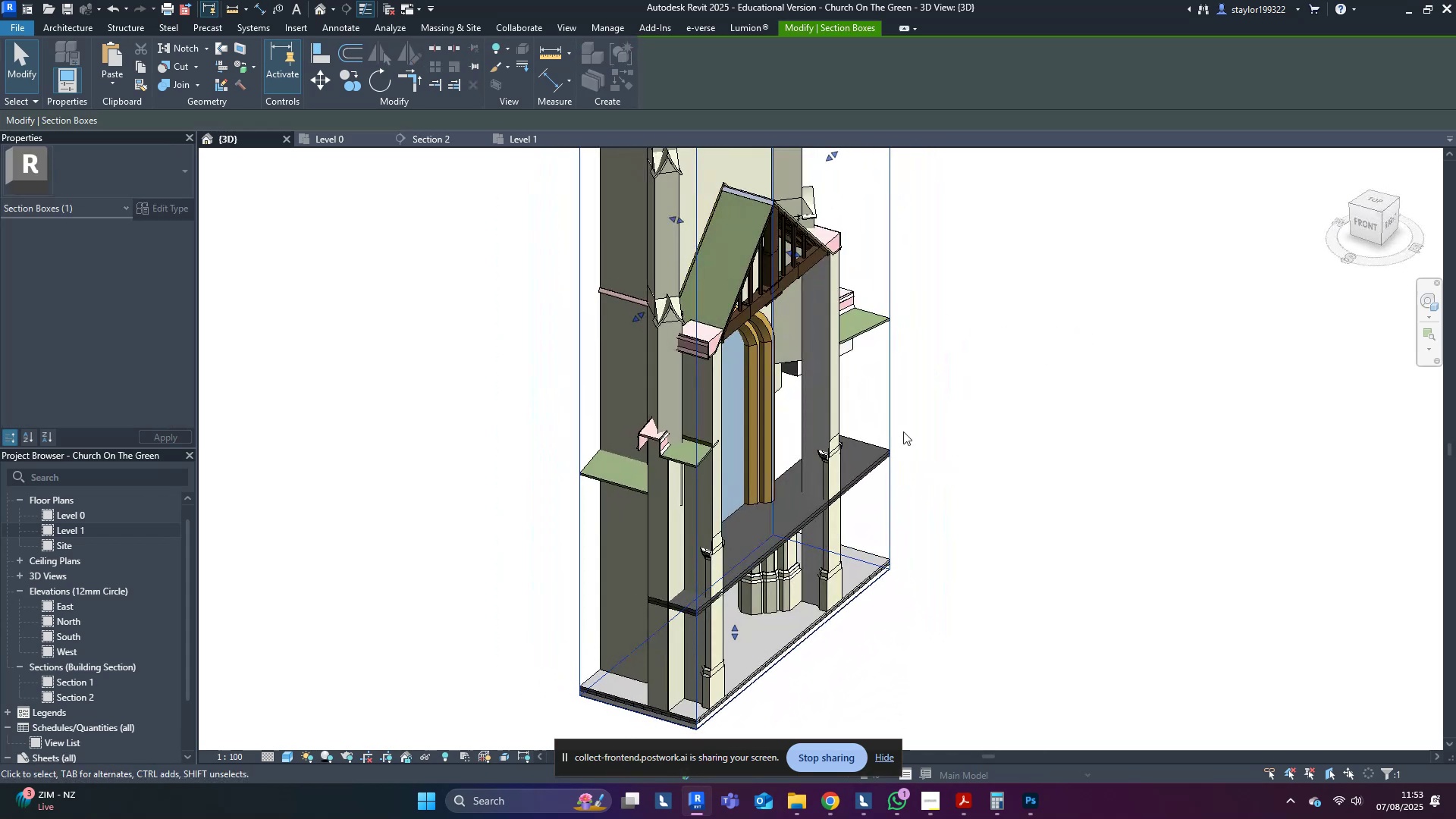 
scroll: coordinate [794, 411], scroll_direction: up, amount: 3.0
 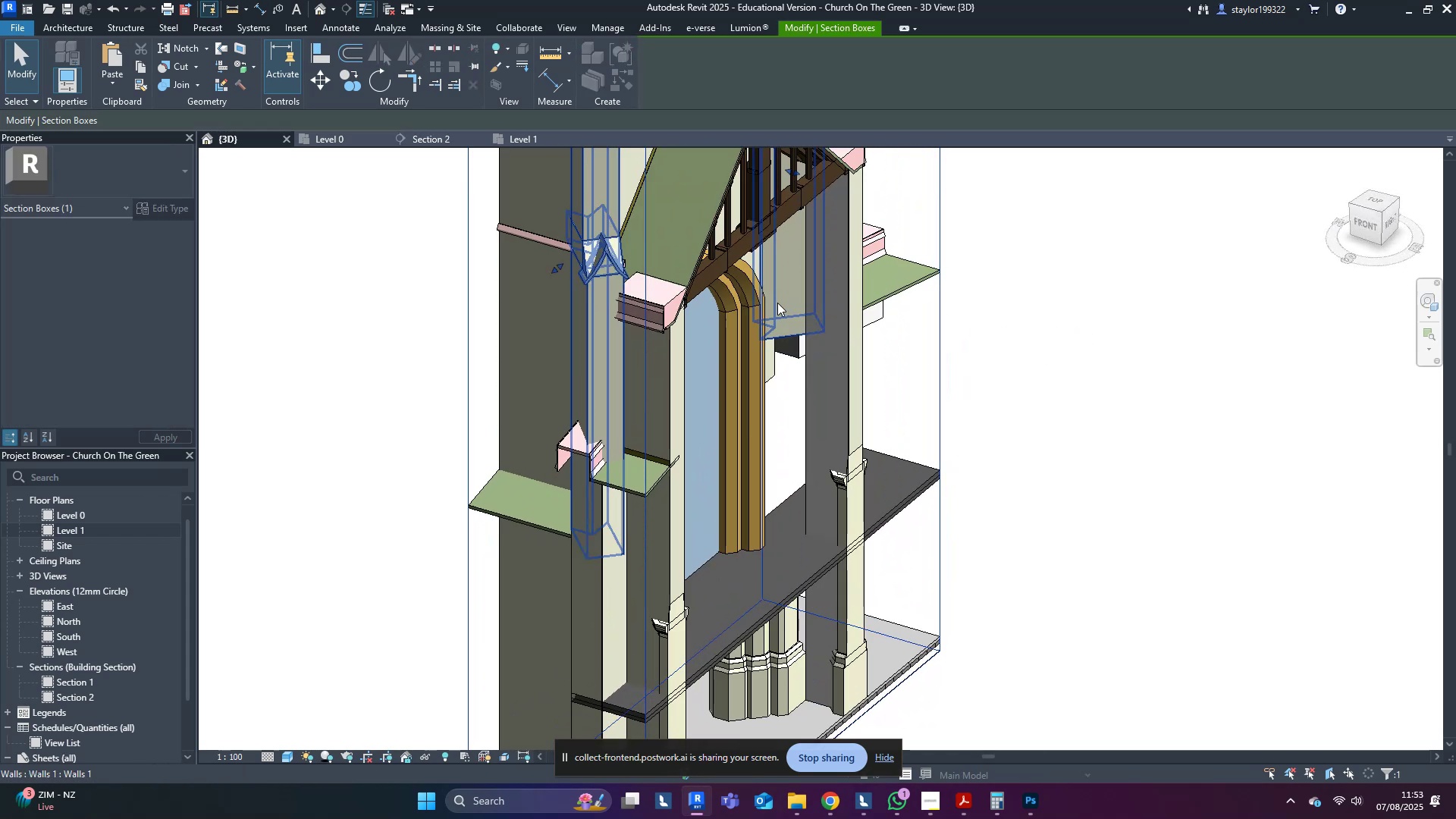 
left_click([777, 303])
 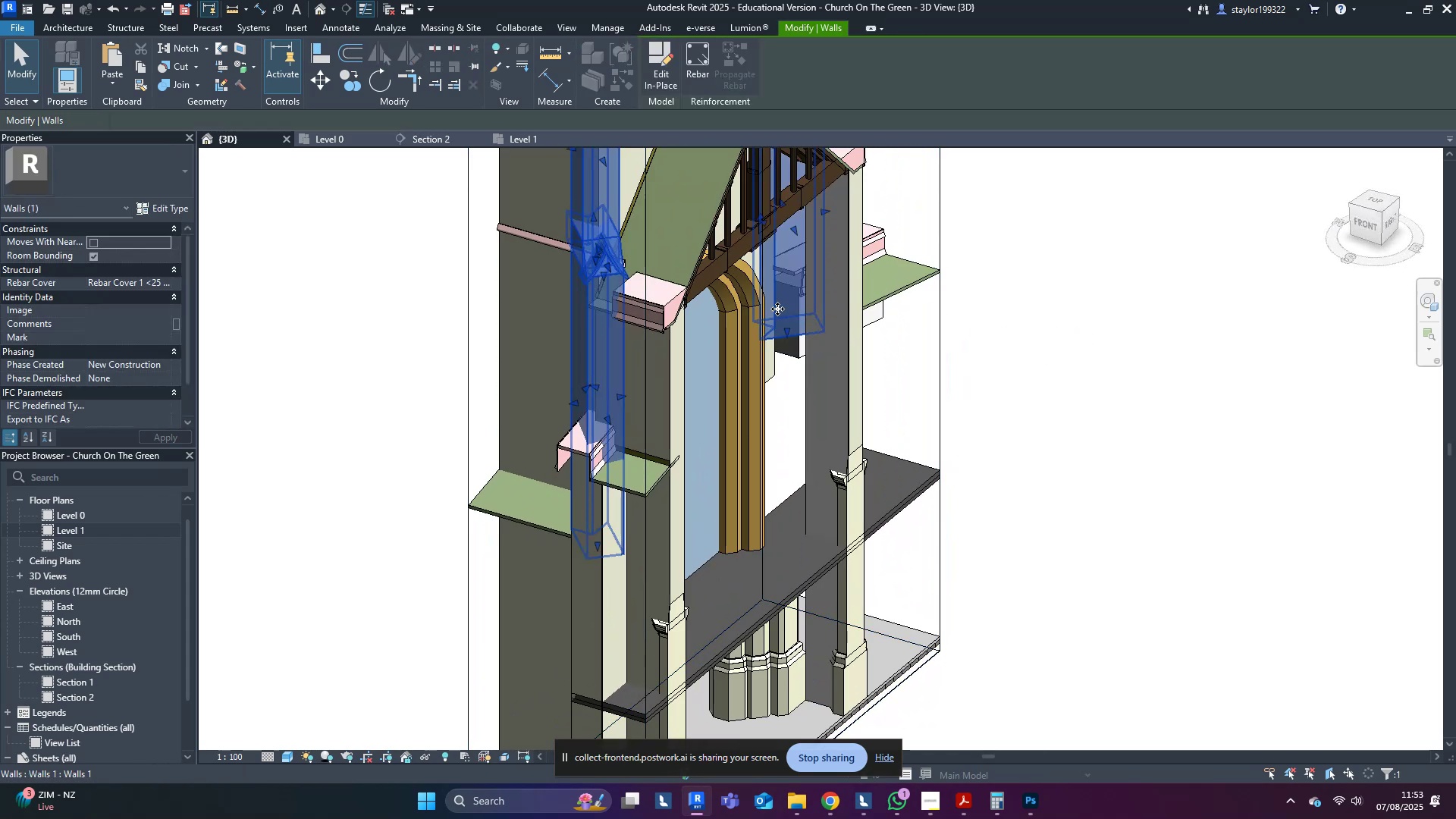 
hold_key(key=ShiftLeft, duration=1.53)
 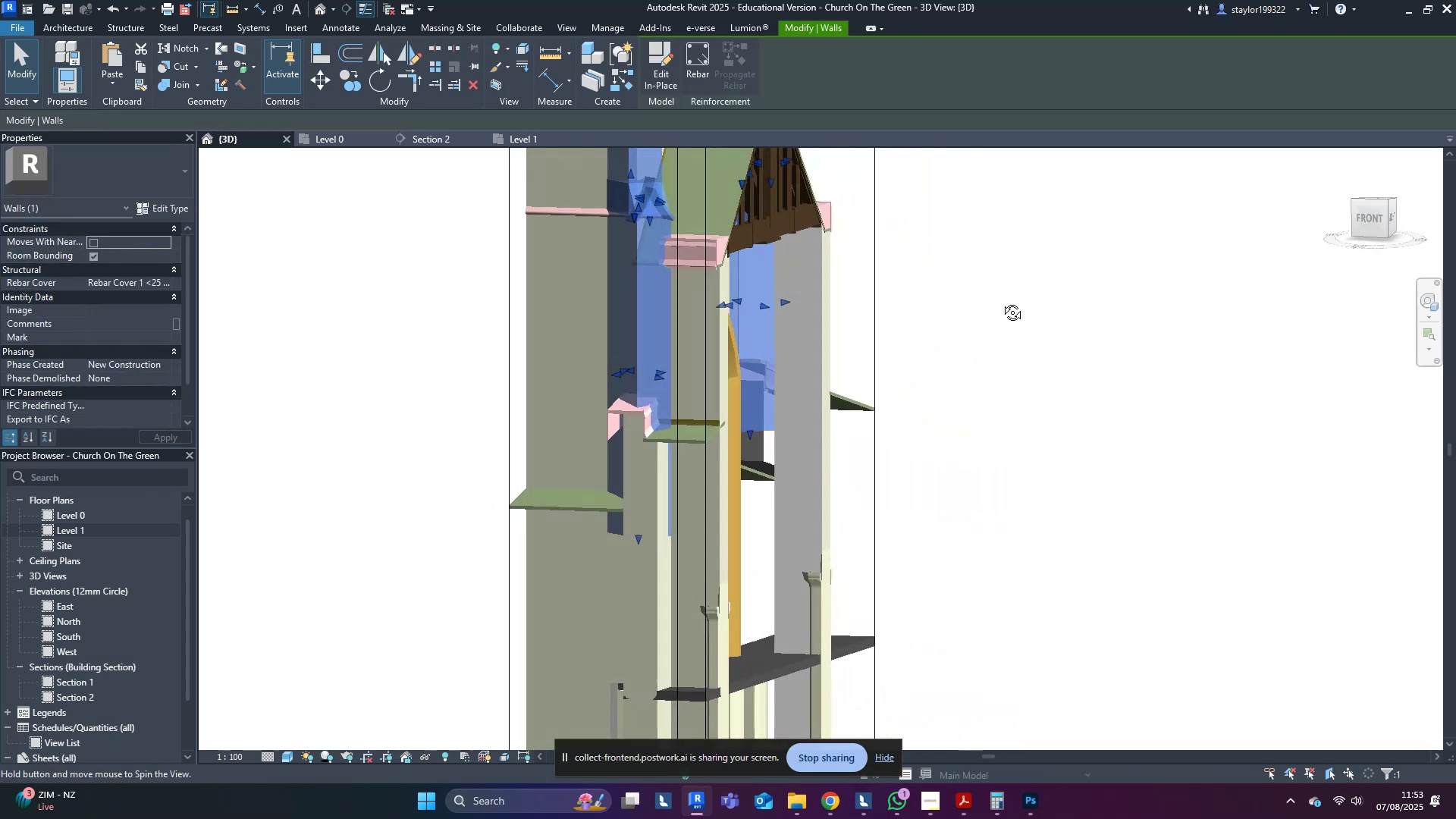 
key(Shift+ShiftLeft)
 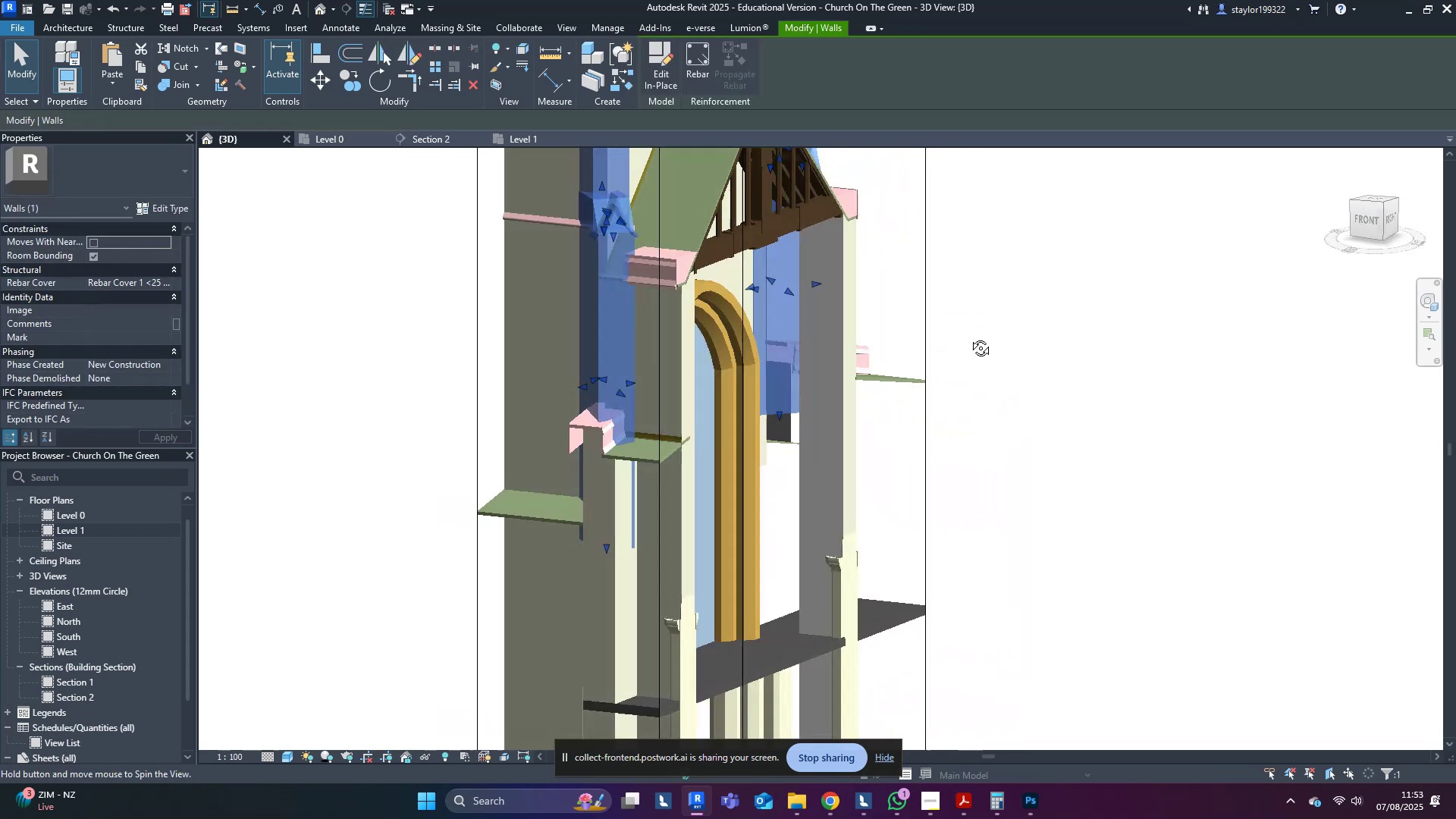 
key(Shift+ShiftLeft)
 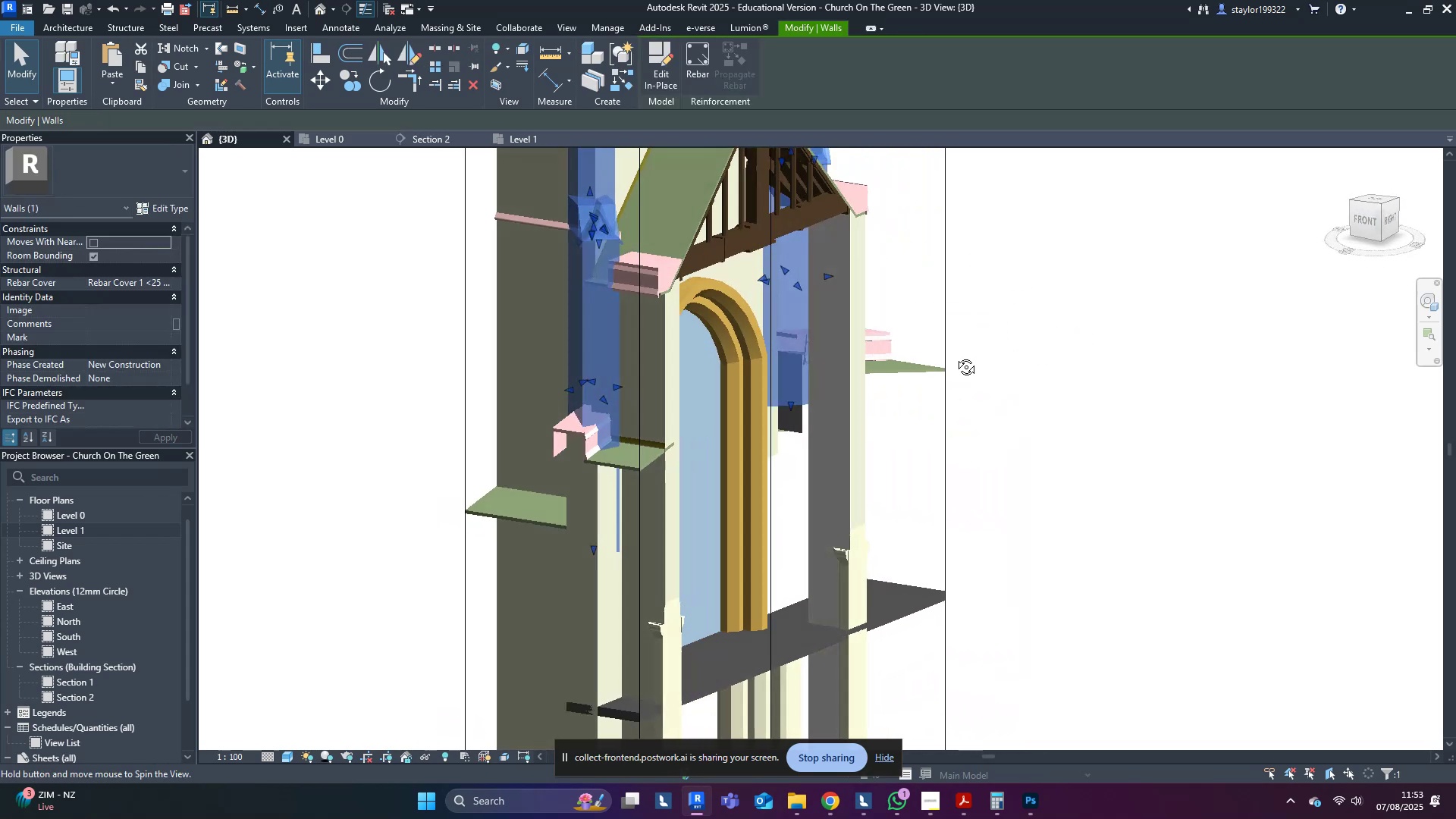 
key(Shift+ShiftLeft)
 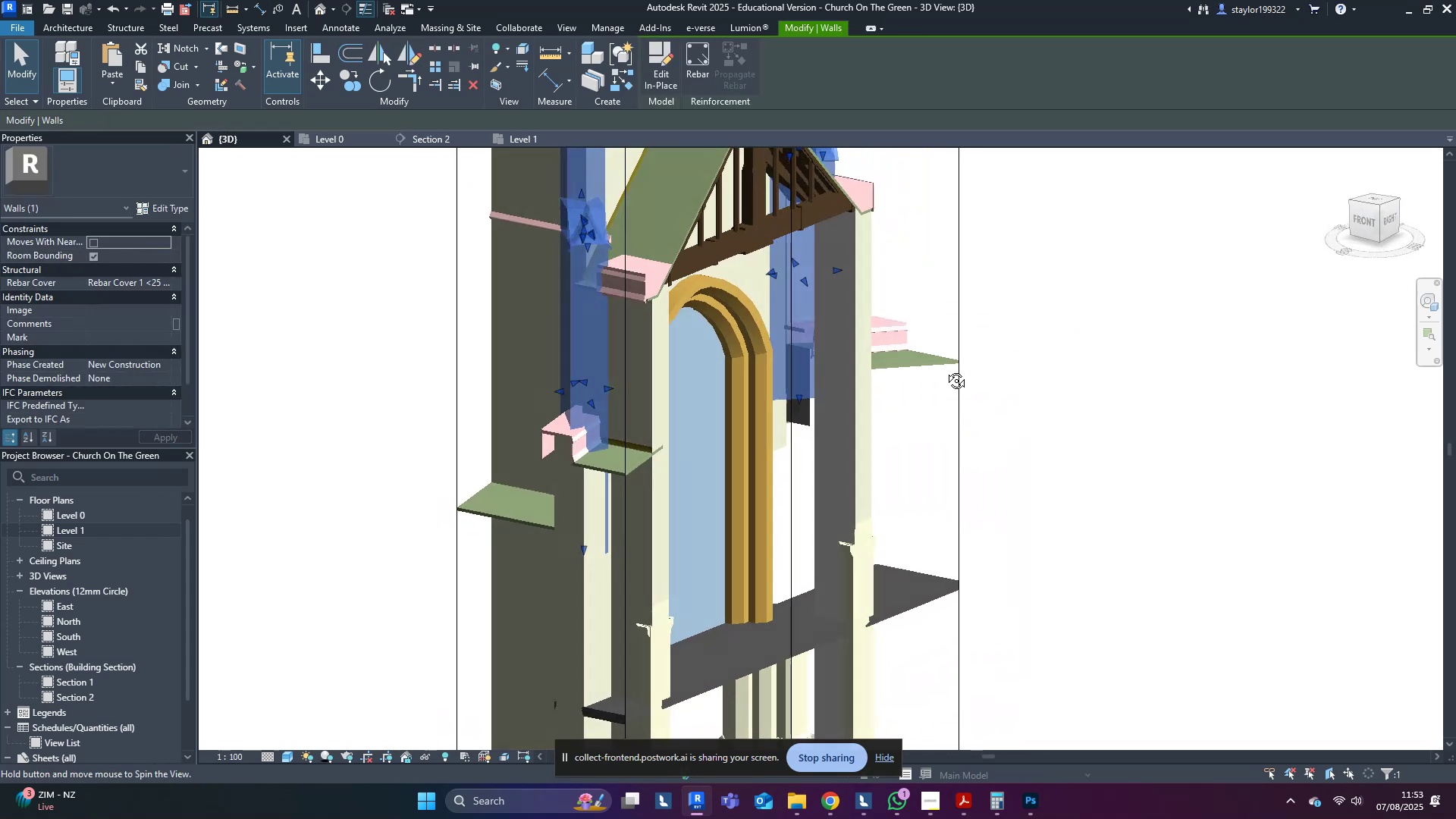 
key(Shift+ShiftLeft)
 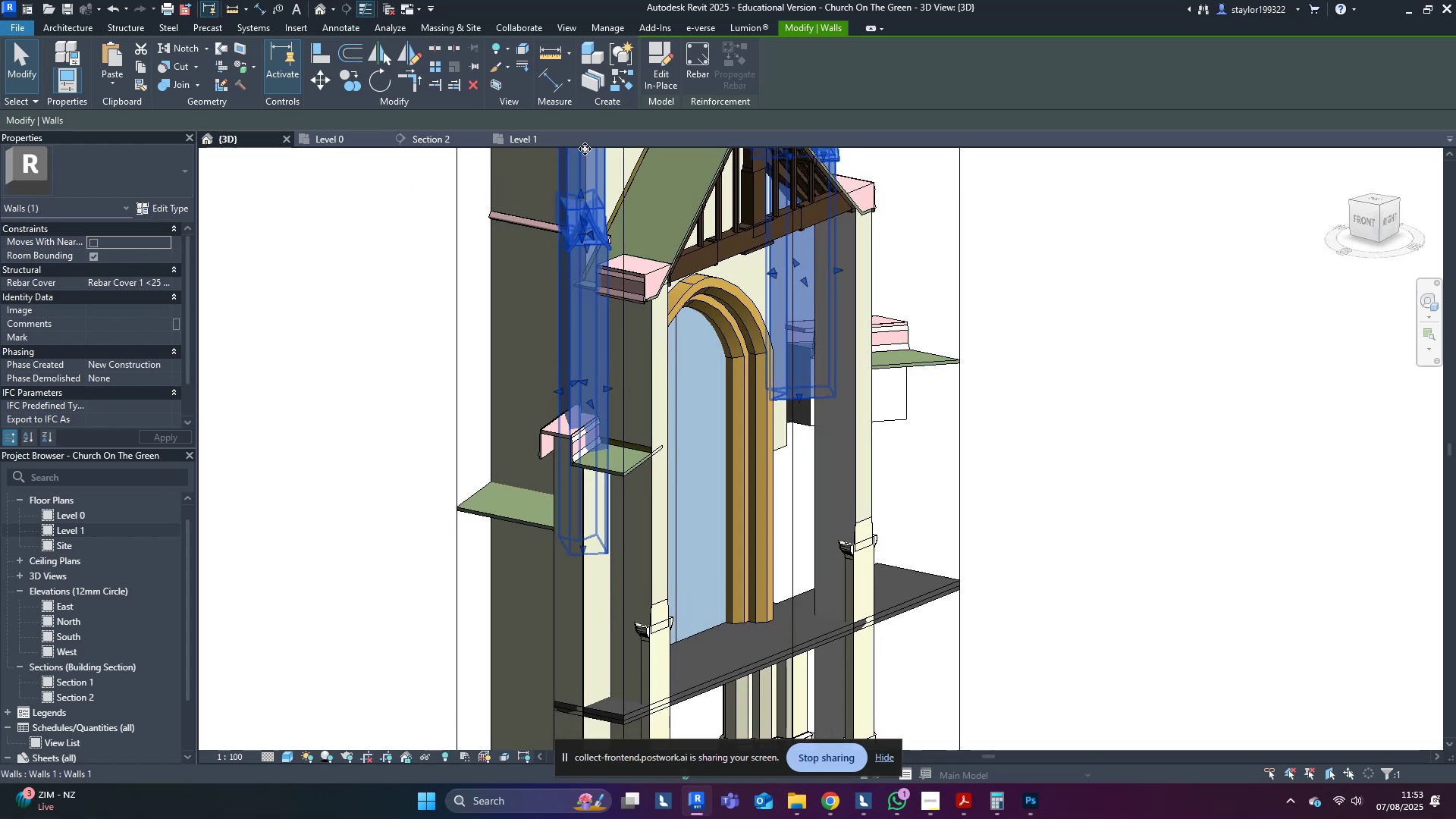 
left_click([544, 144])
 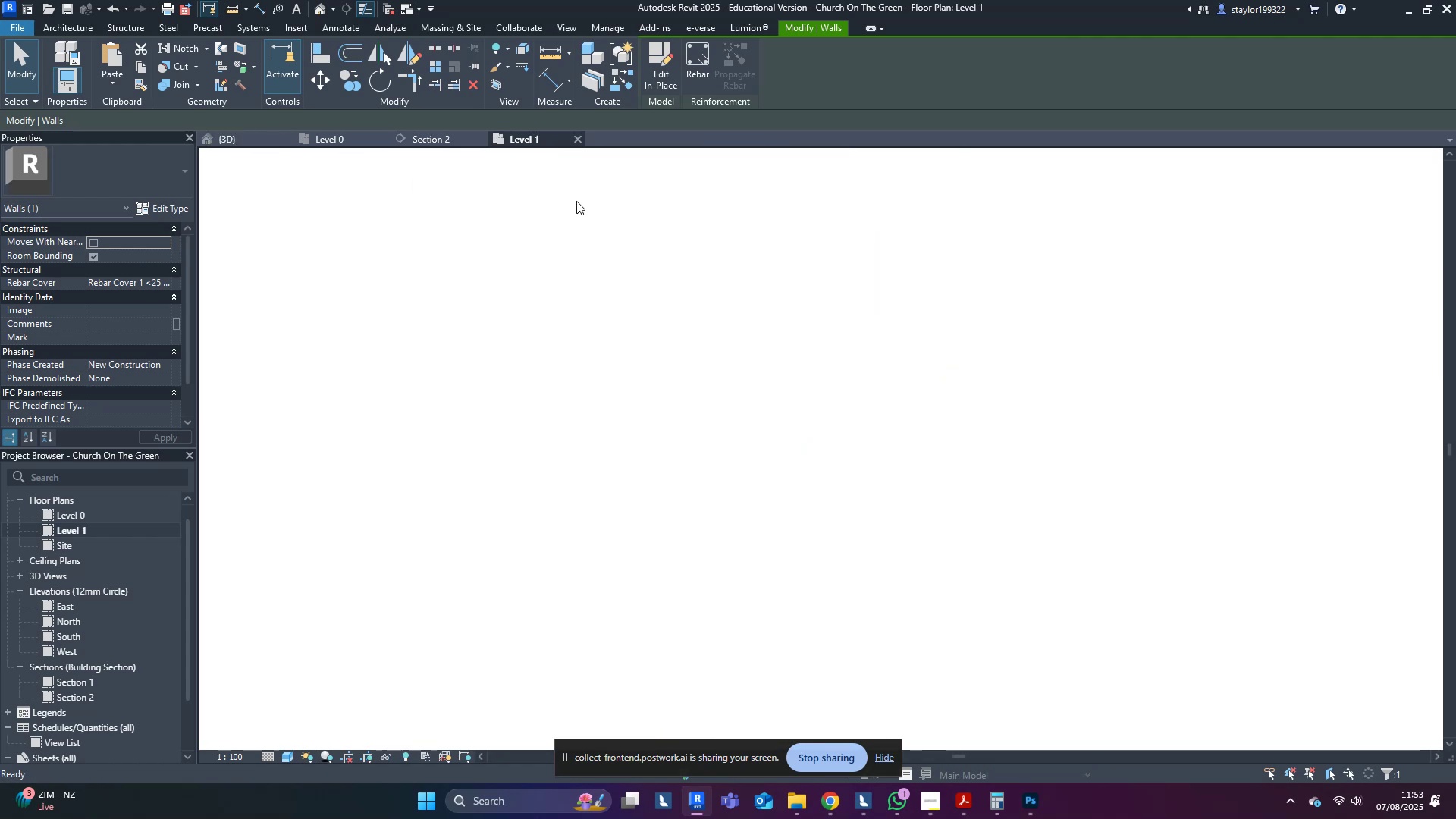 
middle_click([805, 369])
 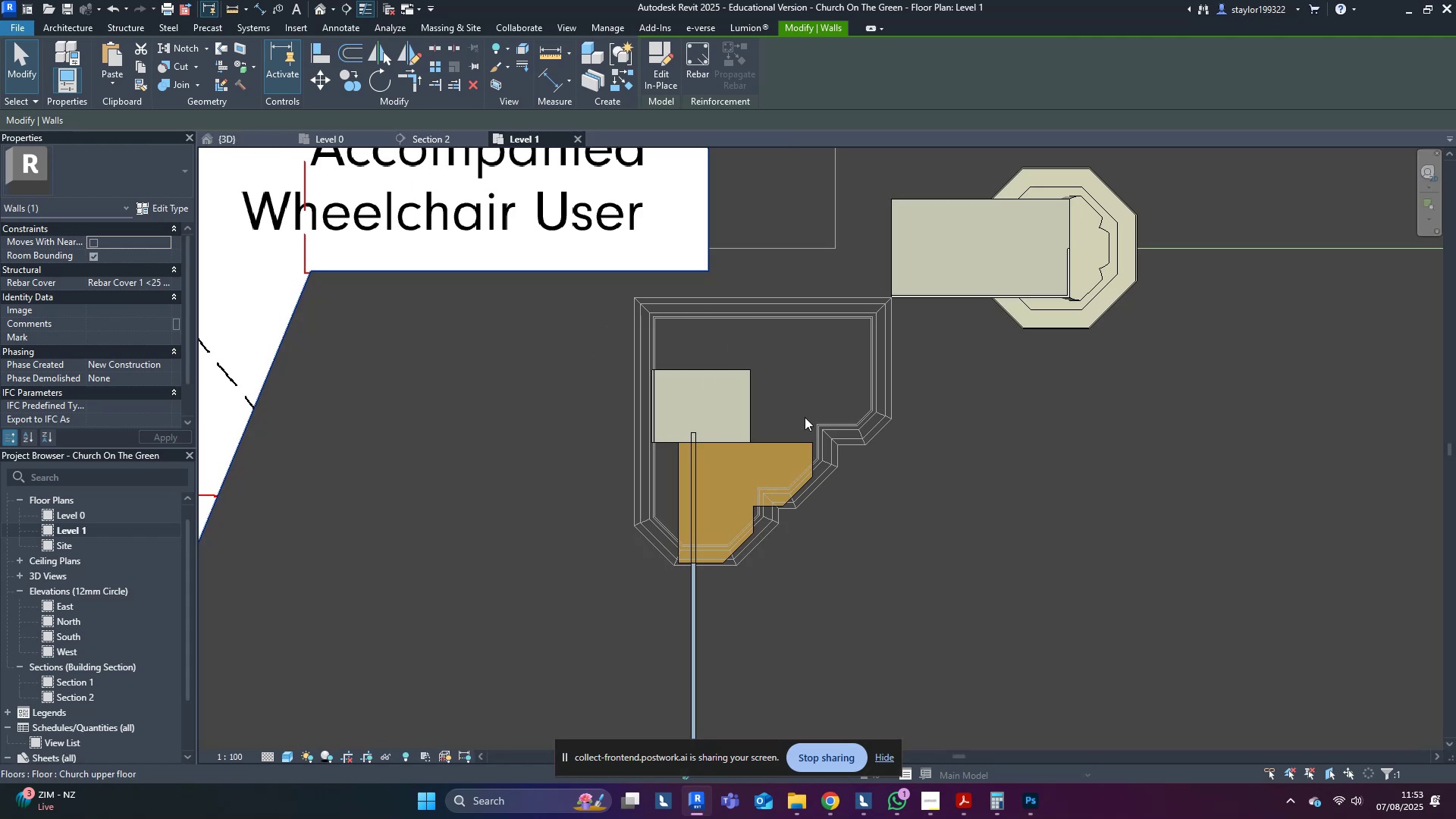 
scroll: coordinate [975, 400], scroll_direction: down, amount: 3.0
 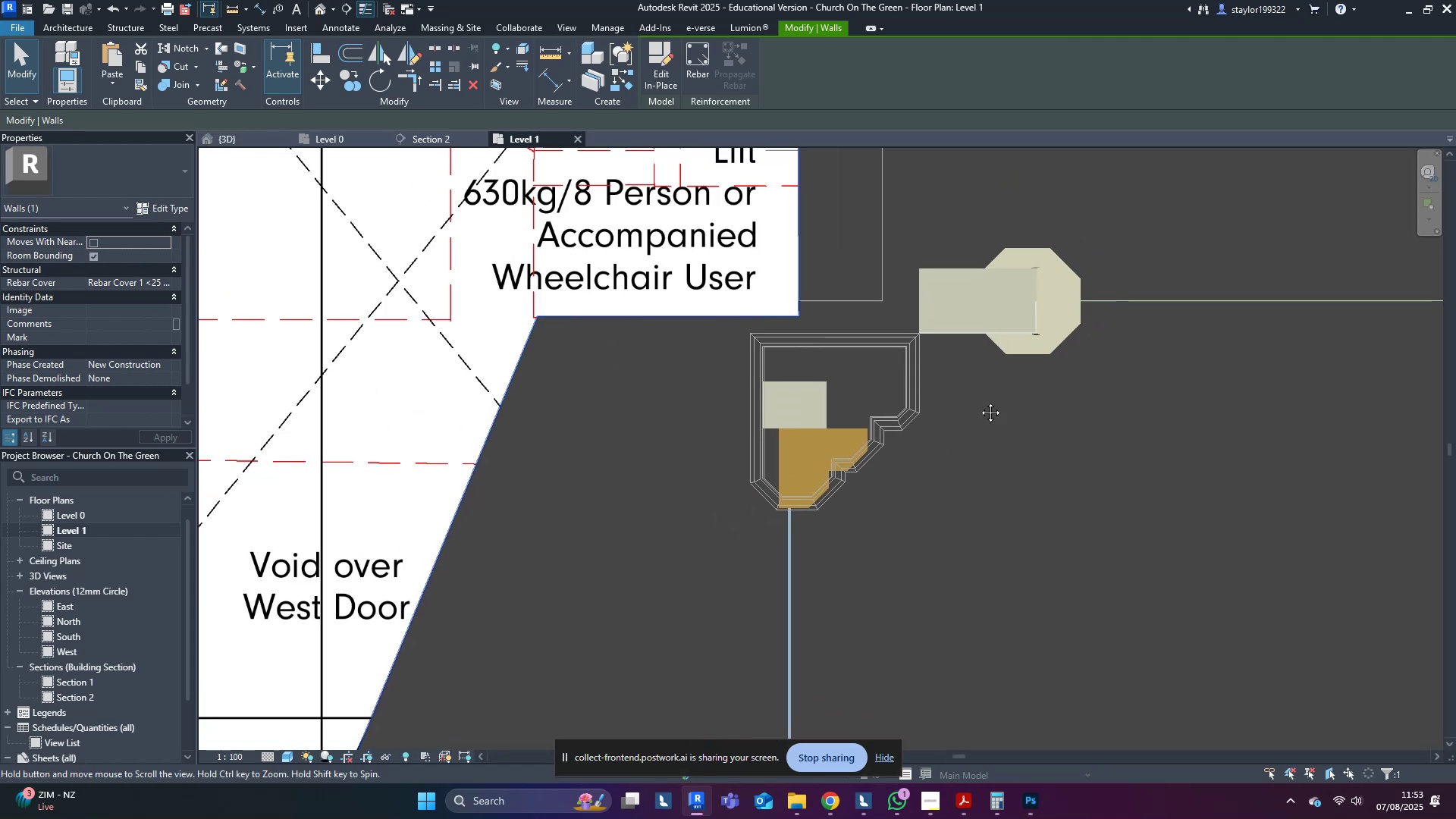 
type(sd)
key(Escape)
key(Escape)
type(wfsd)
 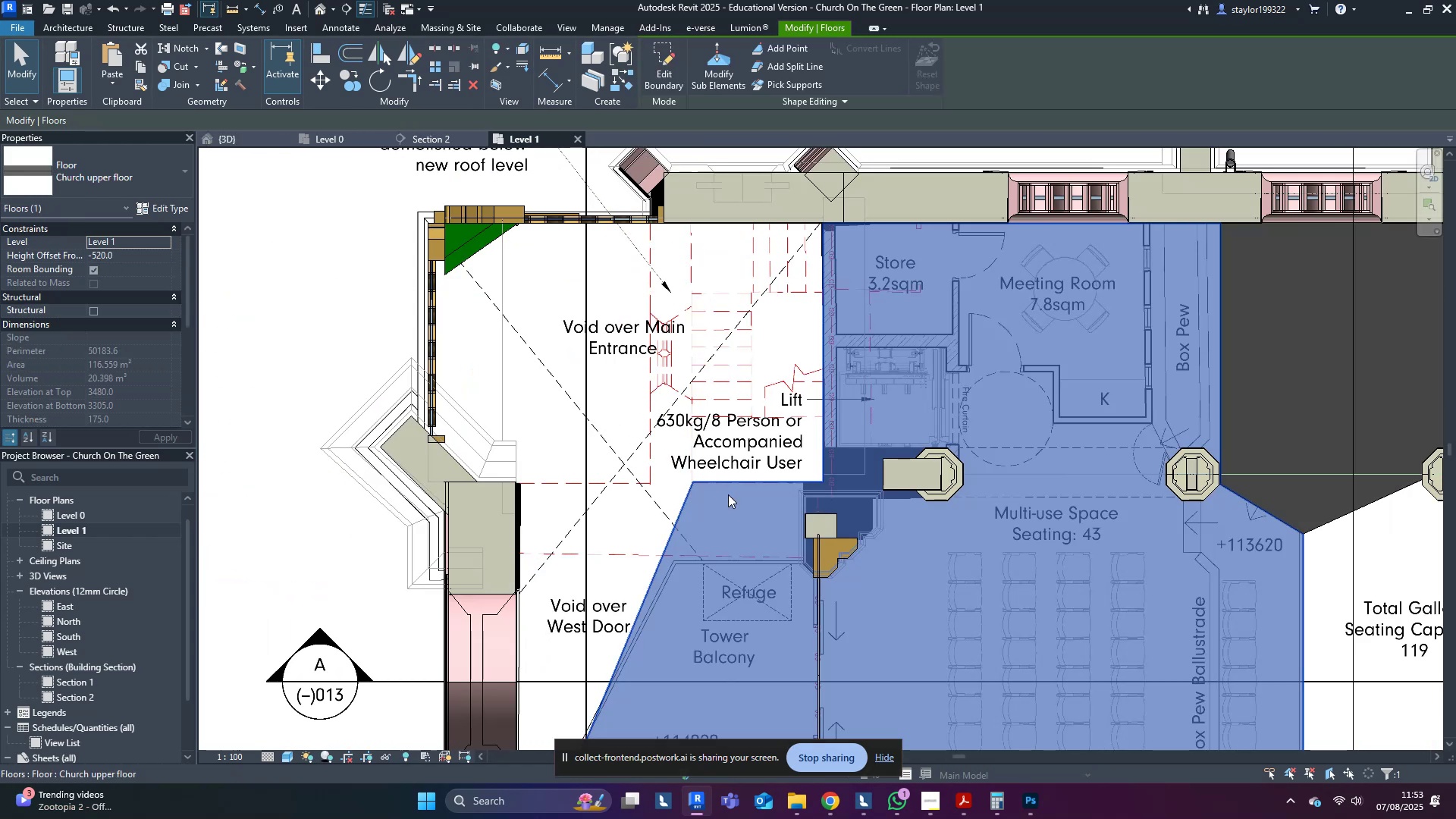 
scroll: coordinate [907, 522], scroll_direction: down, amount: 5.0
 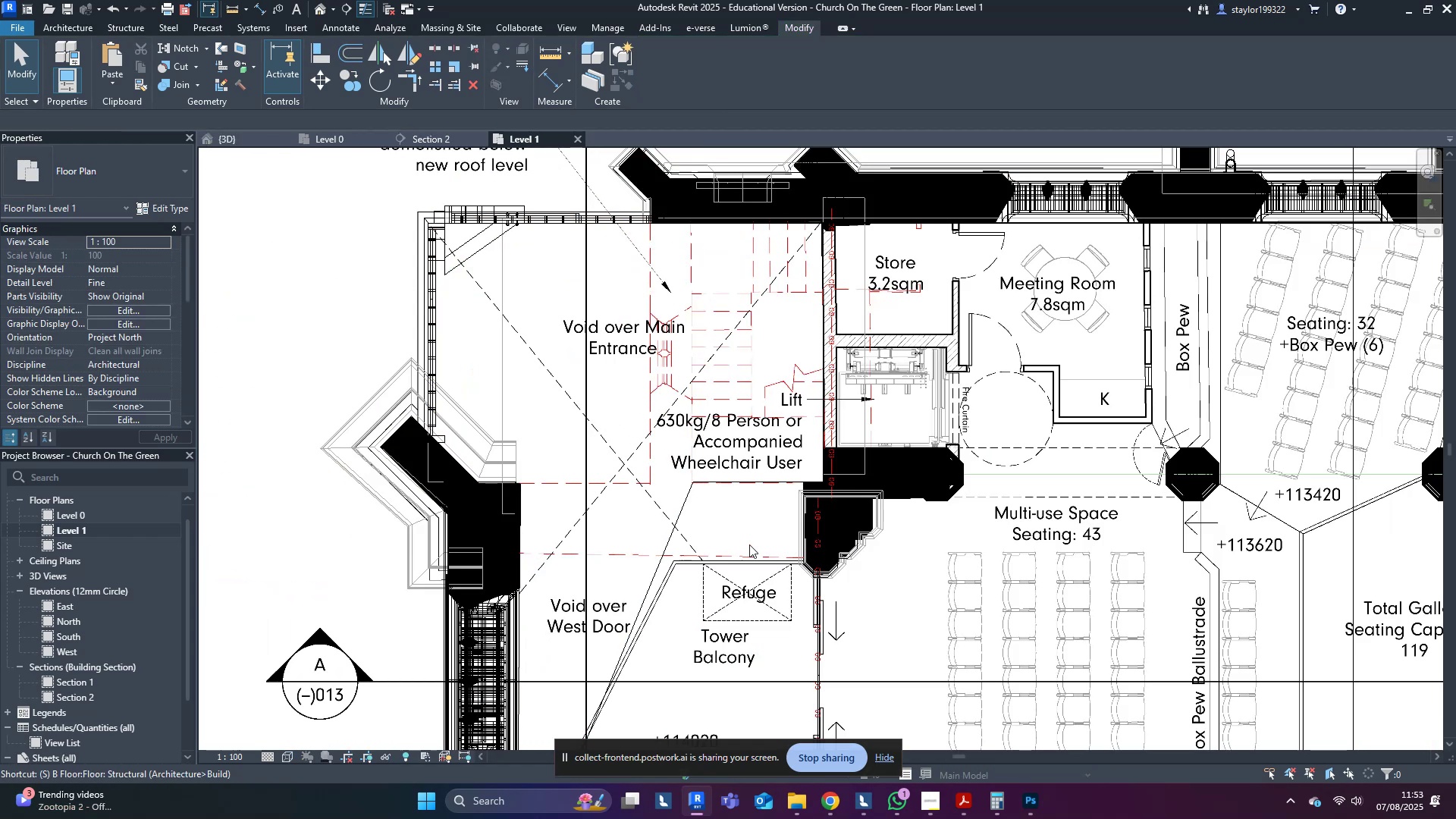 
left_click([728, 494])
 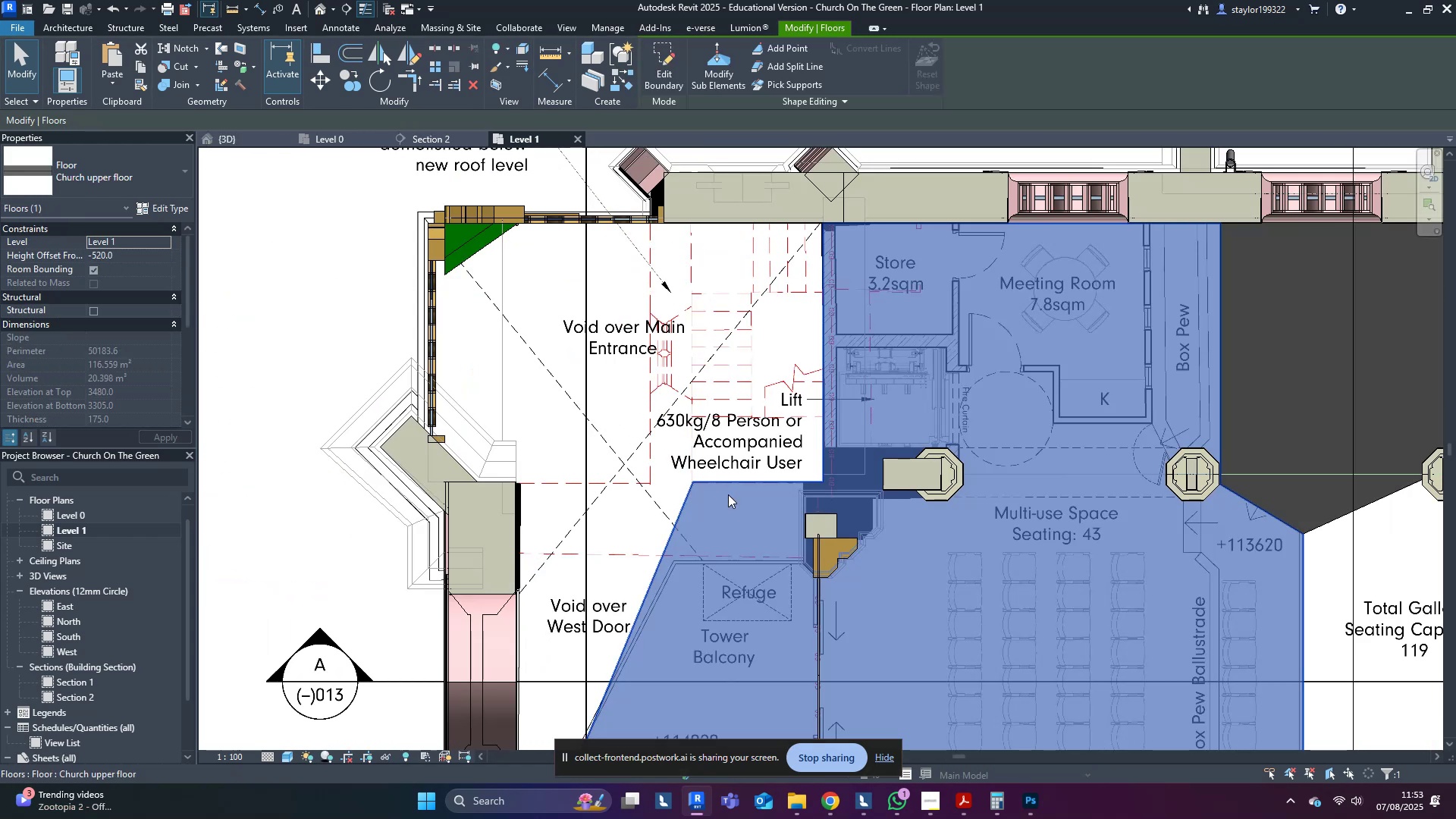 
type(hh)
 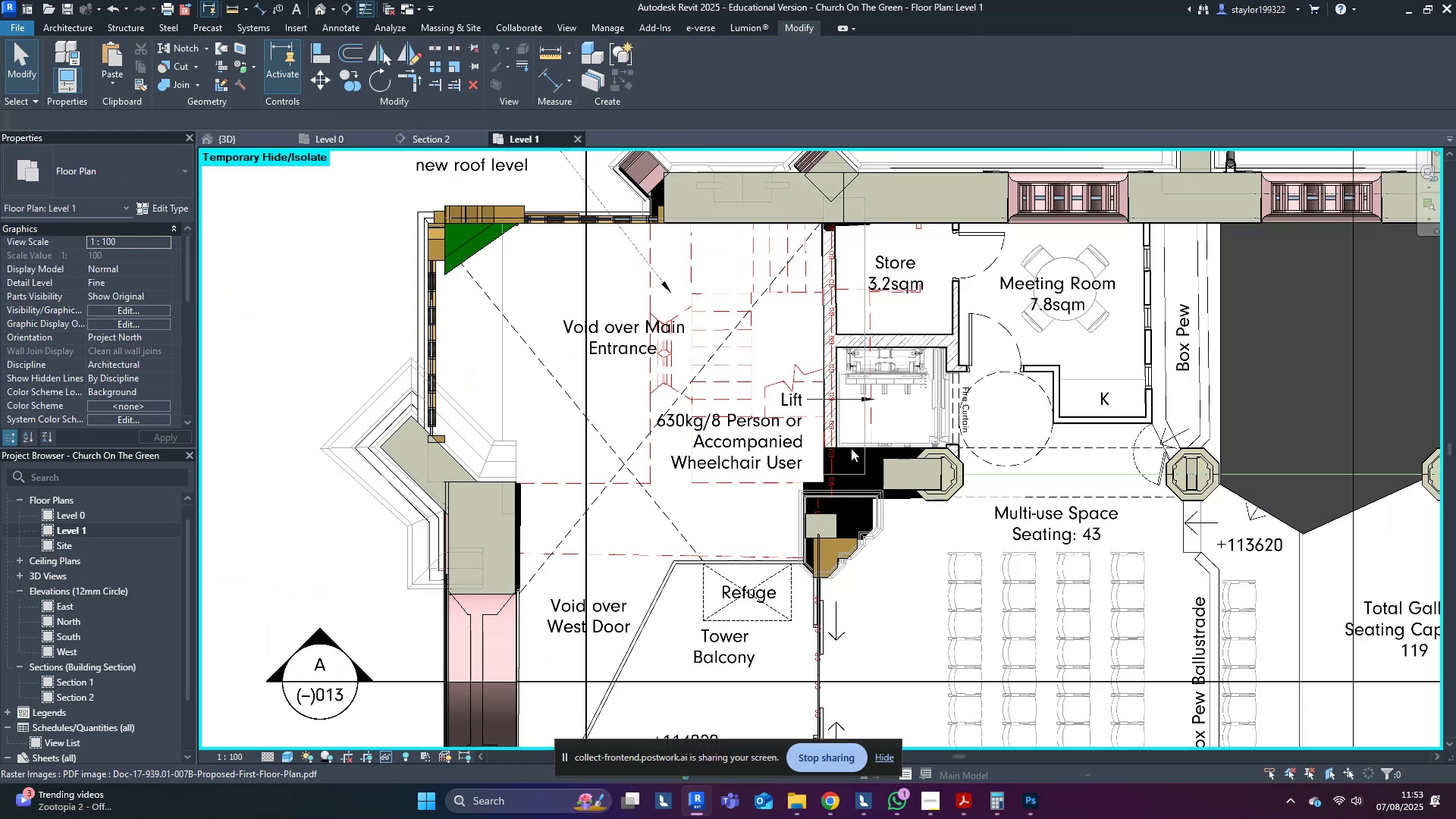 
scroll: coordinate [807, 494], scroll_direction: down, amount: 4.0
 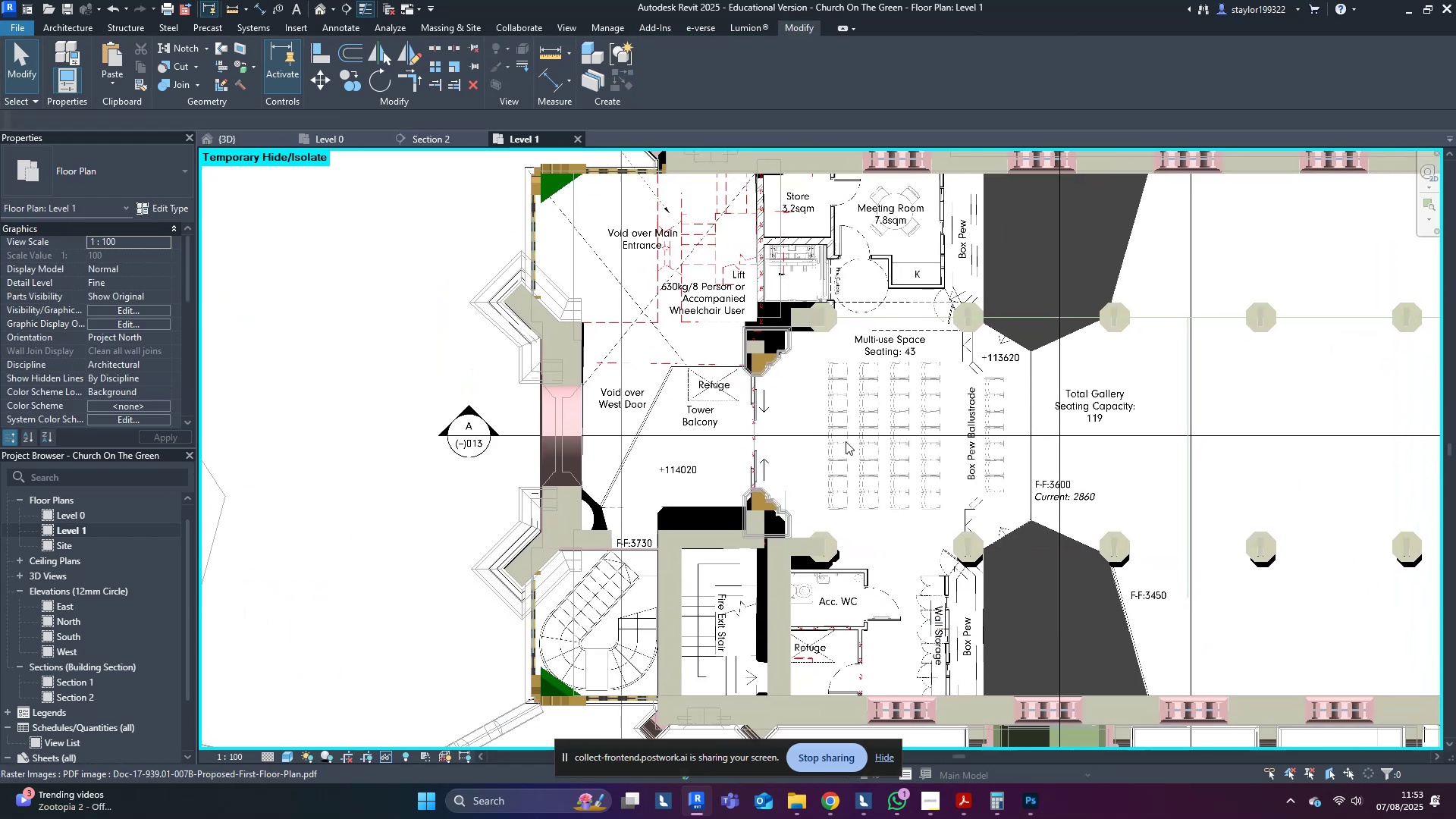 
type(sdwfsd)
 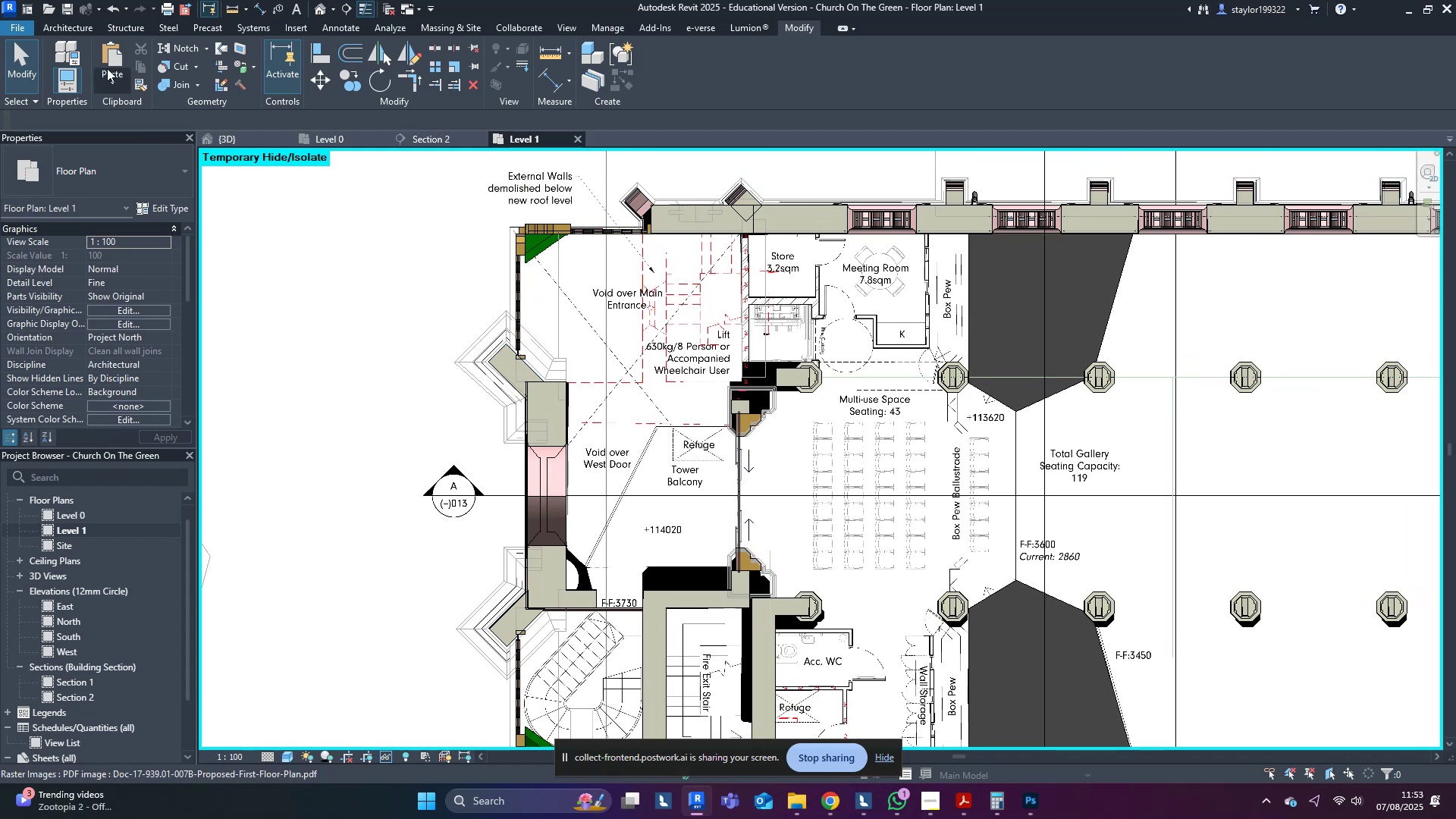 
left_click([86, 30])
 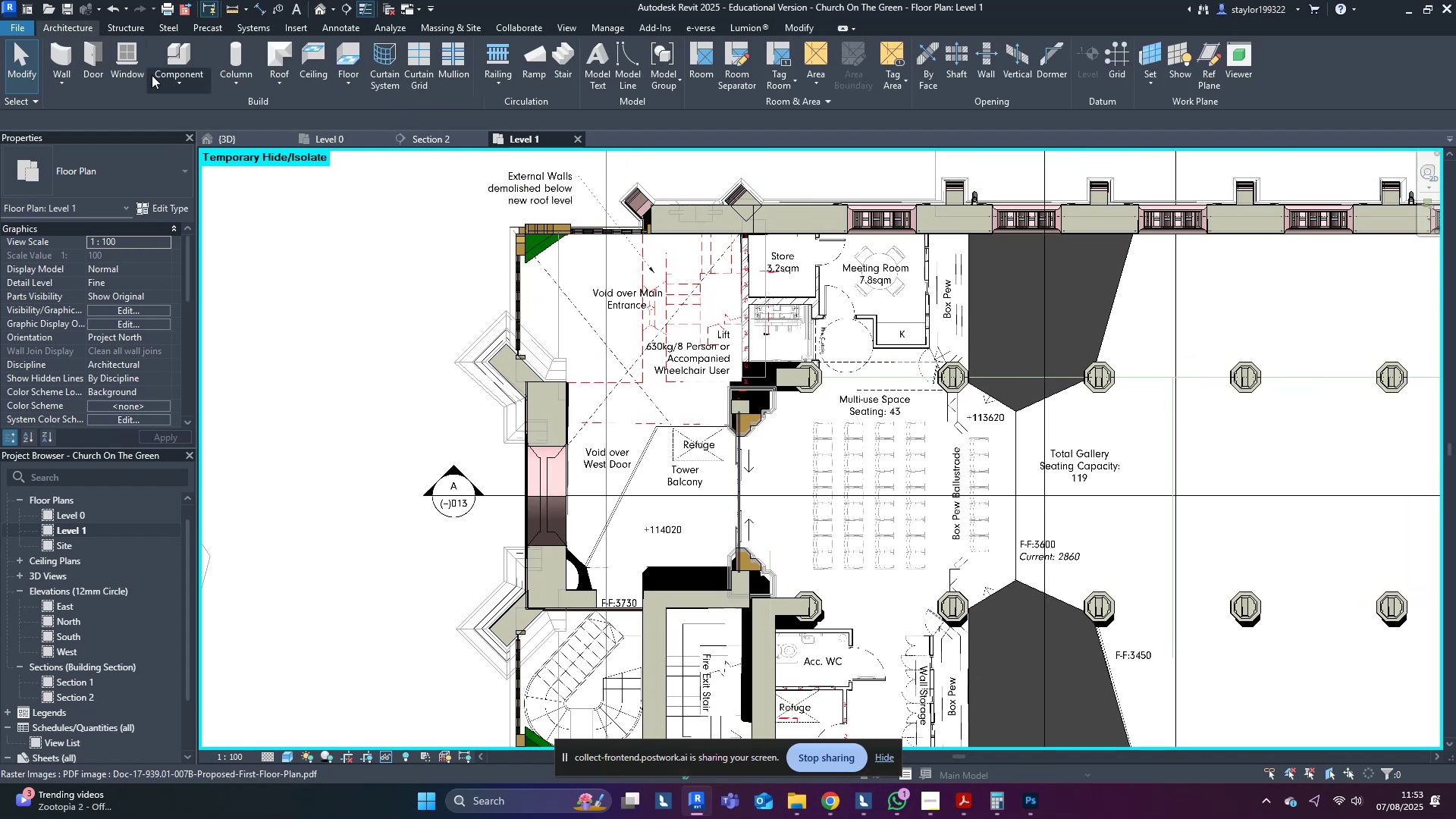 
left_click_drag(start_coordinate=[162, 82], to_coordinate=[164, 89])
 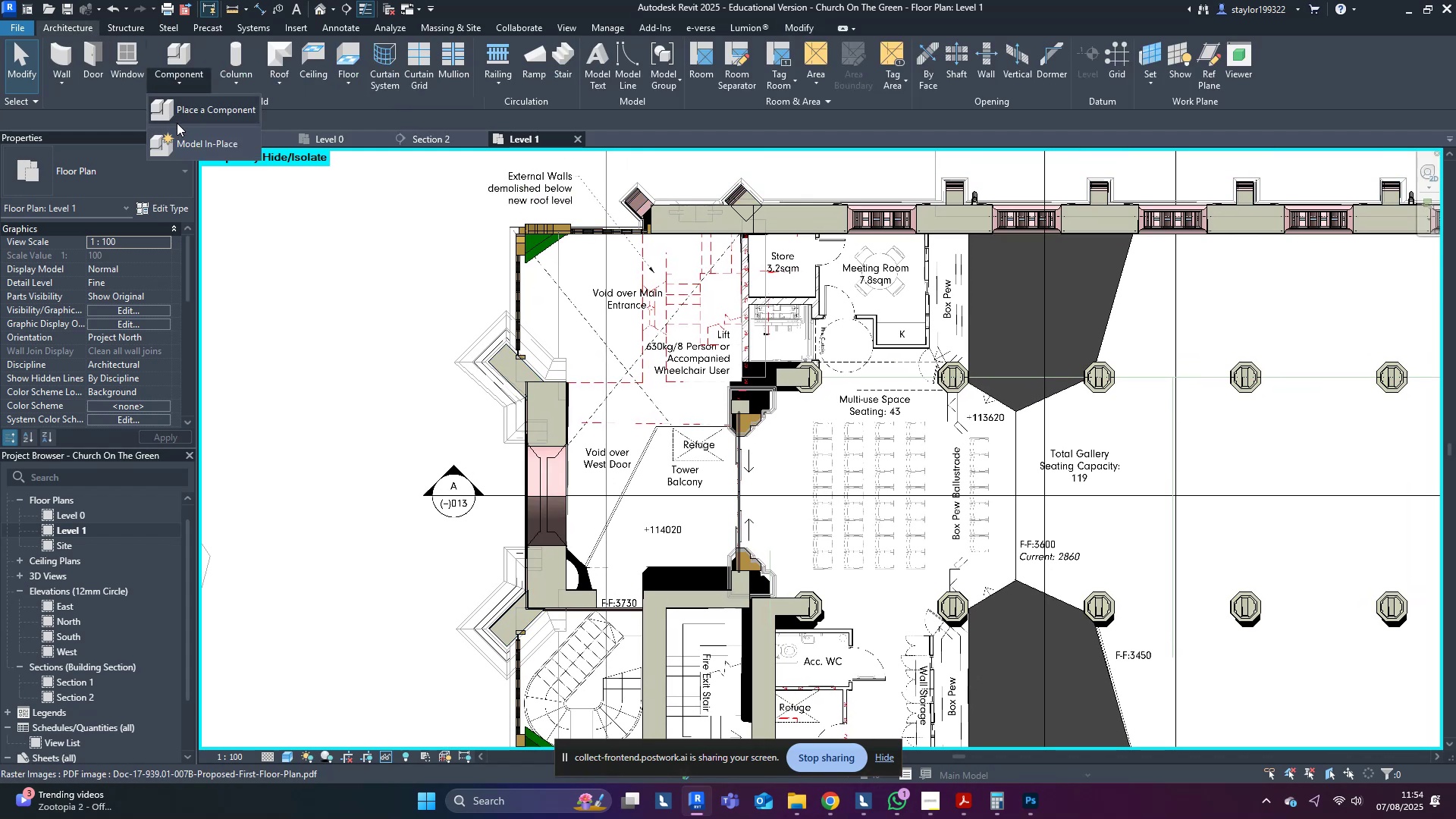 
left_click([193, 143])
 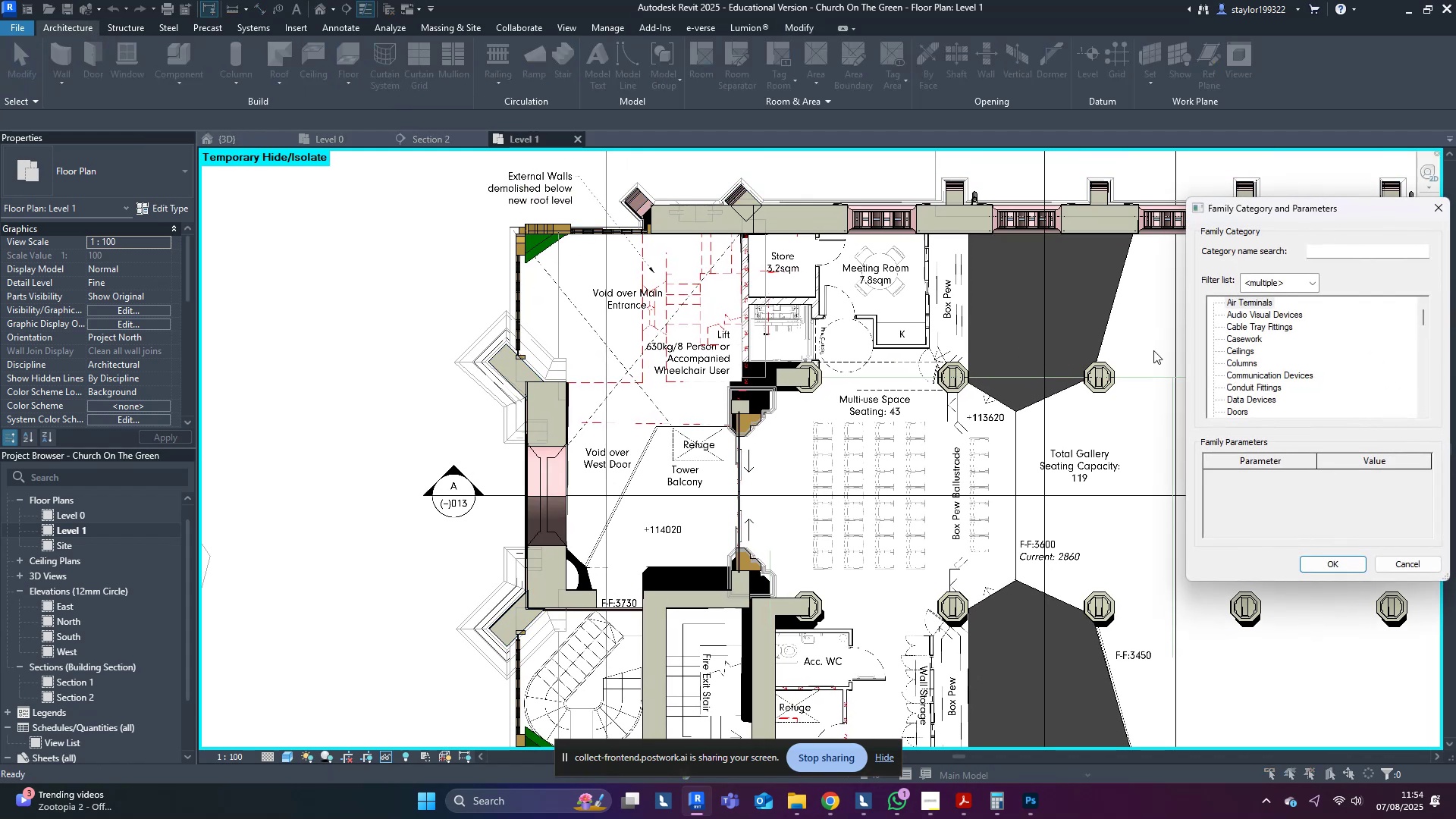 
left_click([1326, 389])
 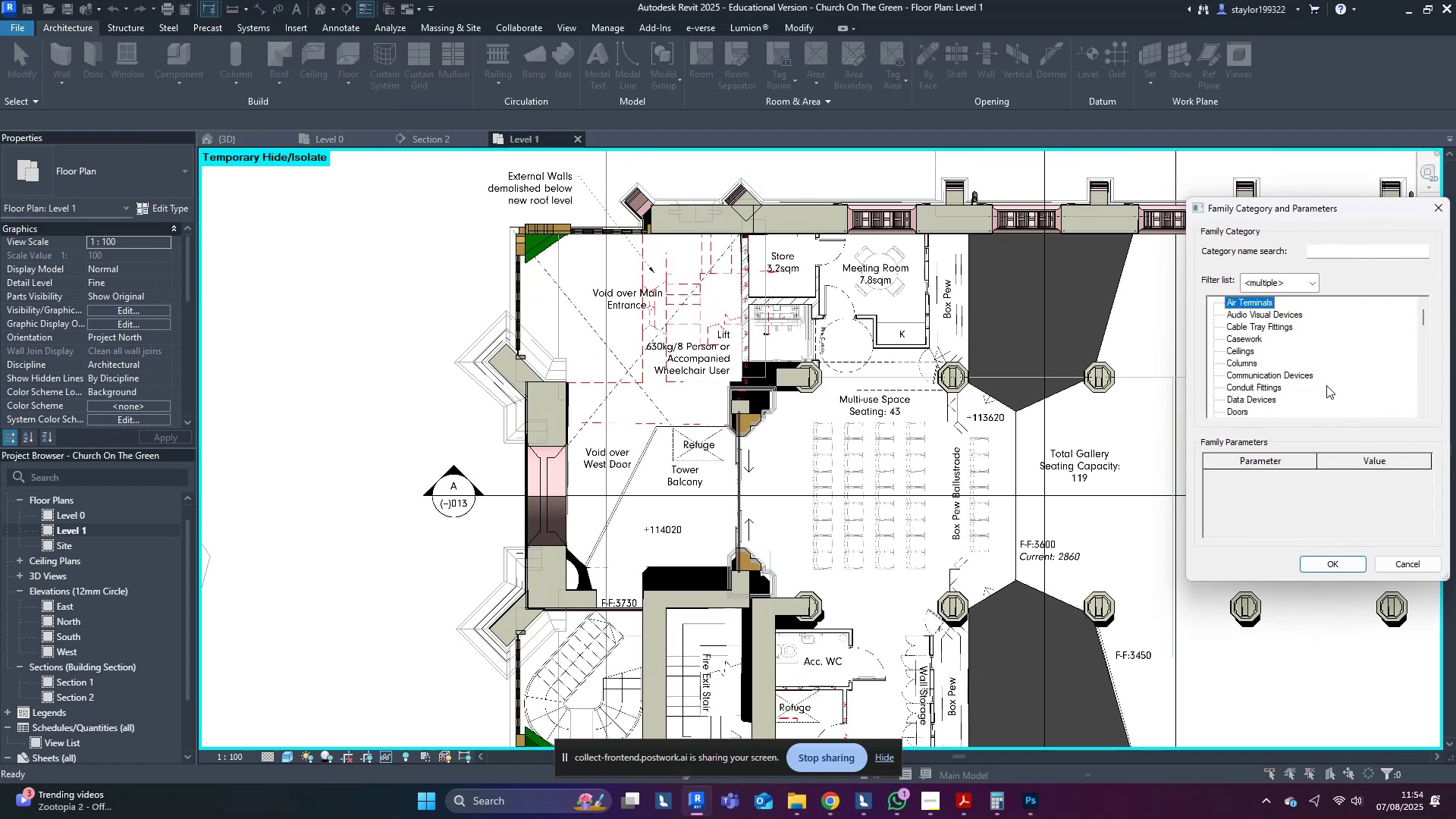 
key(W)
 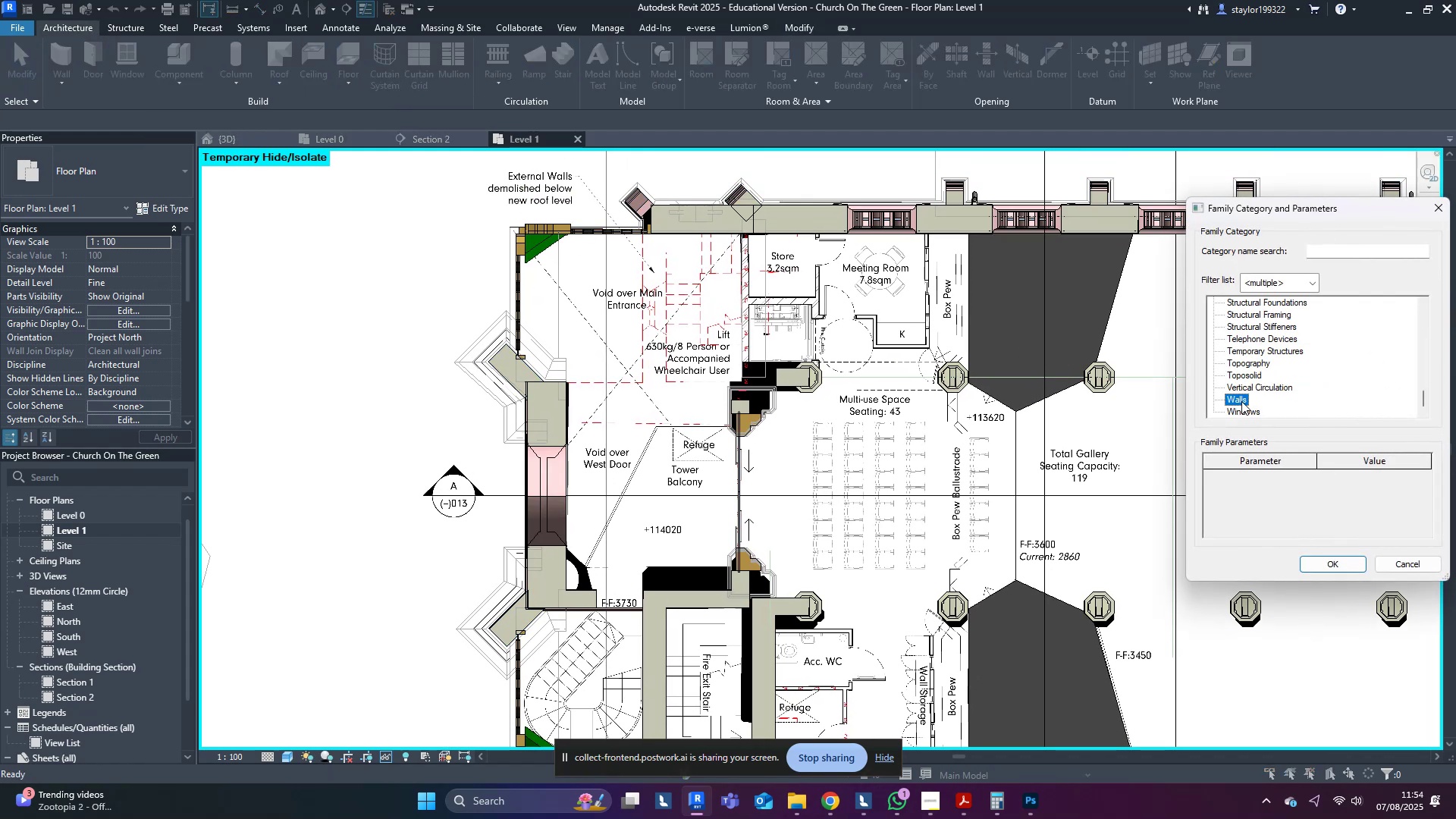 
double_click([1241, 401])
 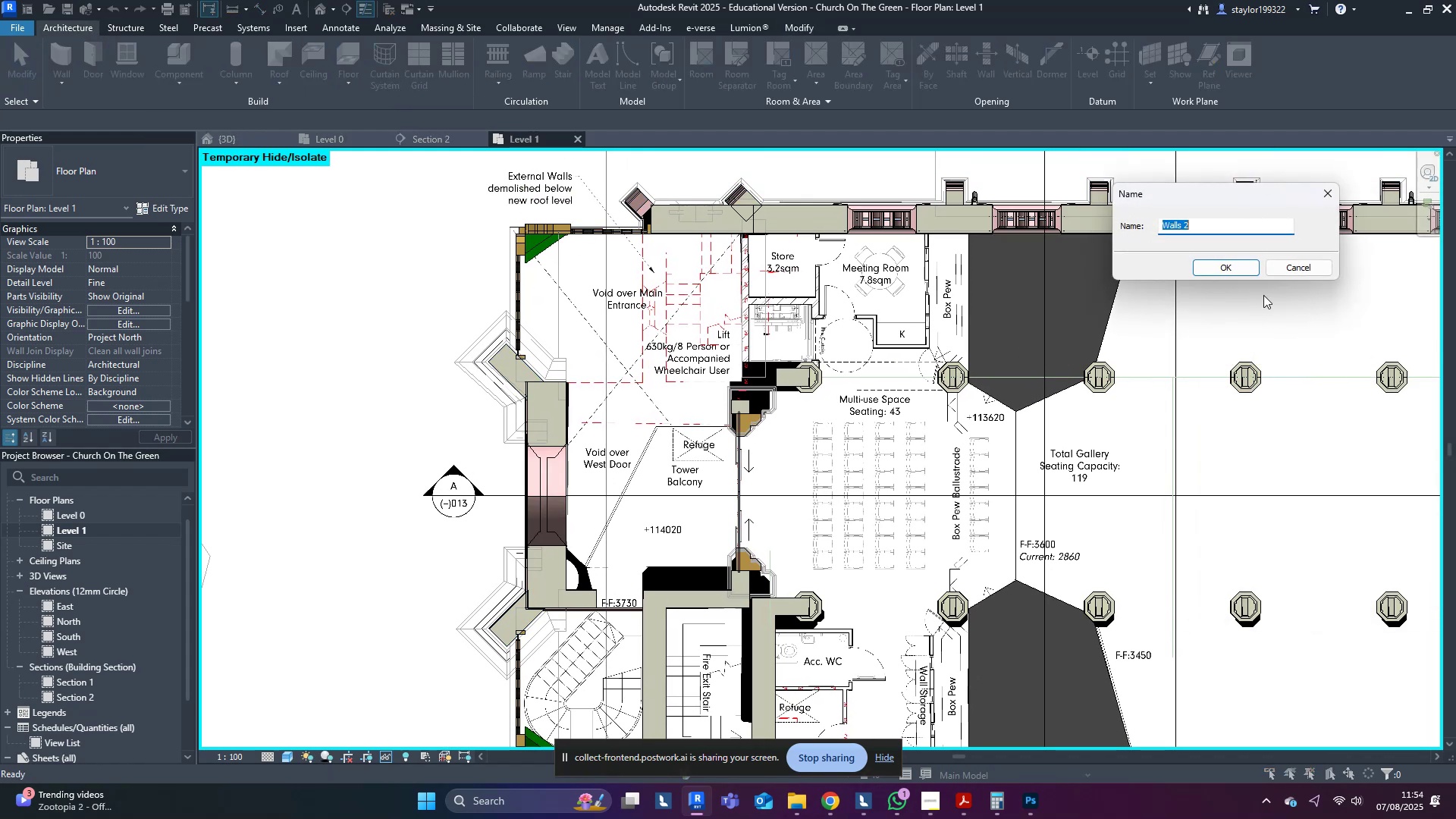 
left_click([1246, 266])
 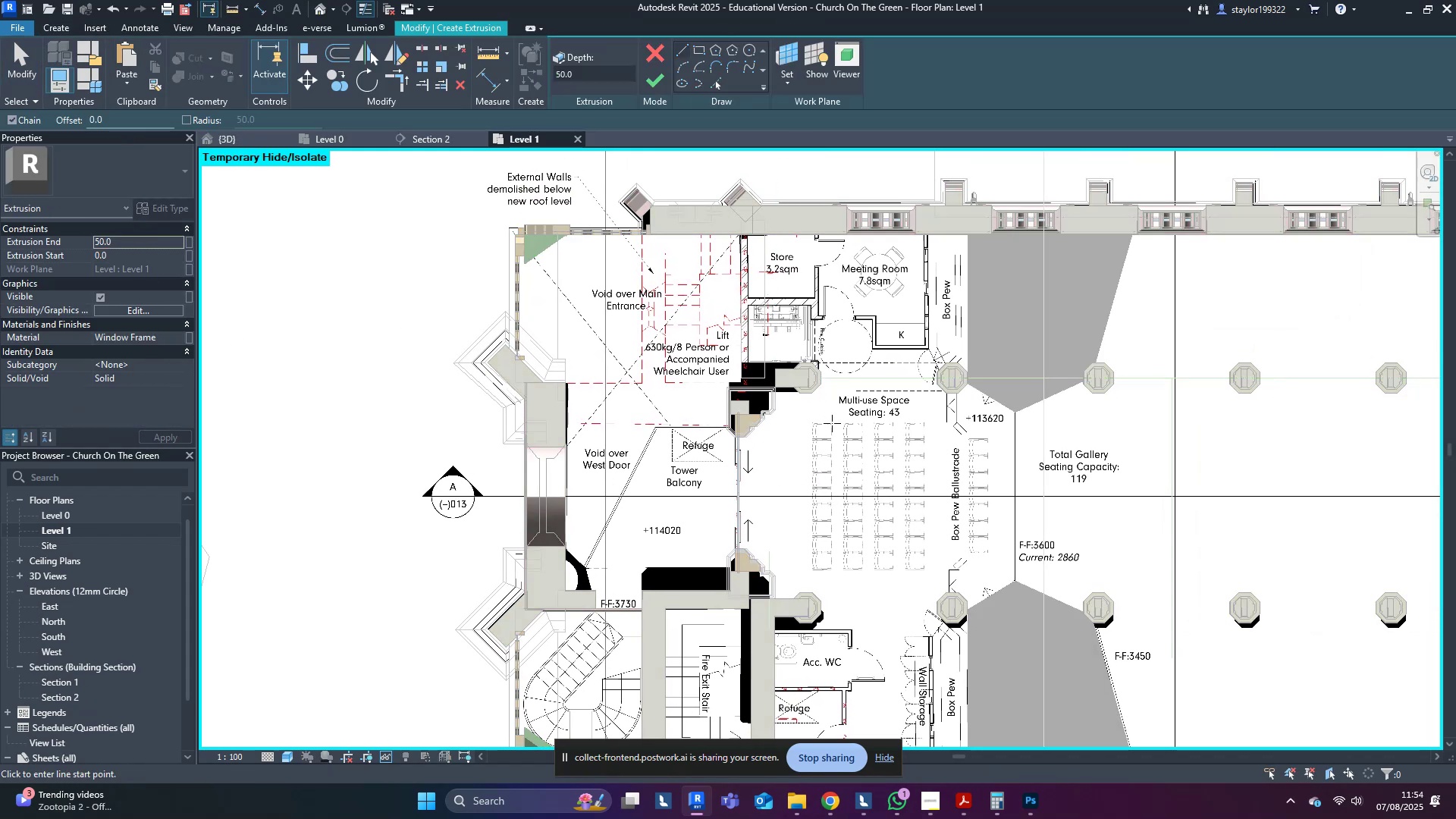 
left_click([870, 799])
 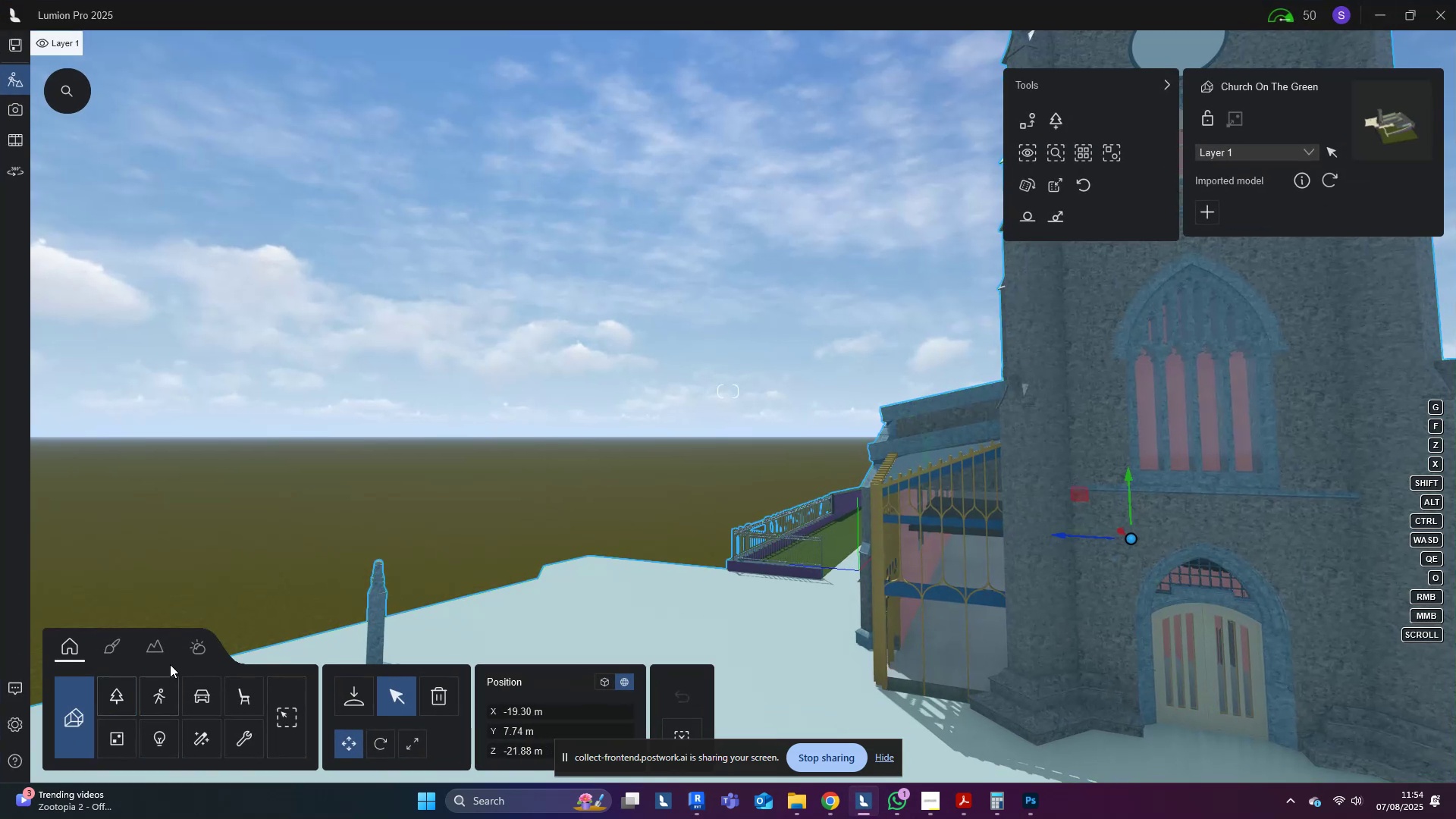 
left_click([123, 651])
 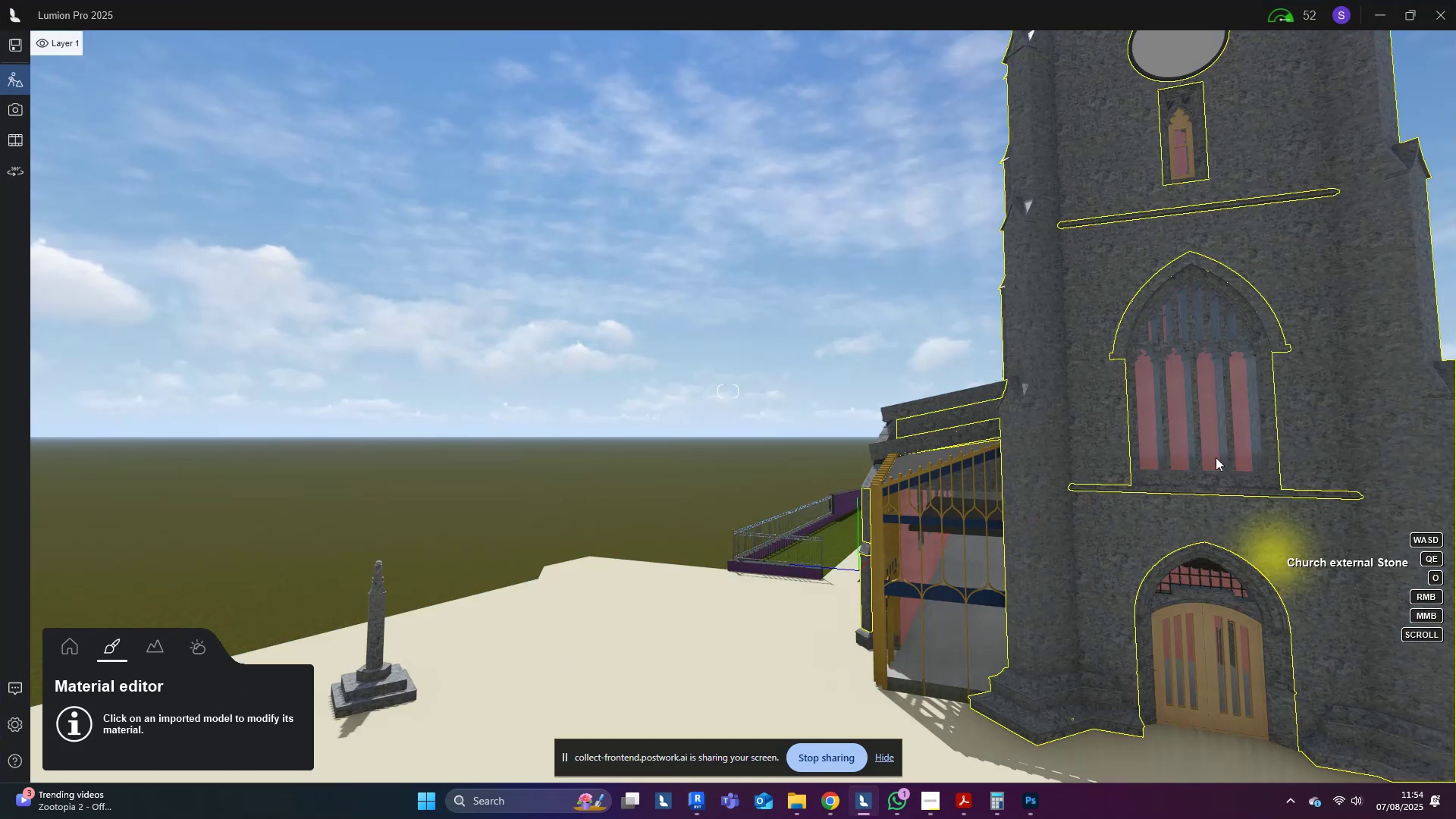 
hold_key(key=D, duration=0.34)
 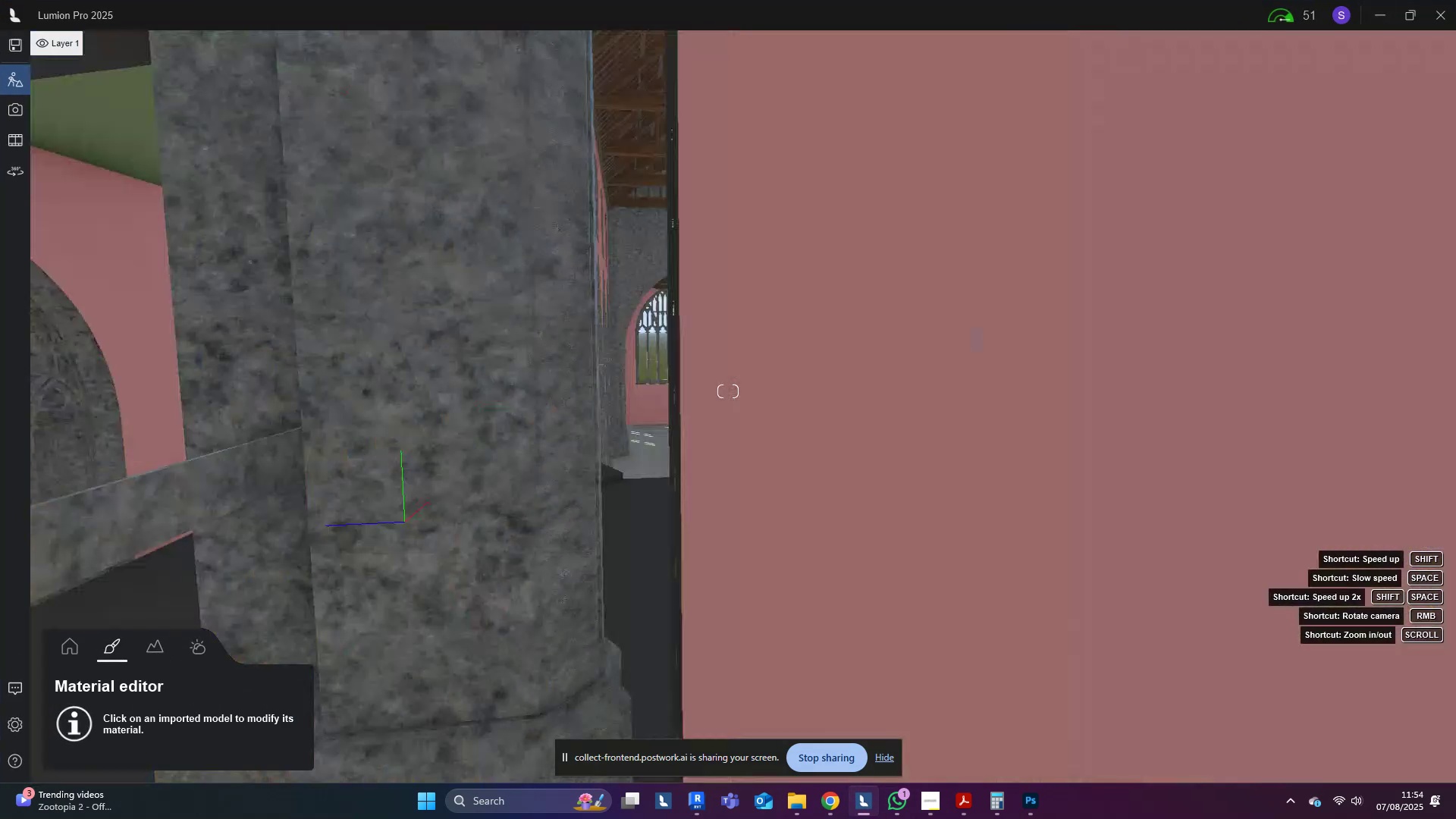 
hold_key(key=W, duration=1.03)
 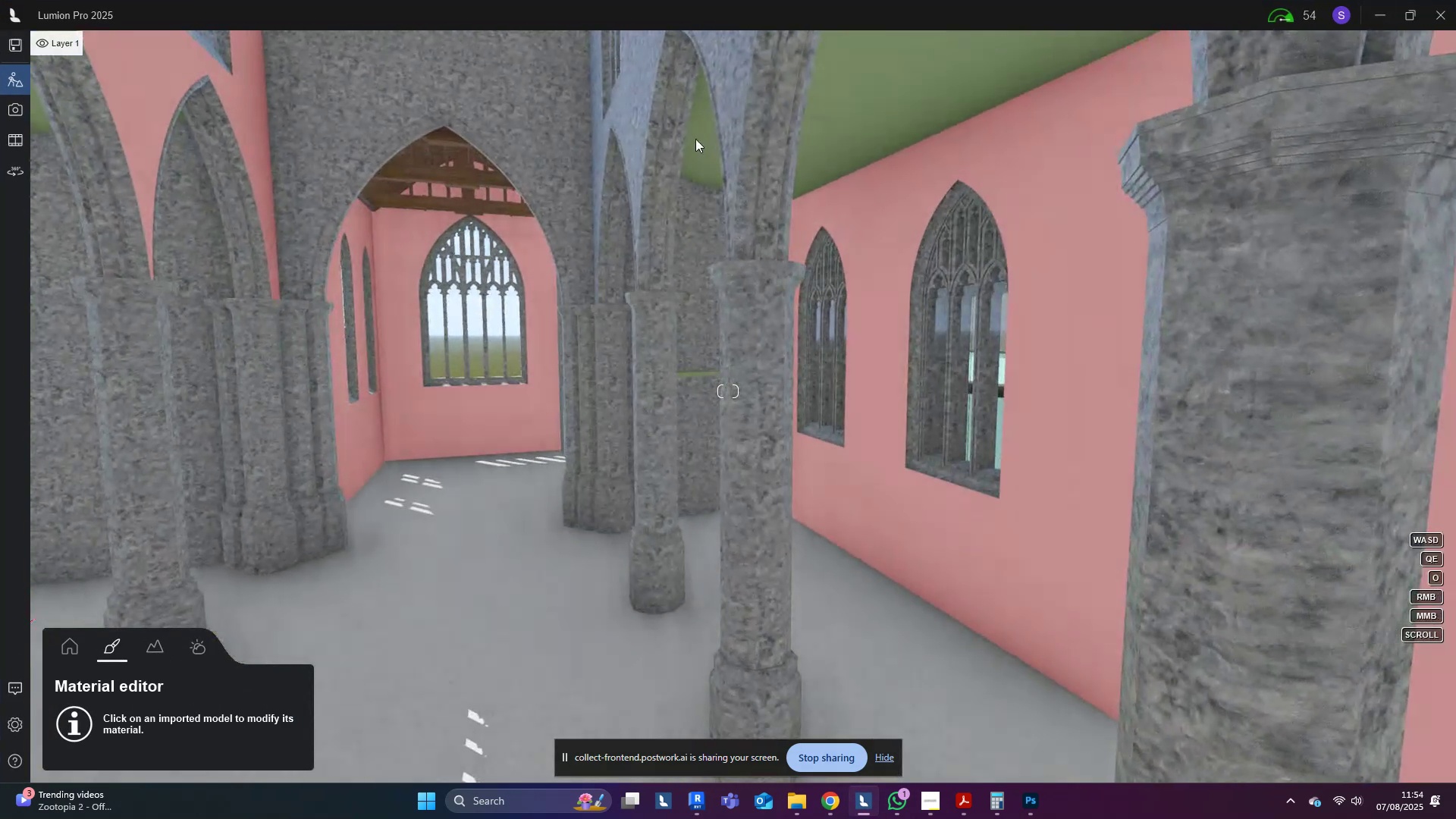 
key(Shift+Space)
 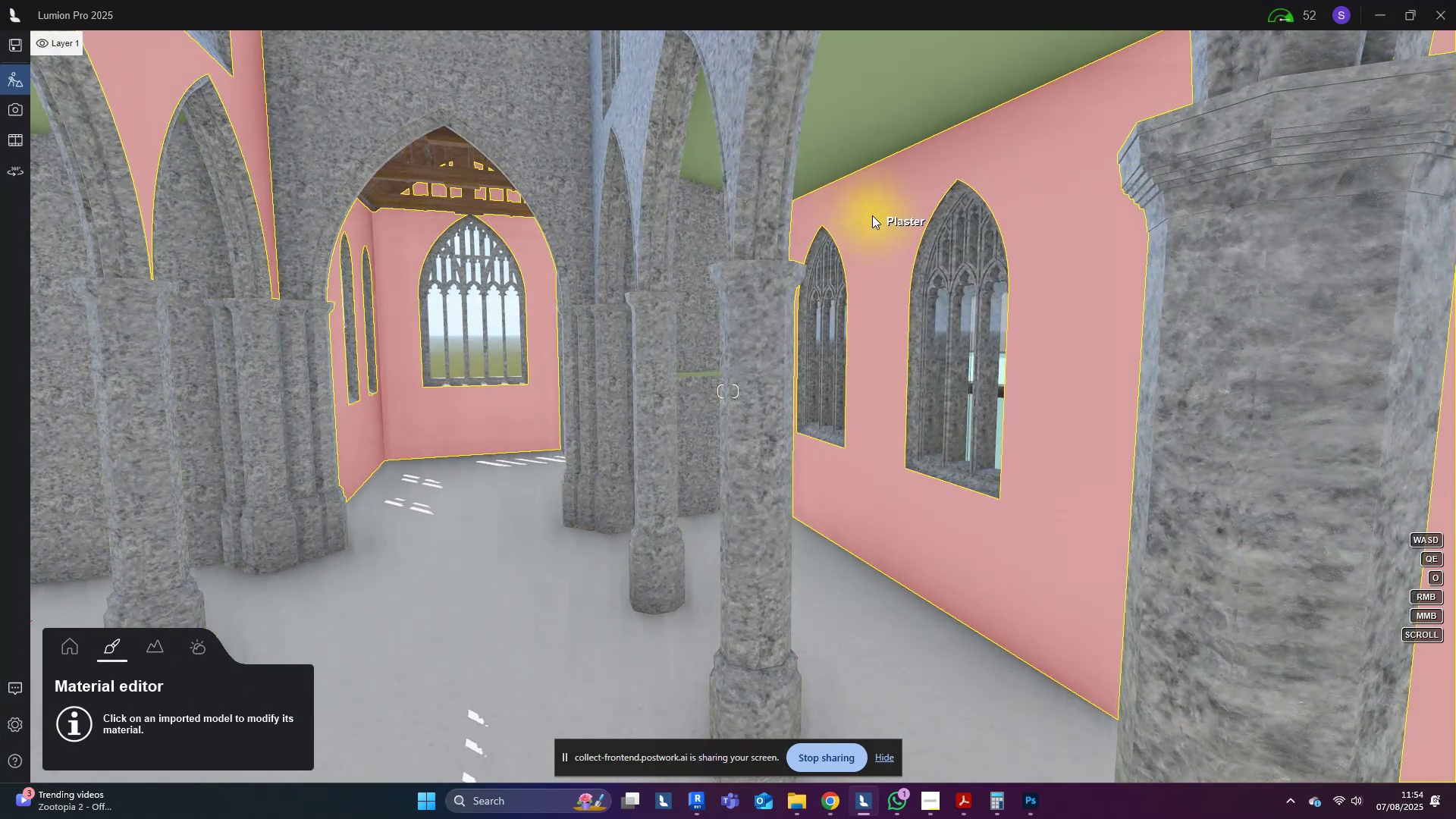 
left_click([1382, 13])
 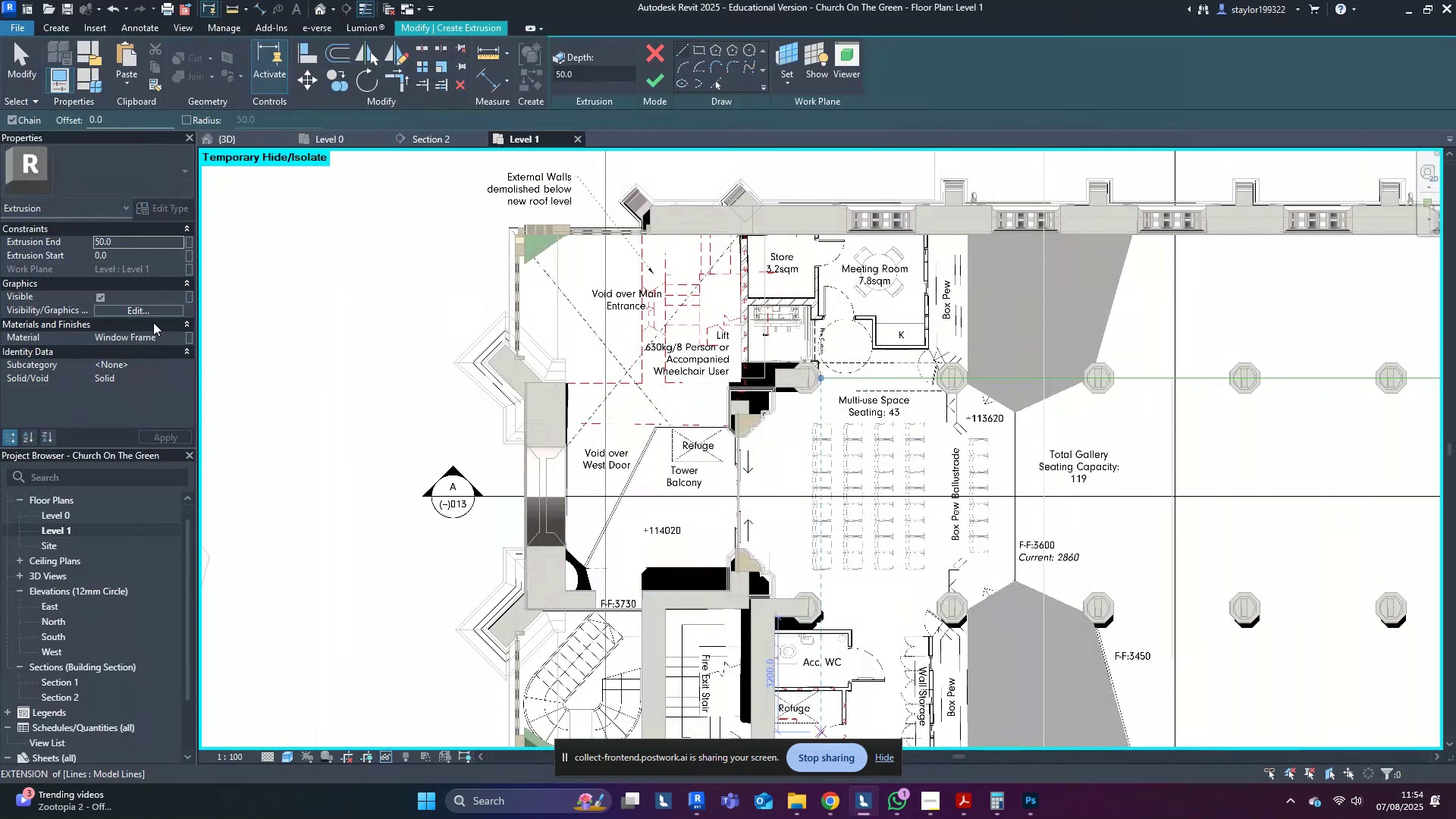 
left_click([171, 341])
 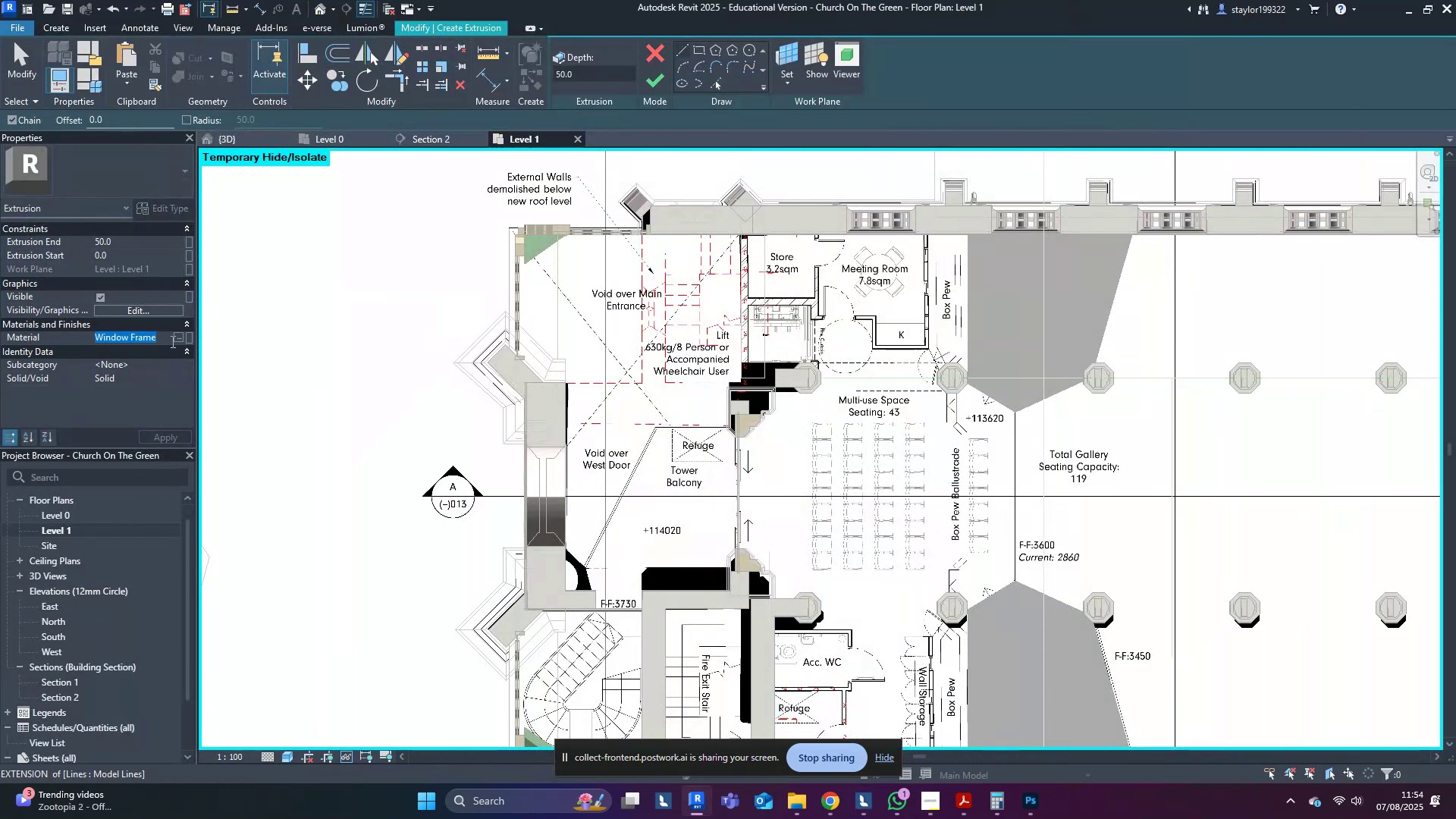 
type(plaster)
 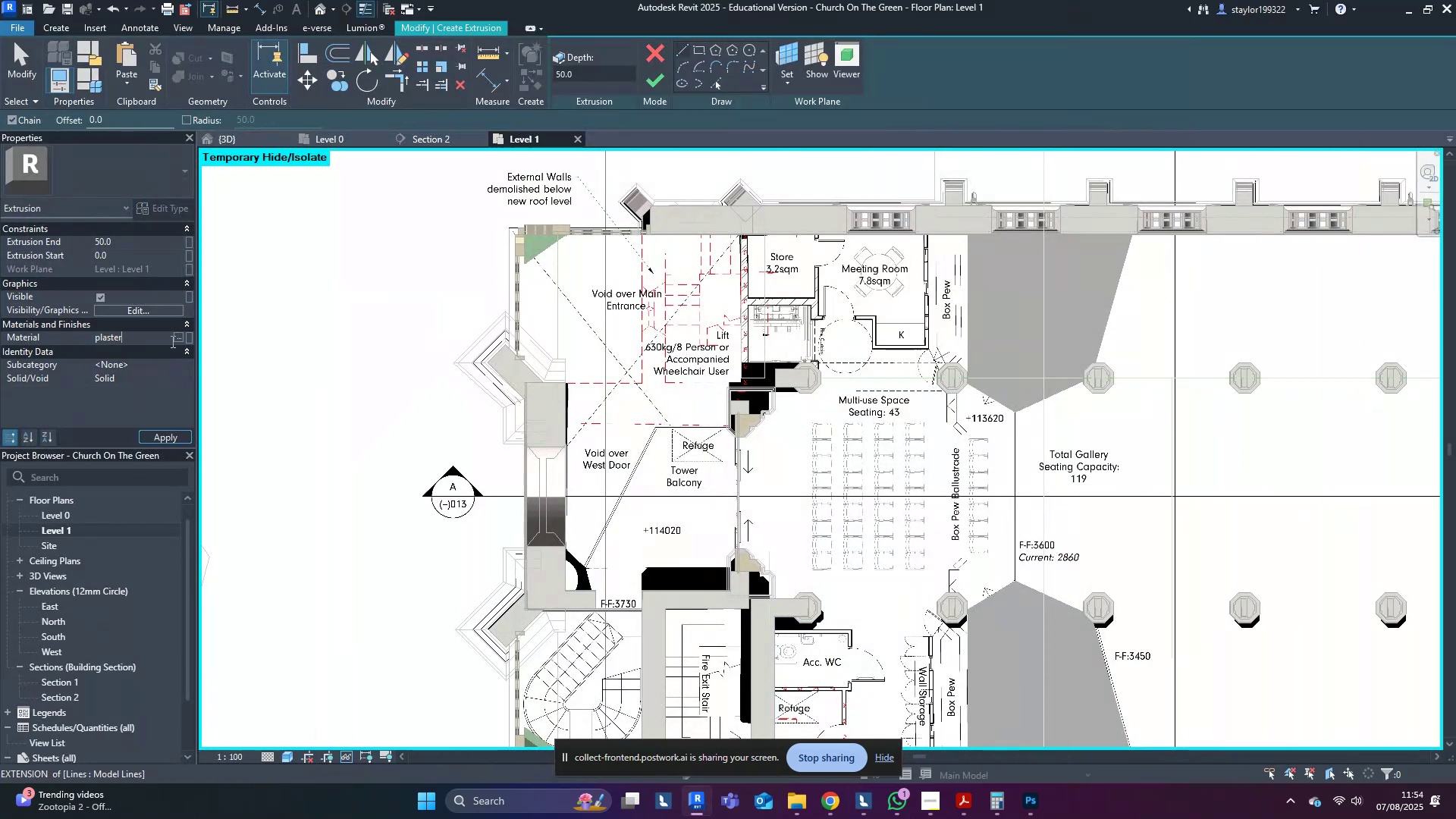 
key(Enter)
 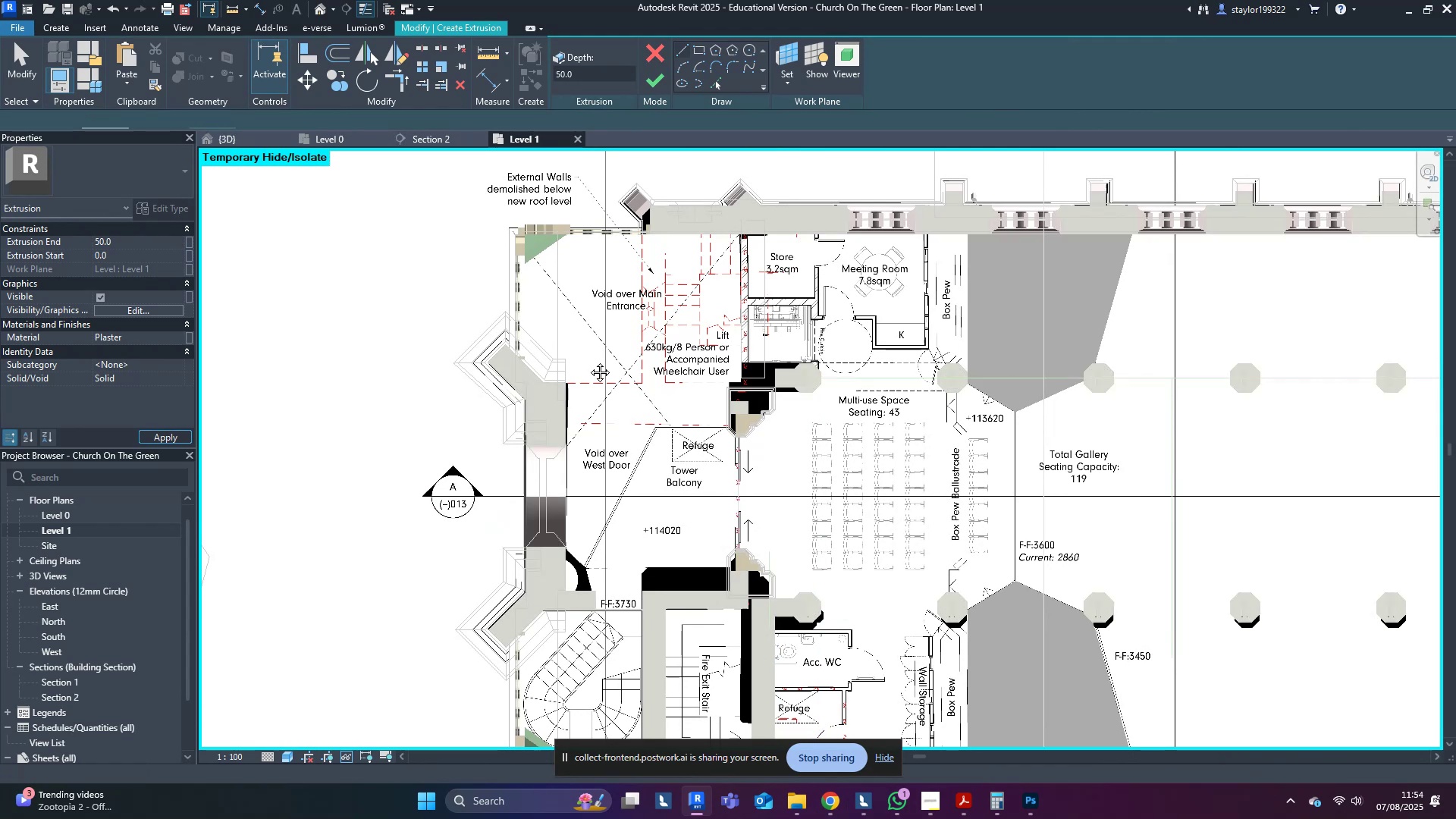 
scroll: coordinate [607, 491], scroll_direction: up, amount: 10.0
 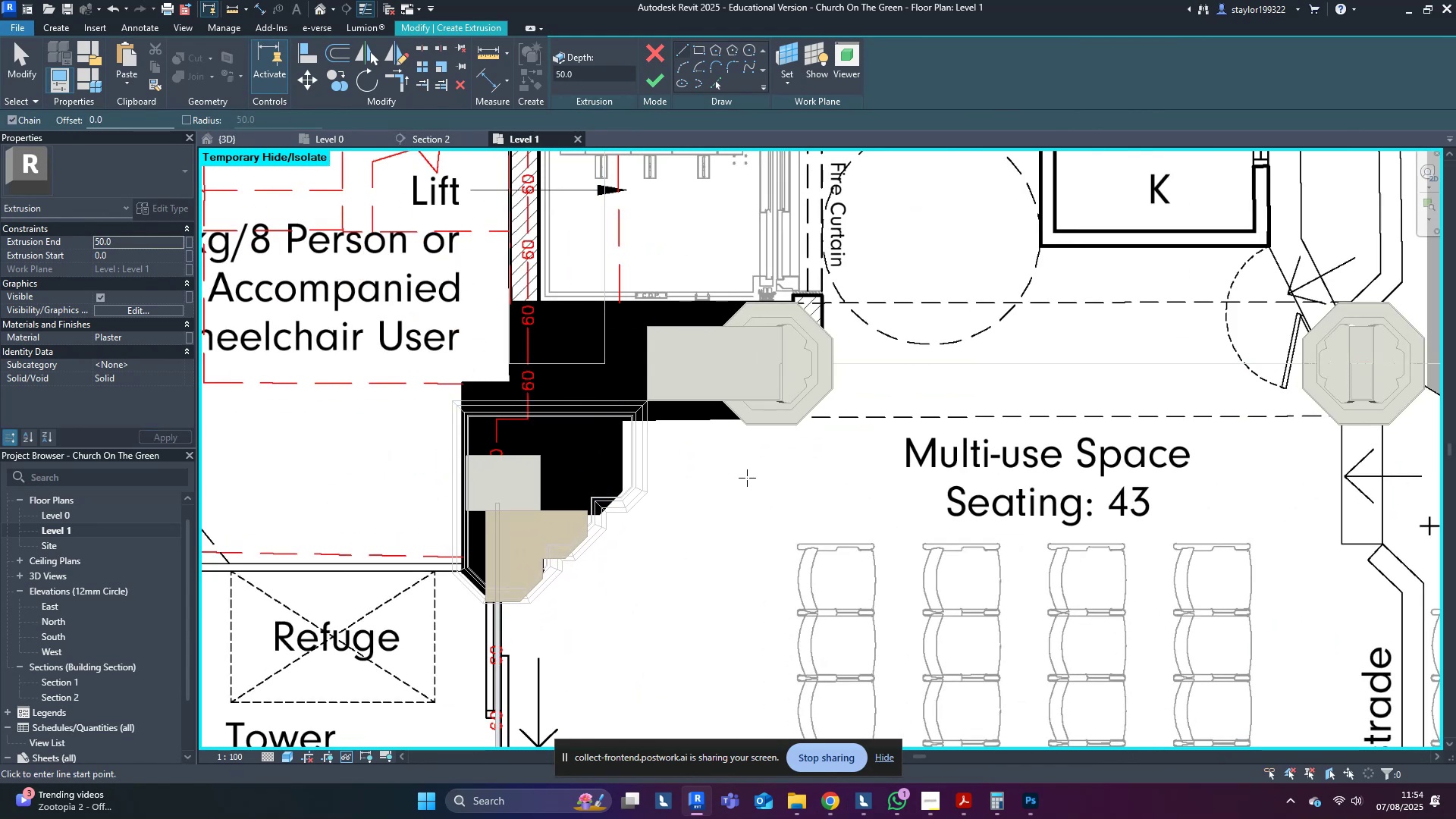 
type(wfsd)
 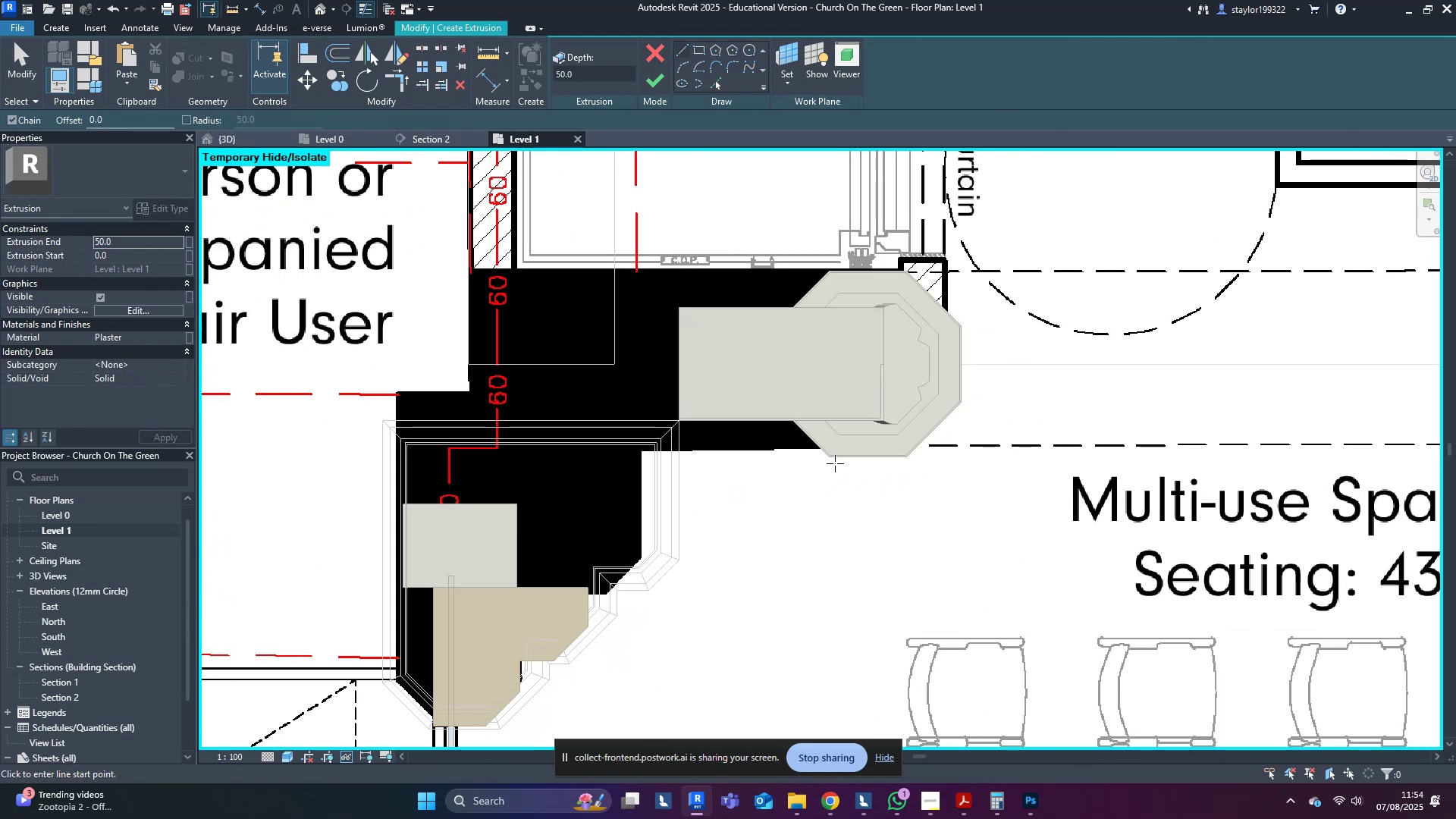 
scroll: coordinate [792, 485], scroll_direction: up, amount: 3.0
 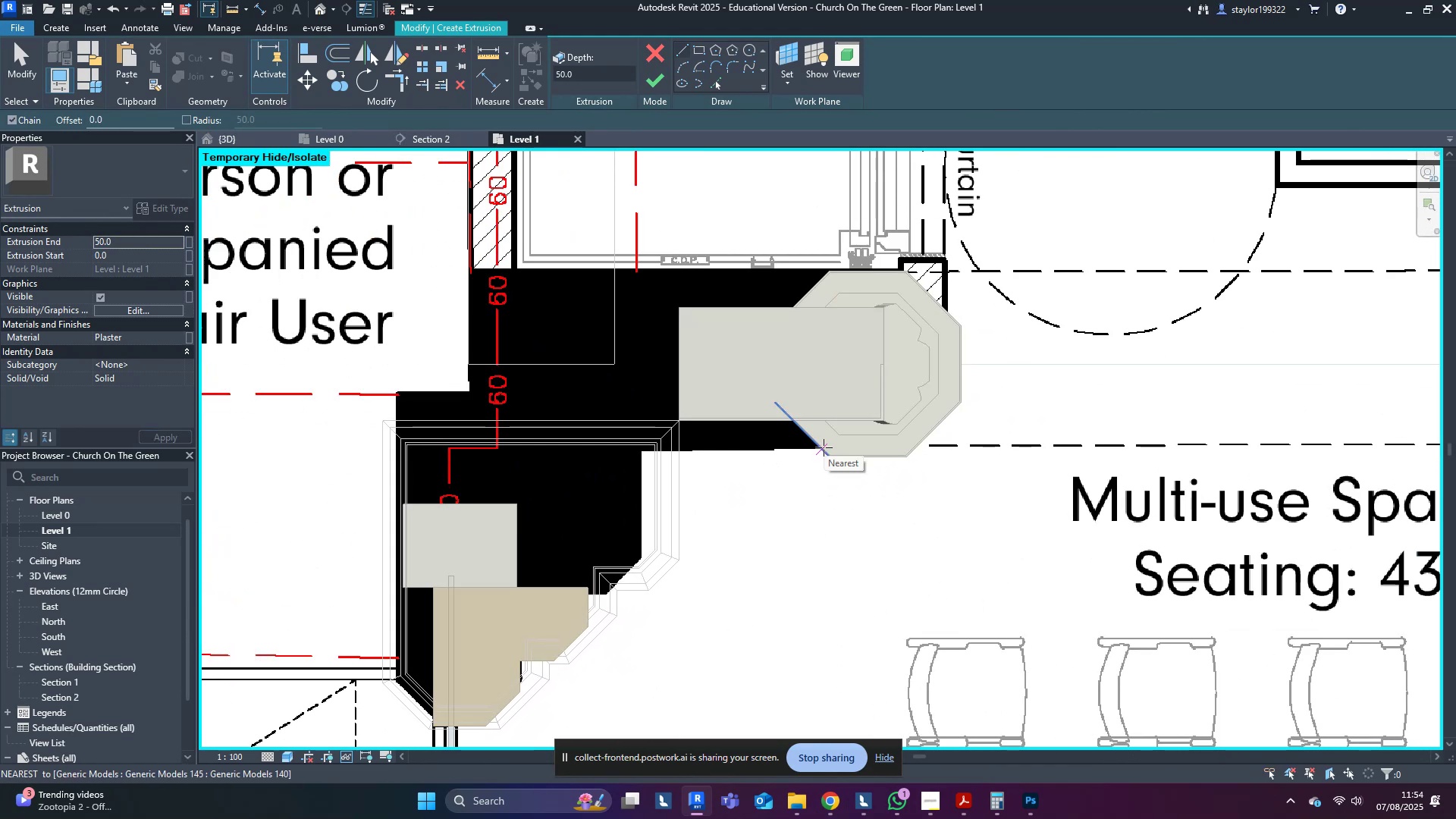 
left_click([824, 447])
 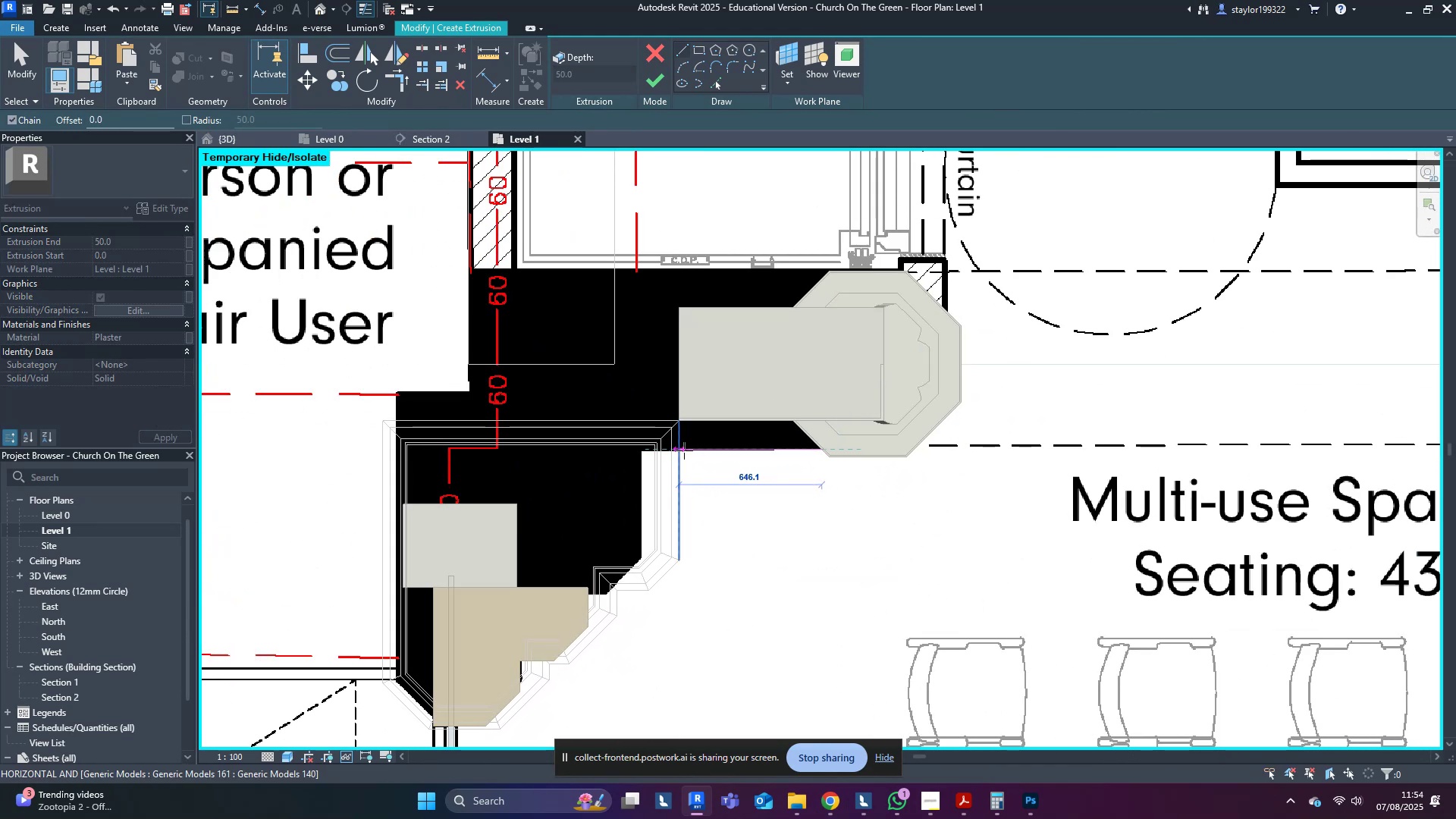 
left_click([683, 450])
 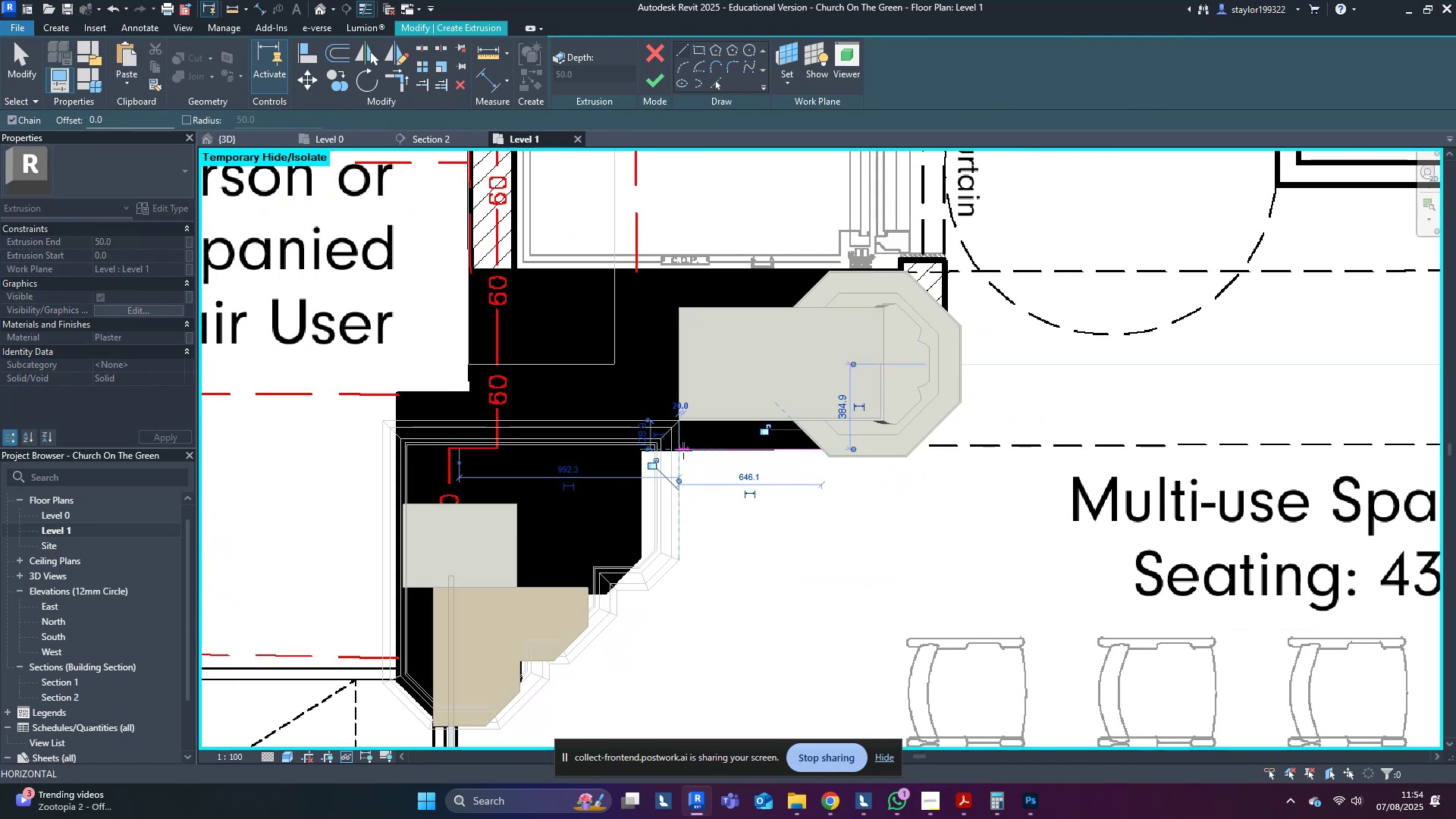 
key(Escape)
 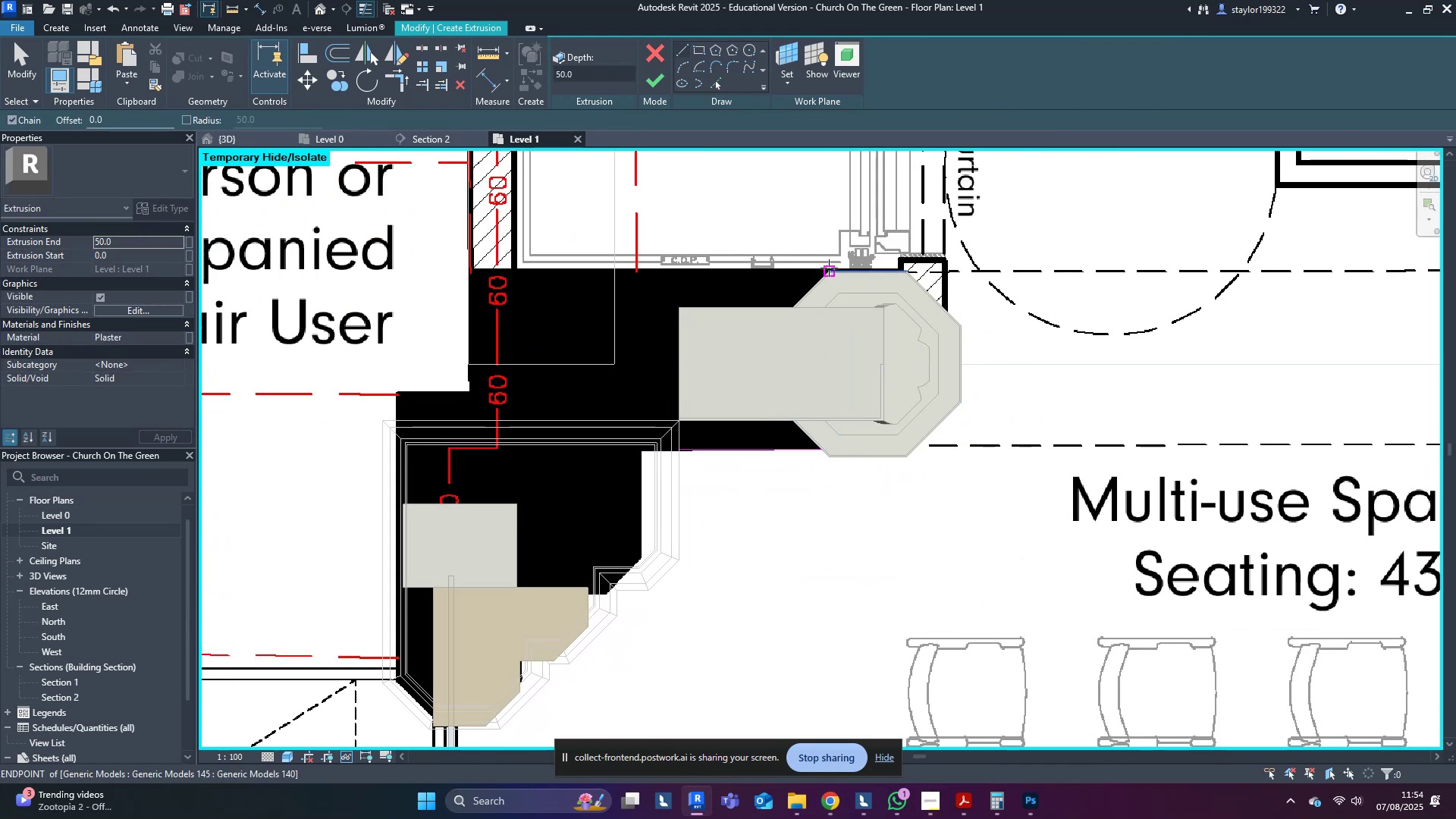 
left_click([829, 268])
 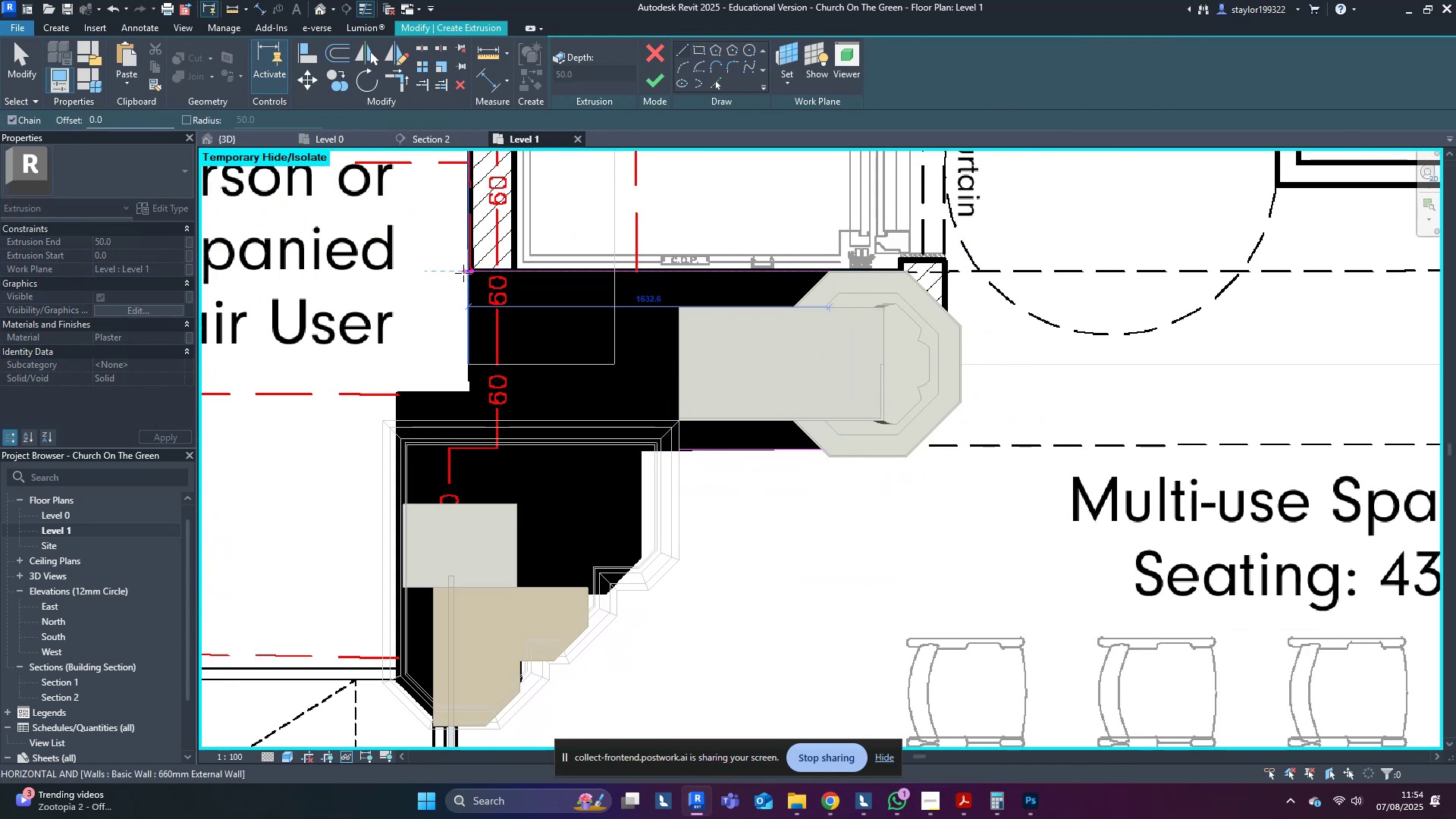 
left_click([466, 275])
 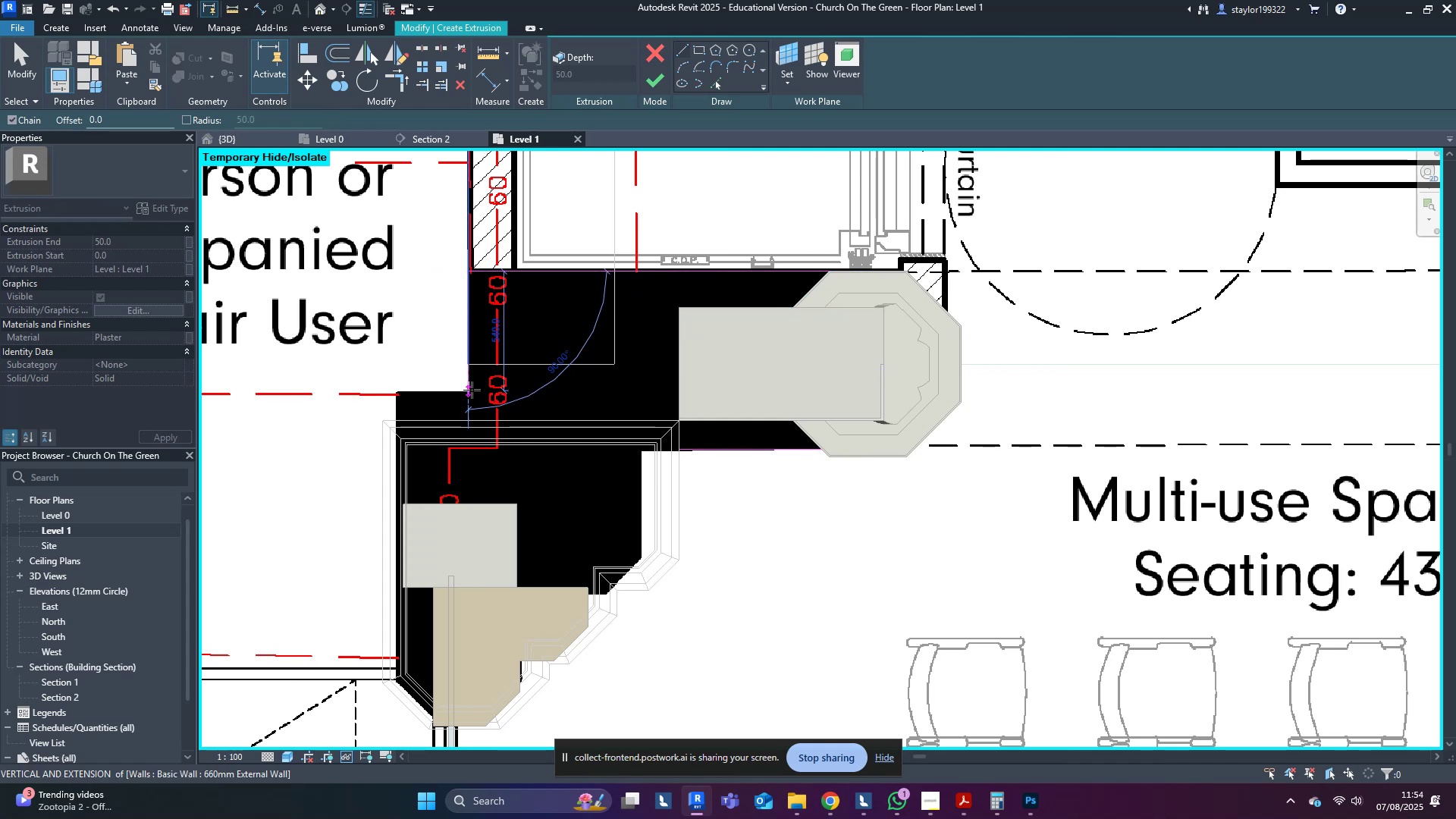 
left_click([472, 390])
 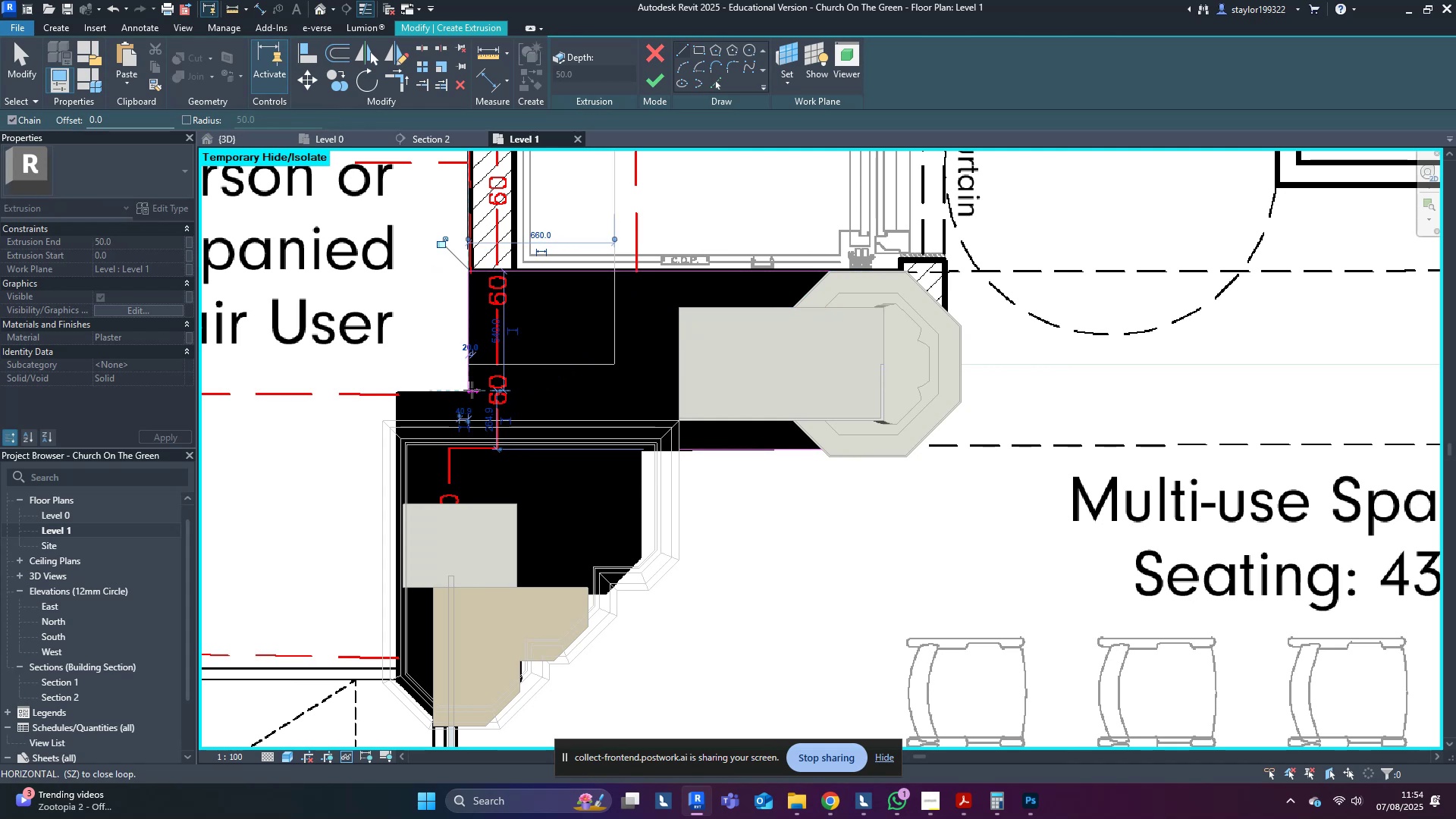 
key(Escape)
 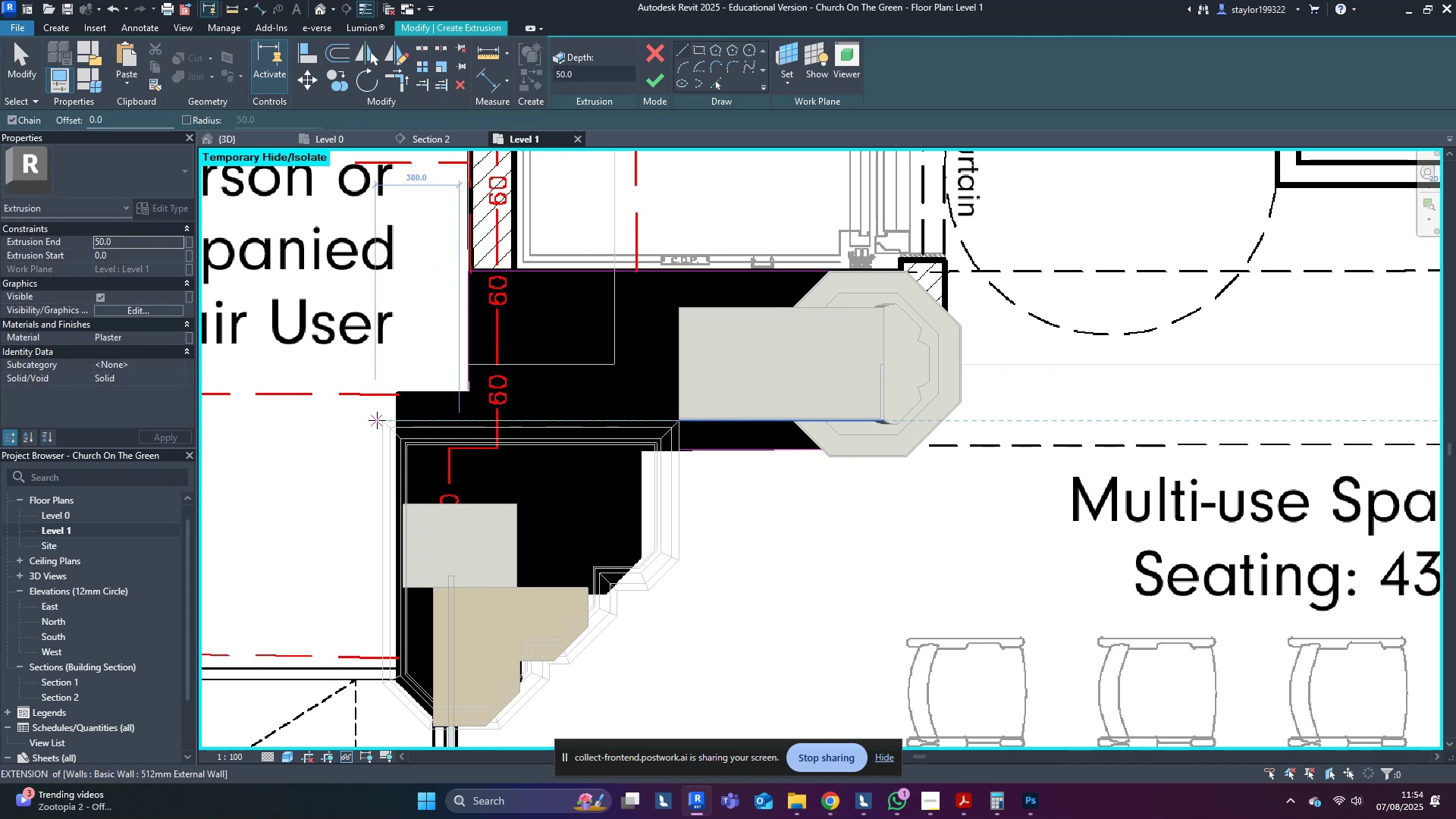 
left_click([380, 420])
 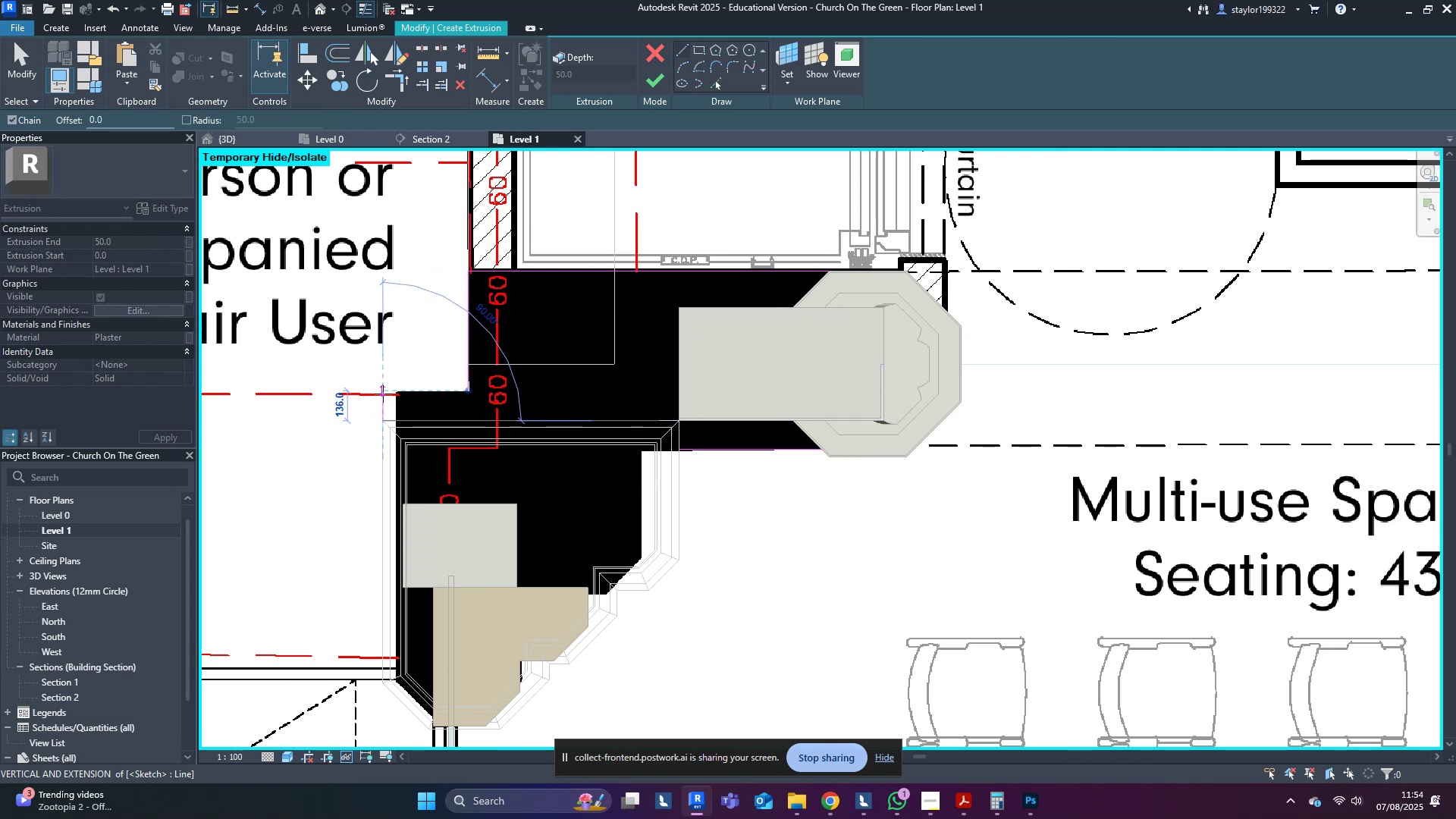 
left_click([383, 394])
 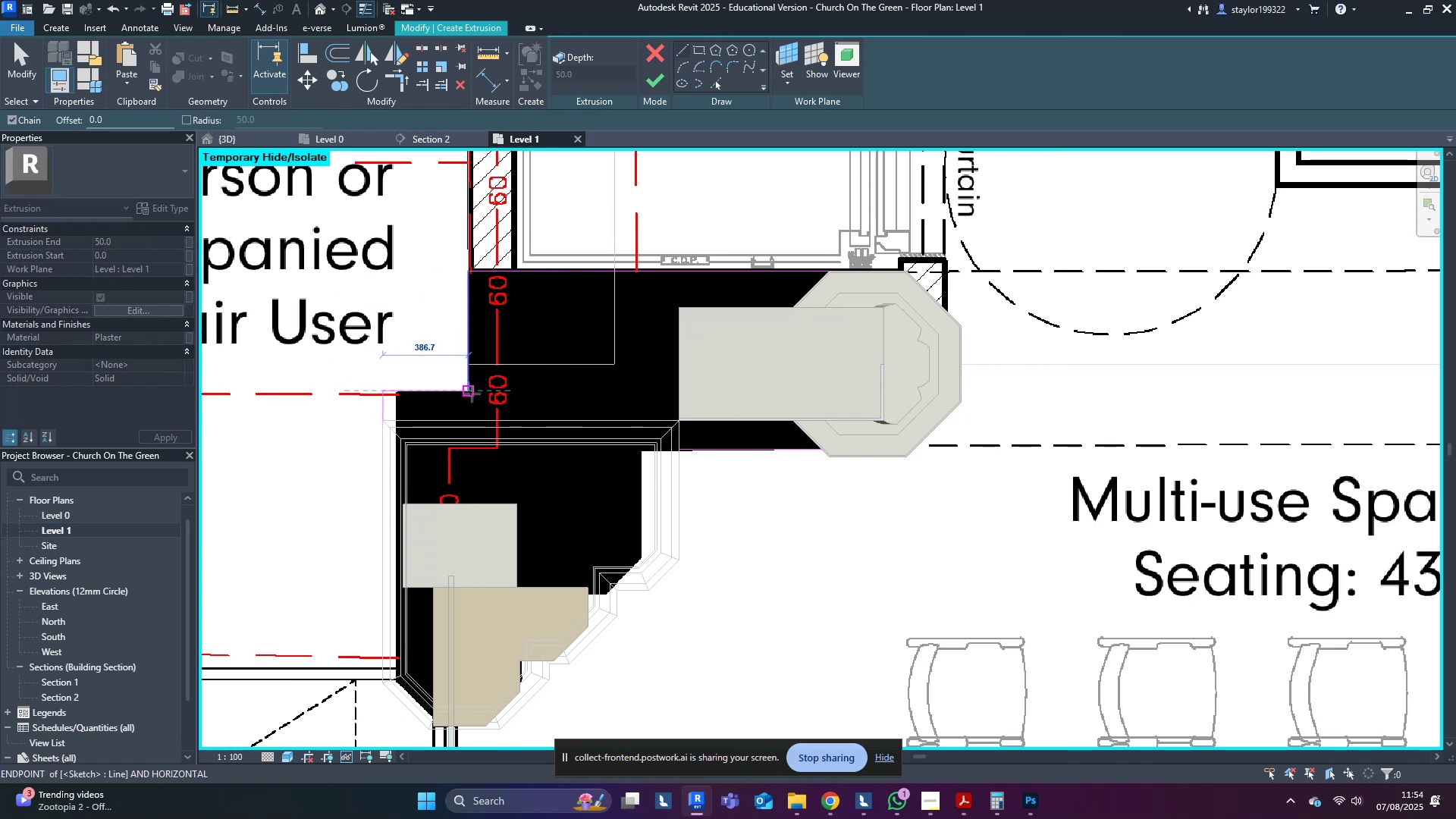 
left_click([472, 394])
 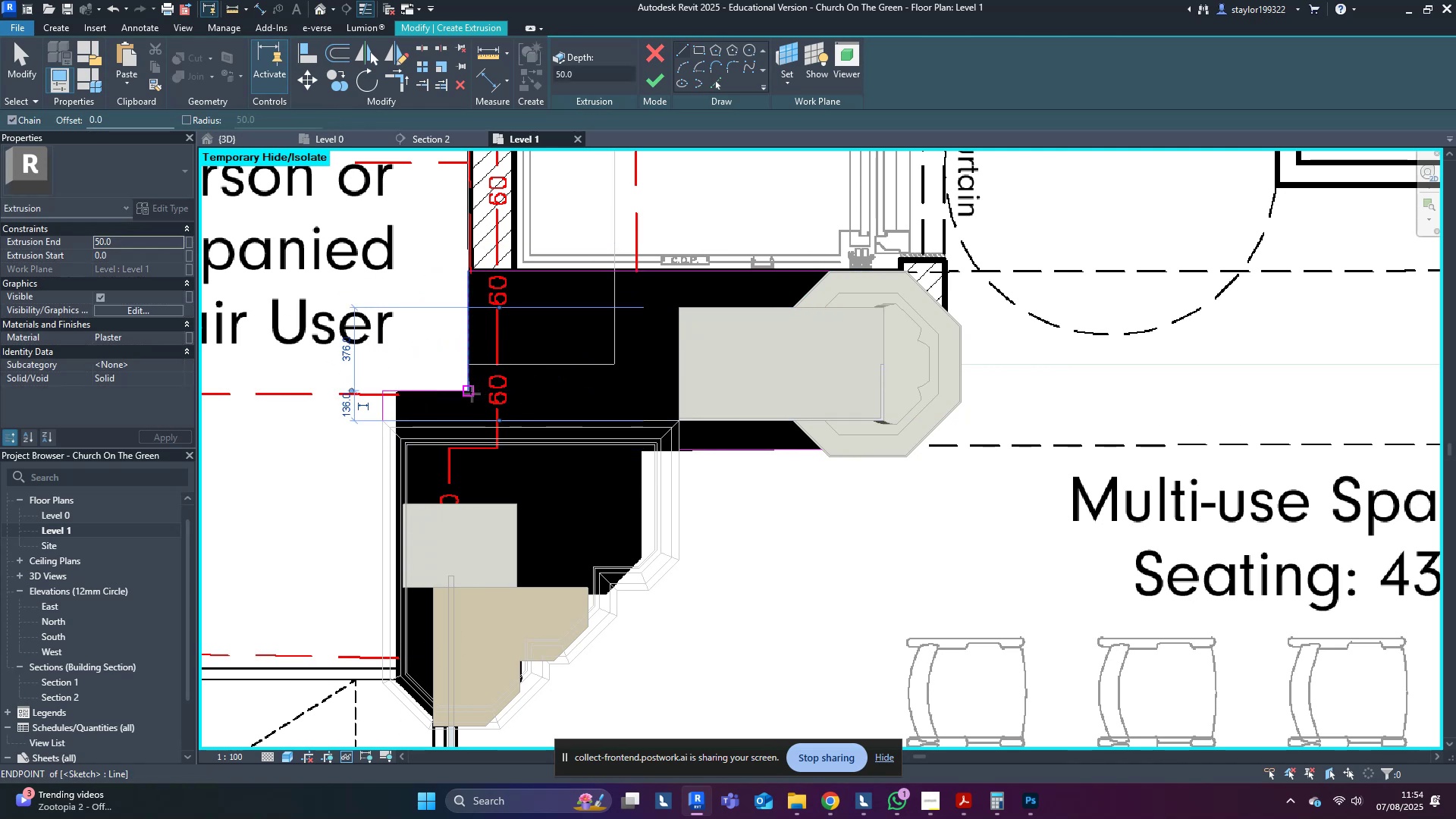 
key(Escape)
type(sdwf)
 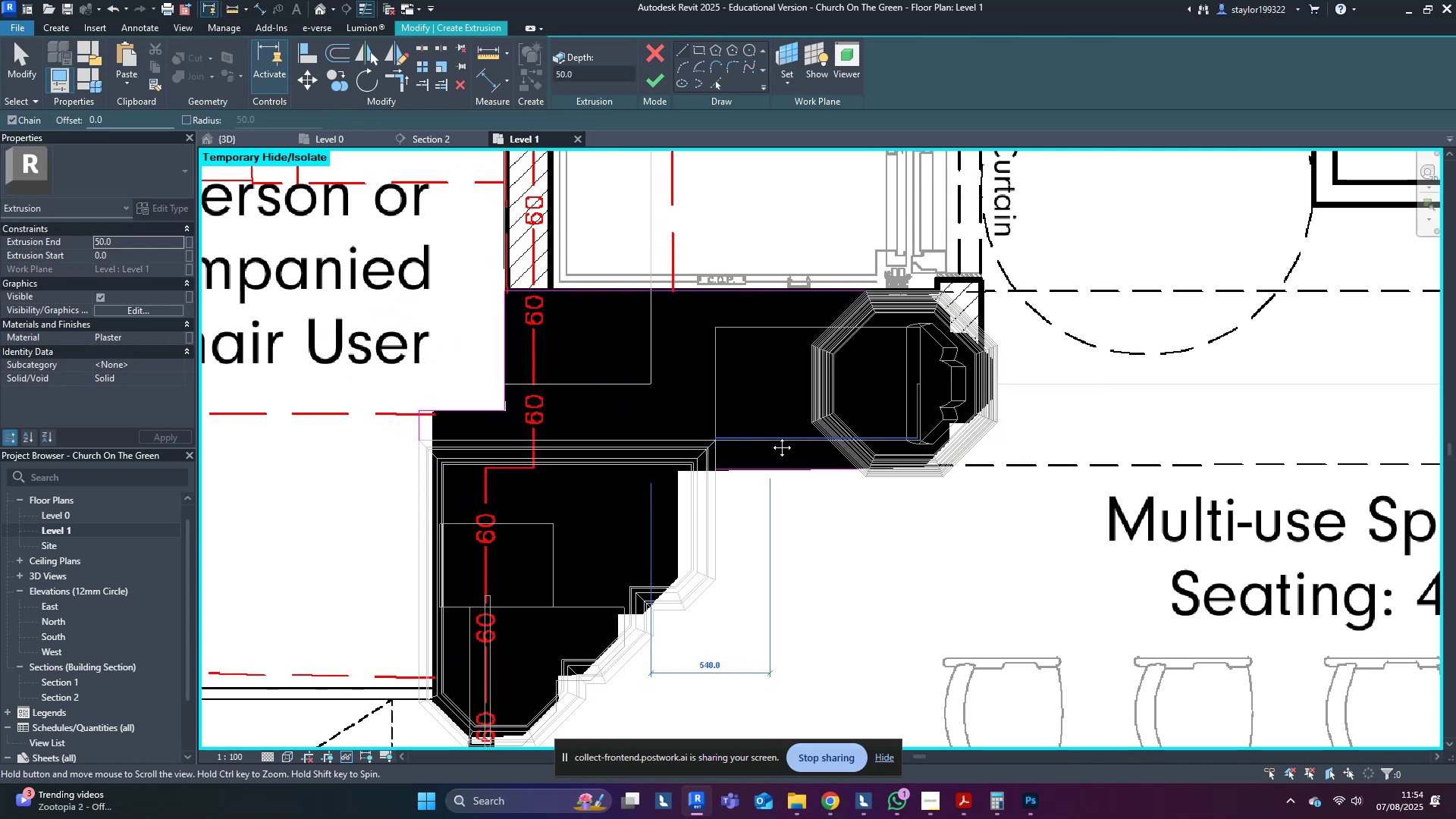 
scroll: coordinate [676, 215], scroll_direction: up, amount: 3.0
 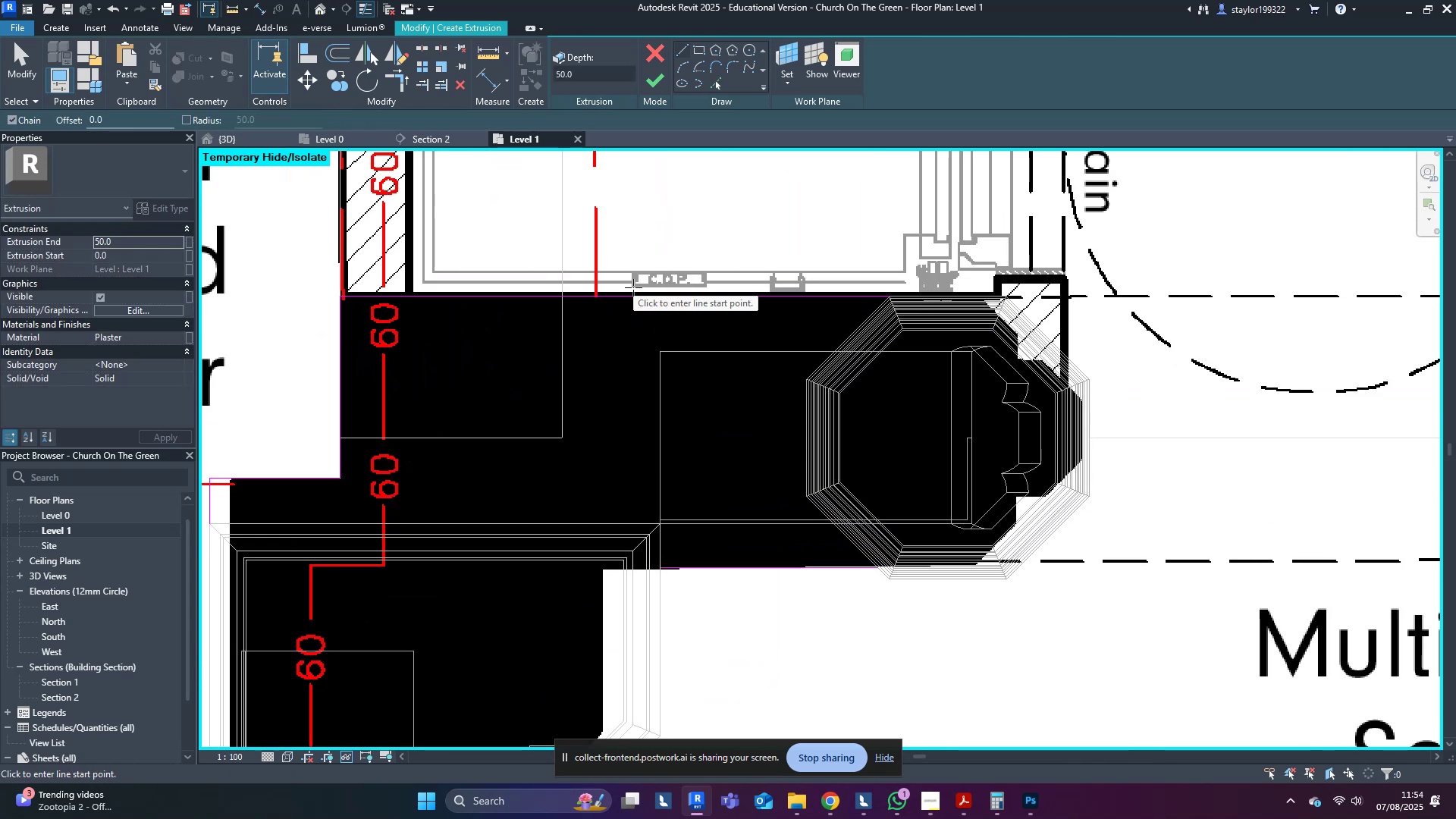 
type(sd)
 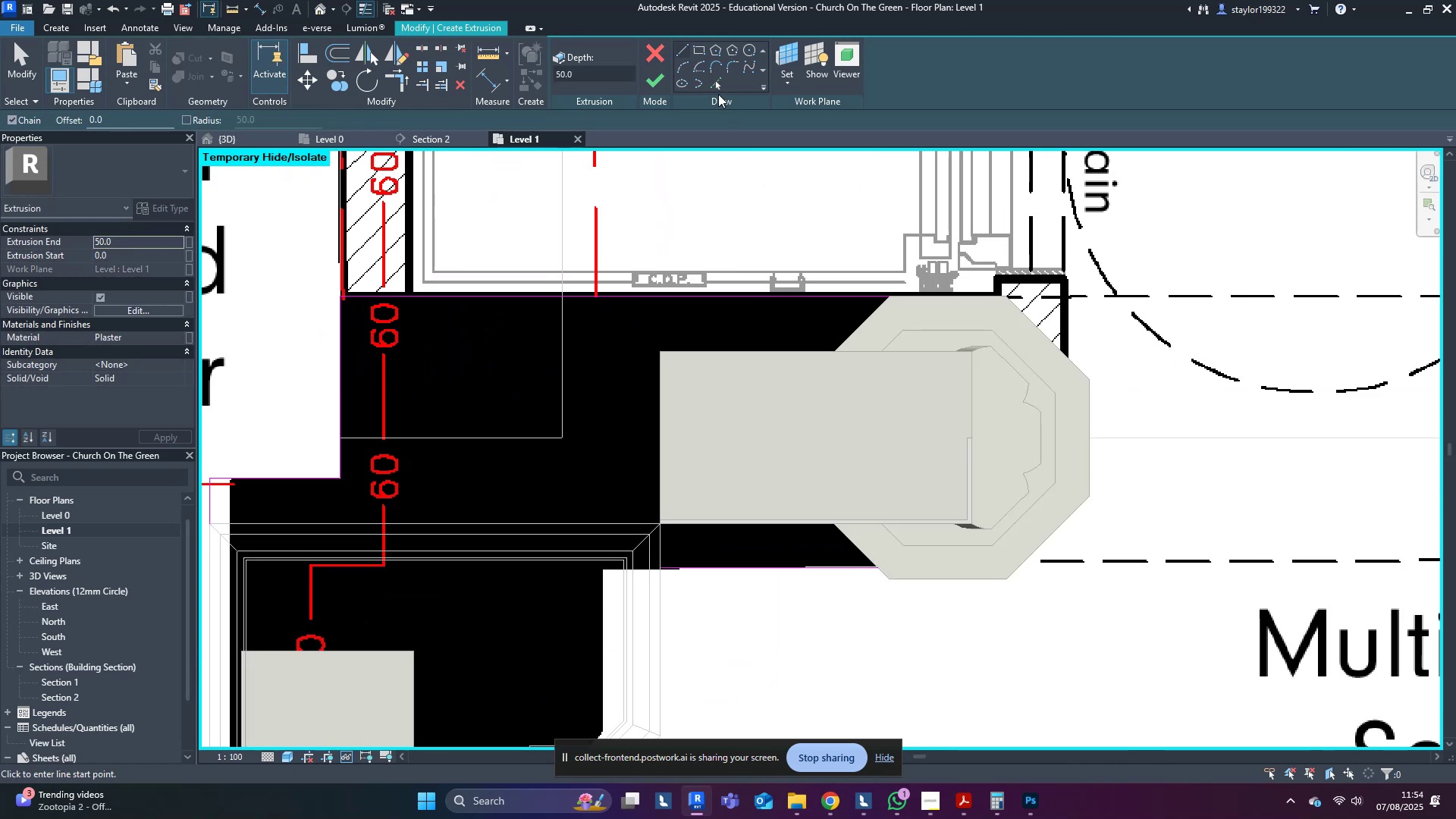 
left_click([711, 82])
 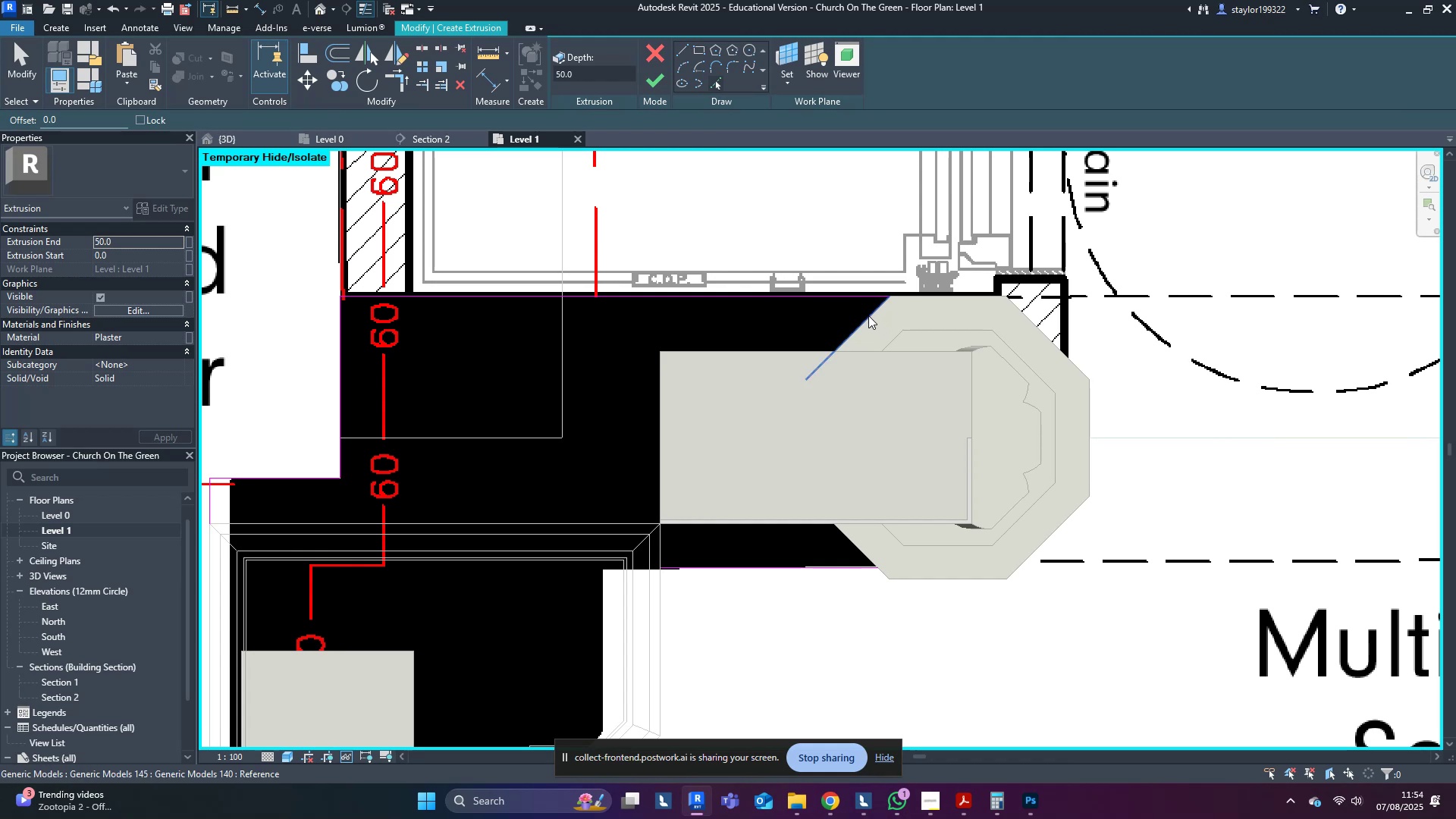 
left_click([868, 318])
 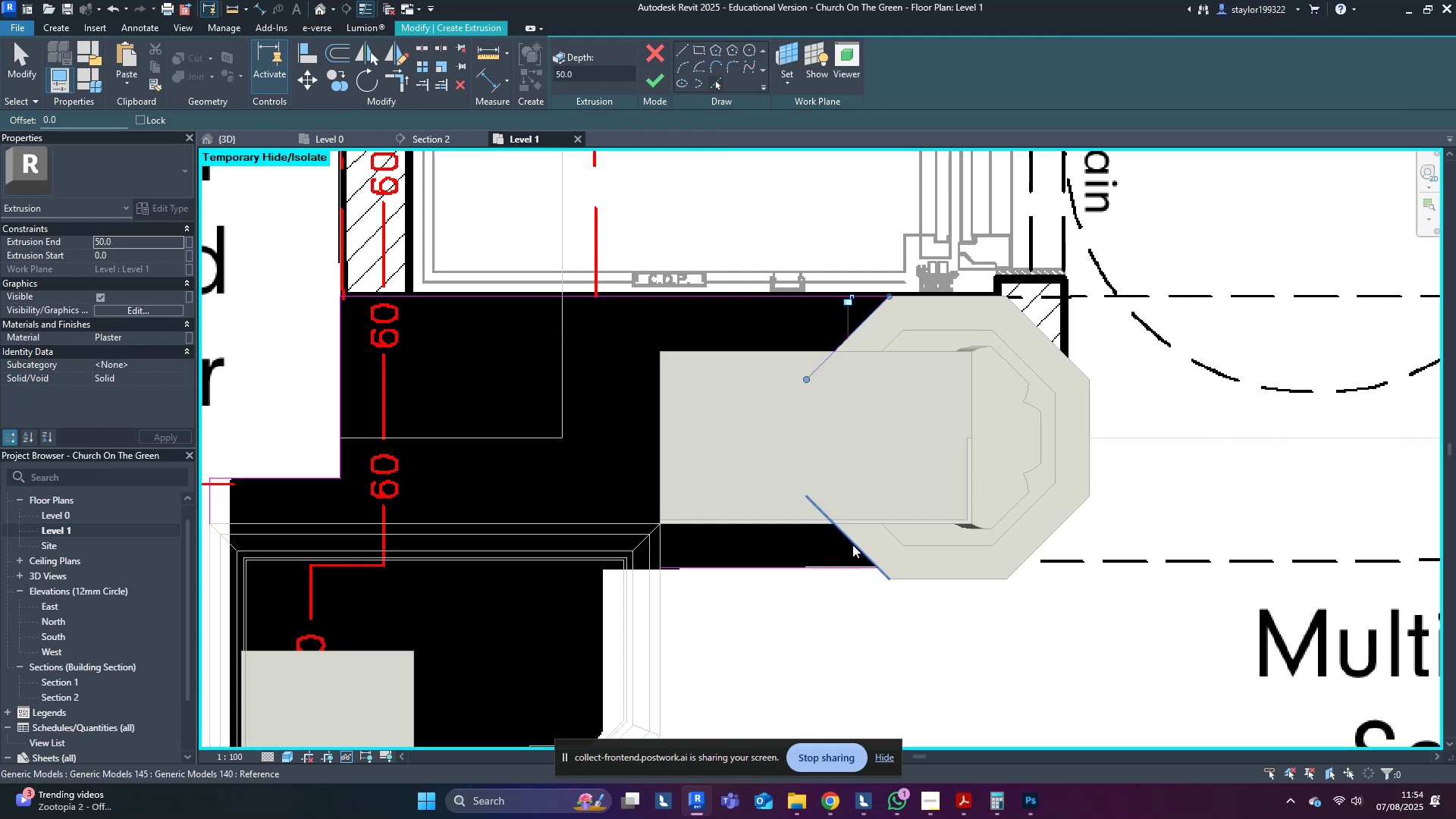 
left_click([852, 544])
 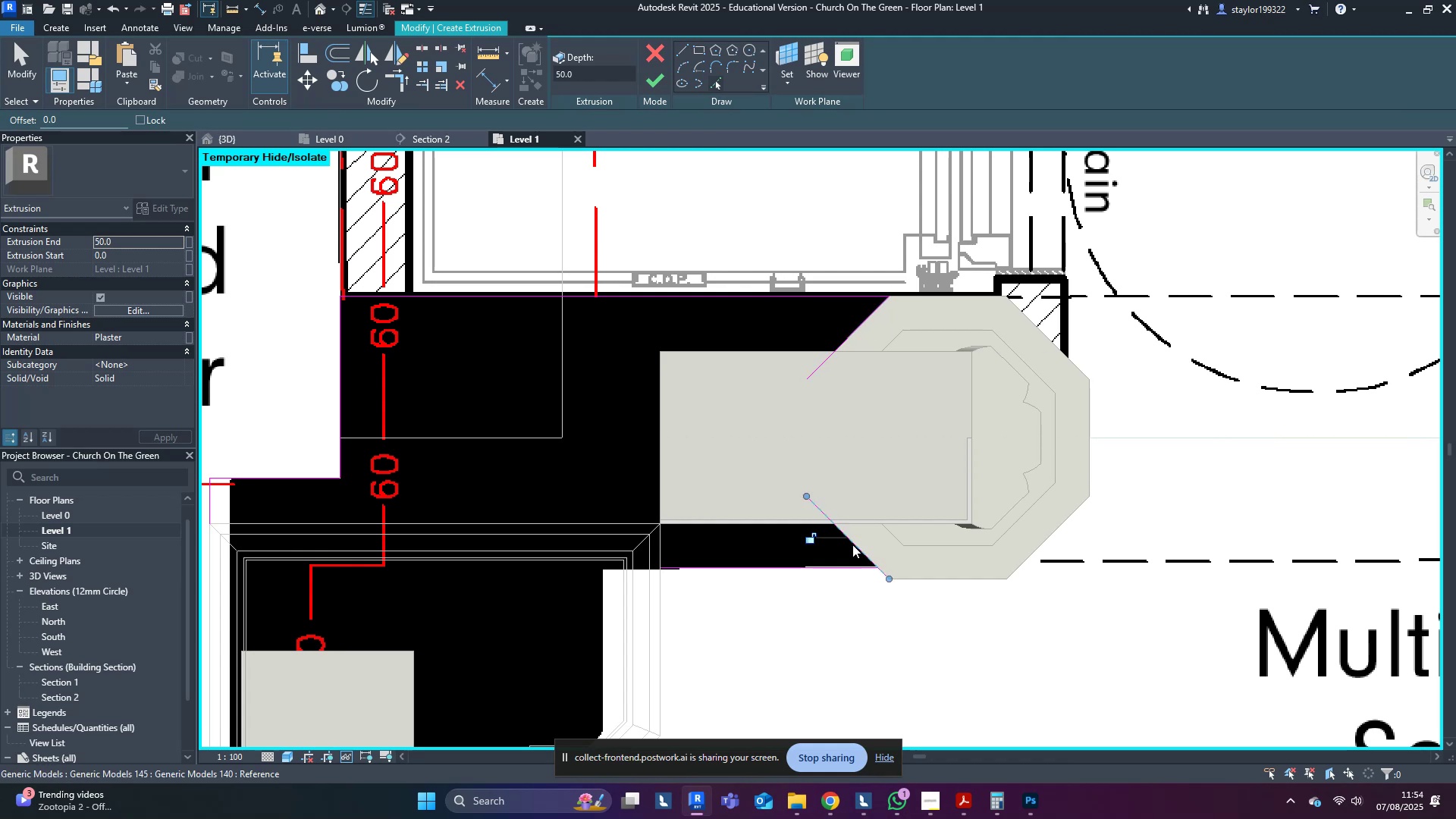 
type(wf)
 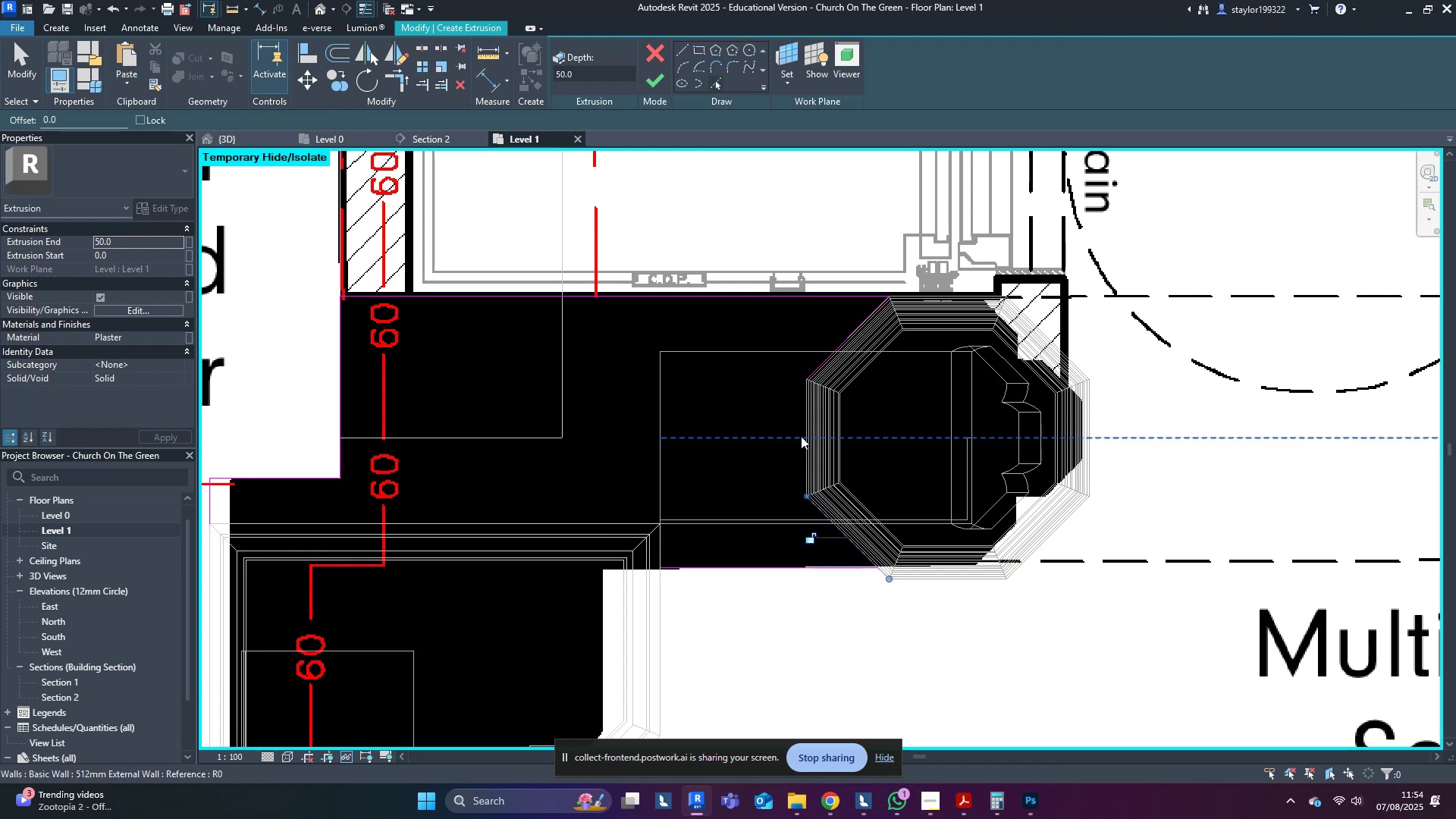 
left_click([802, 436])
 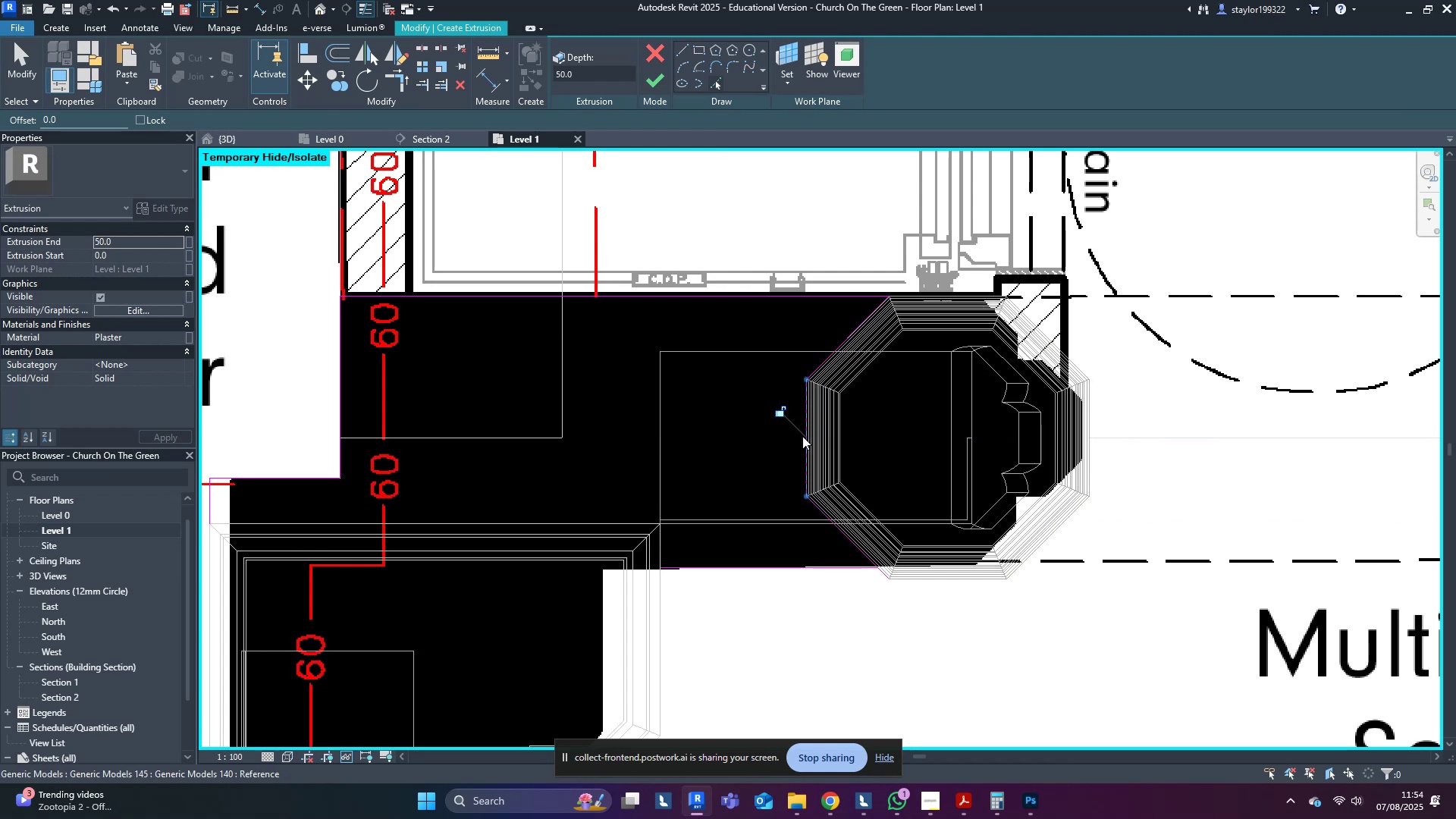 
type(sd)
 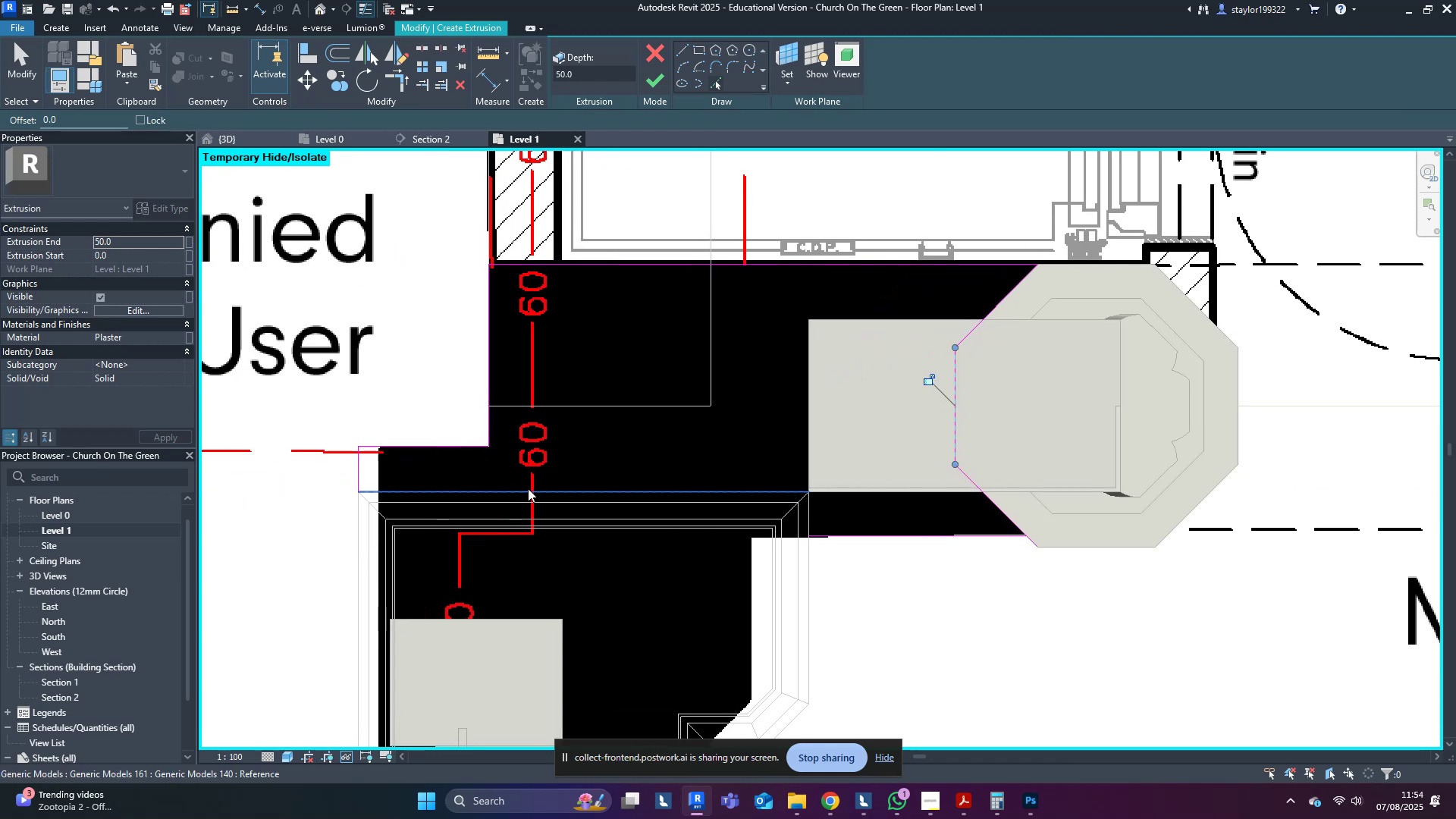 
left_click([528, 488])
 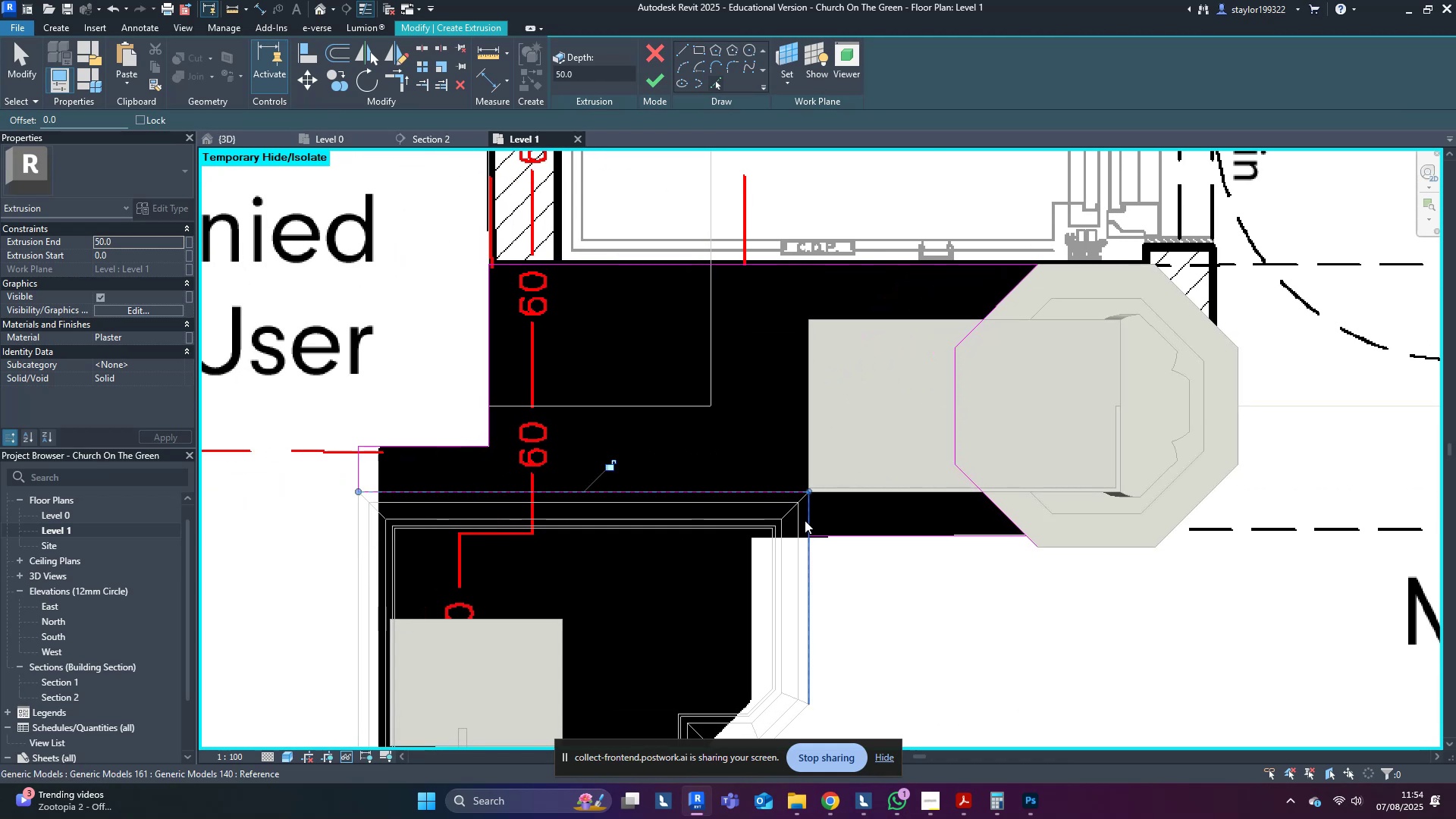 
left_click([811, 514])
 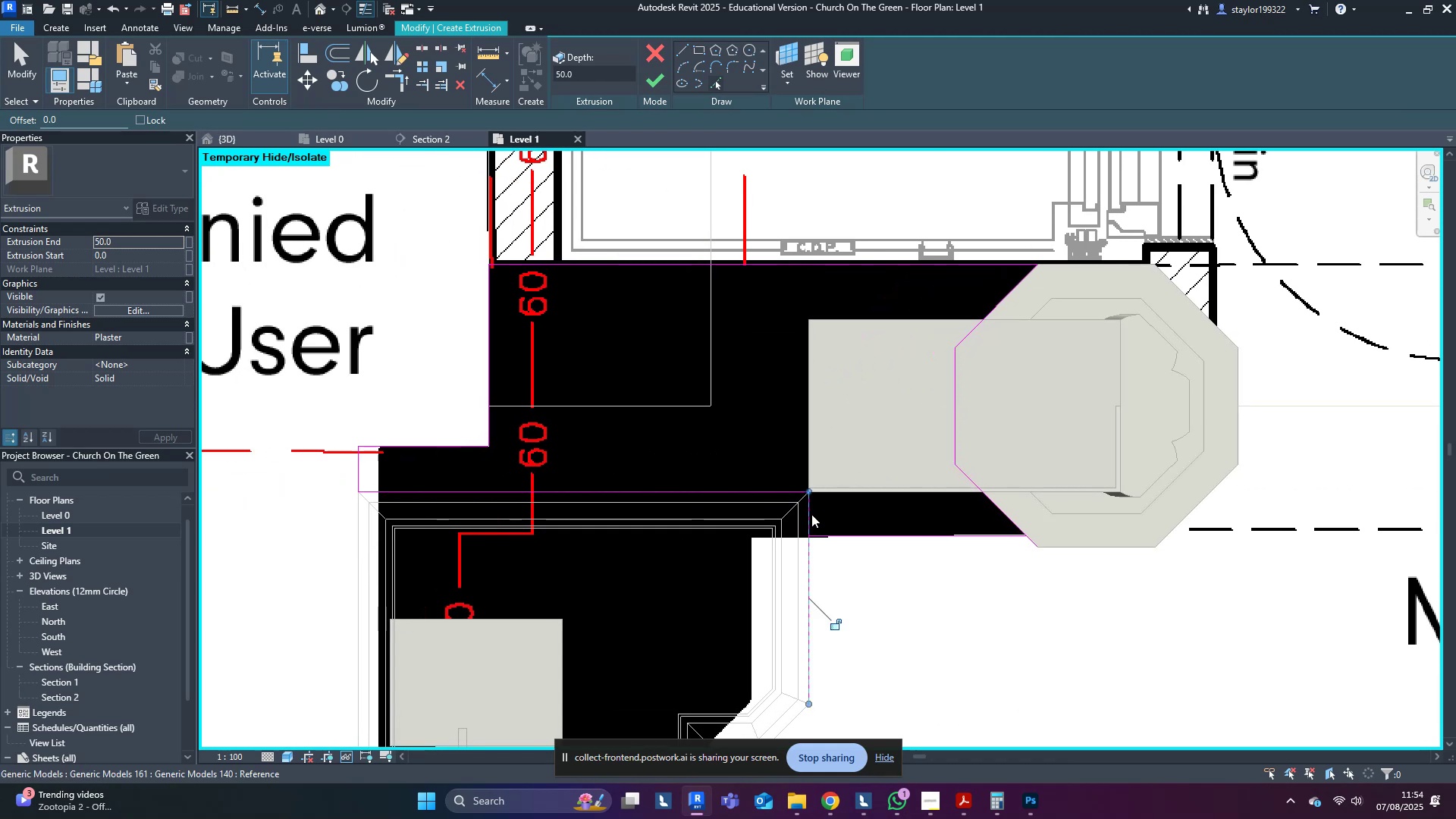 
type(tr)
 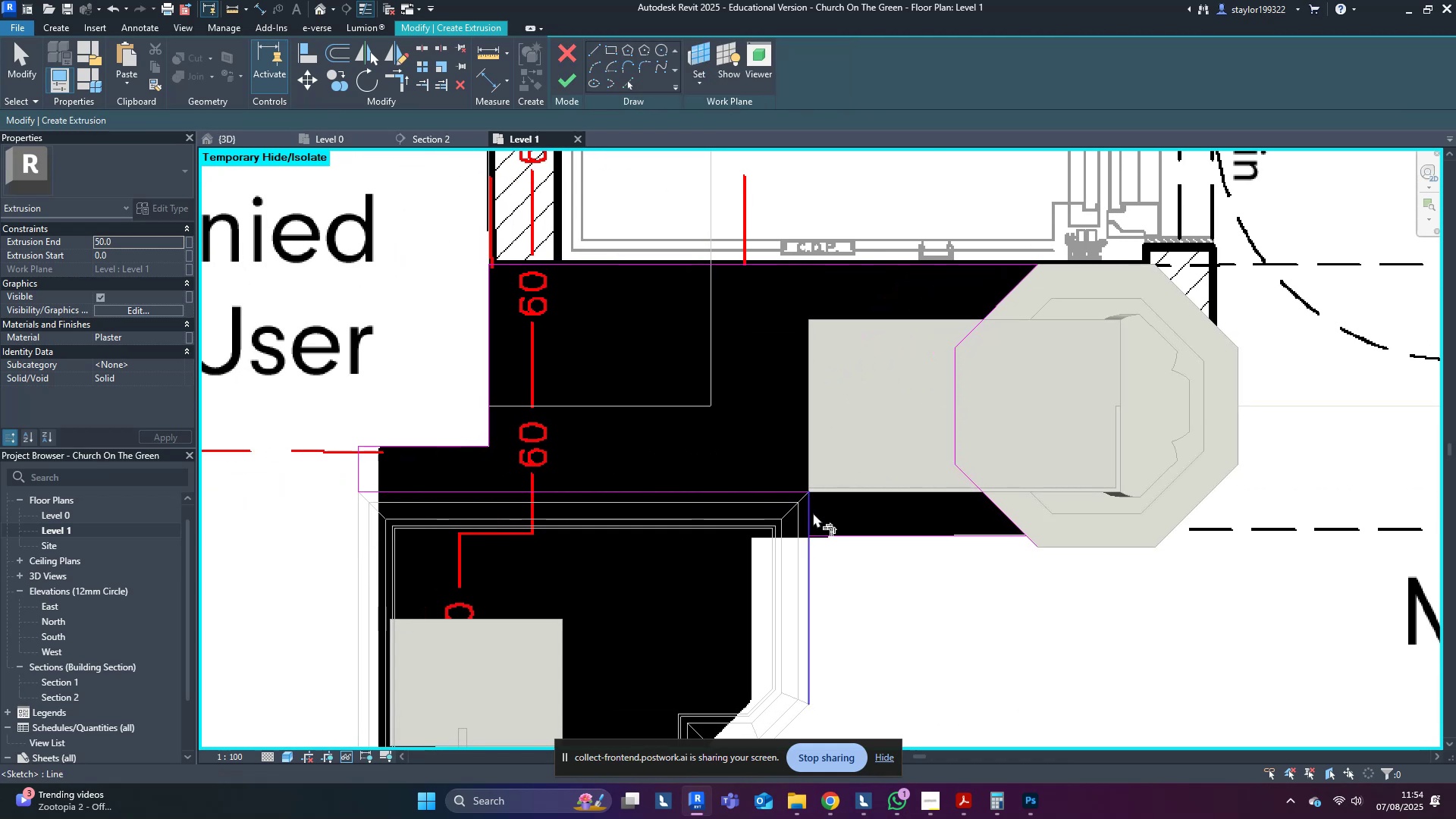 
double_click([813, 513])
 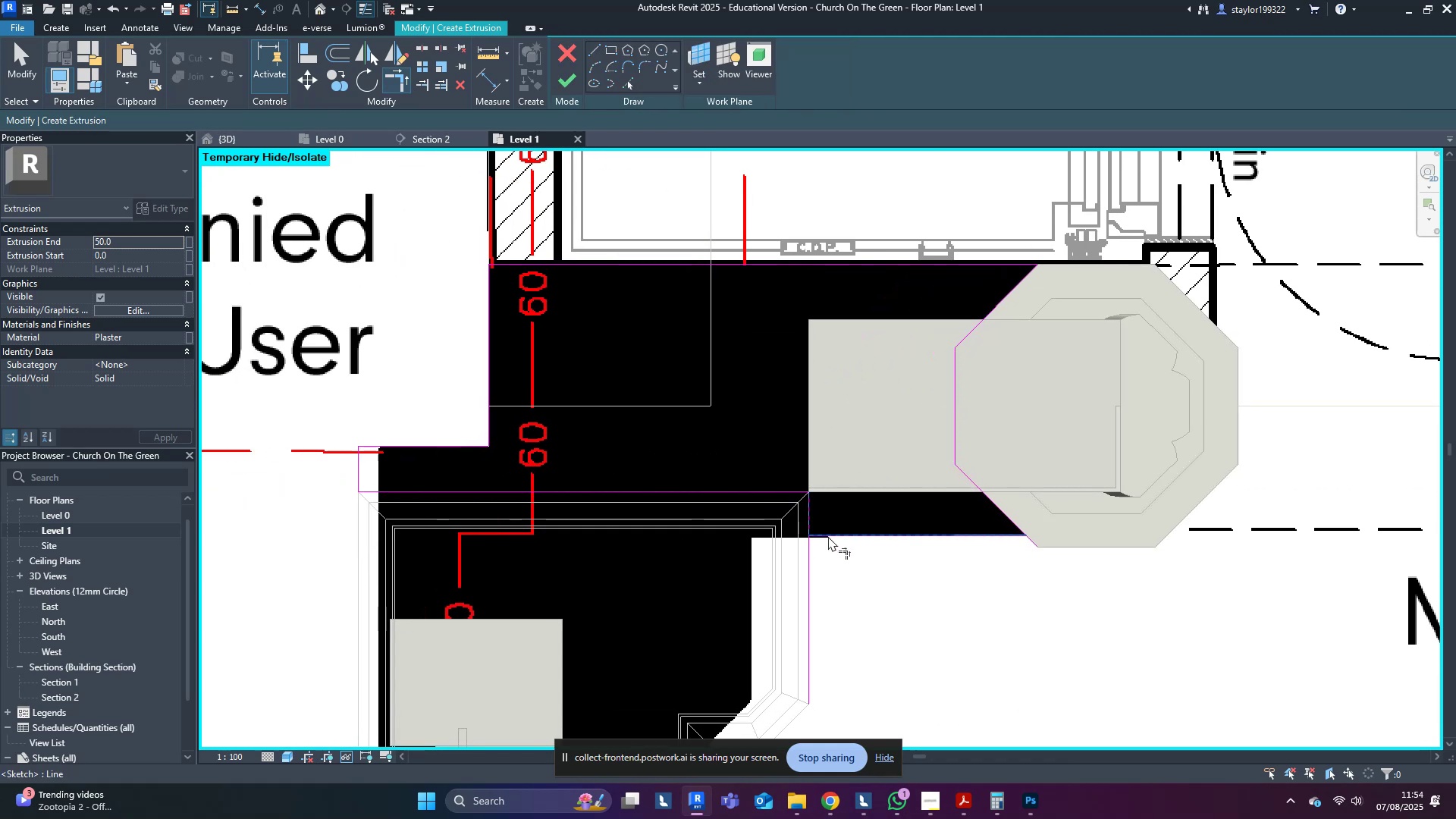 
triple_click([828, 536])
 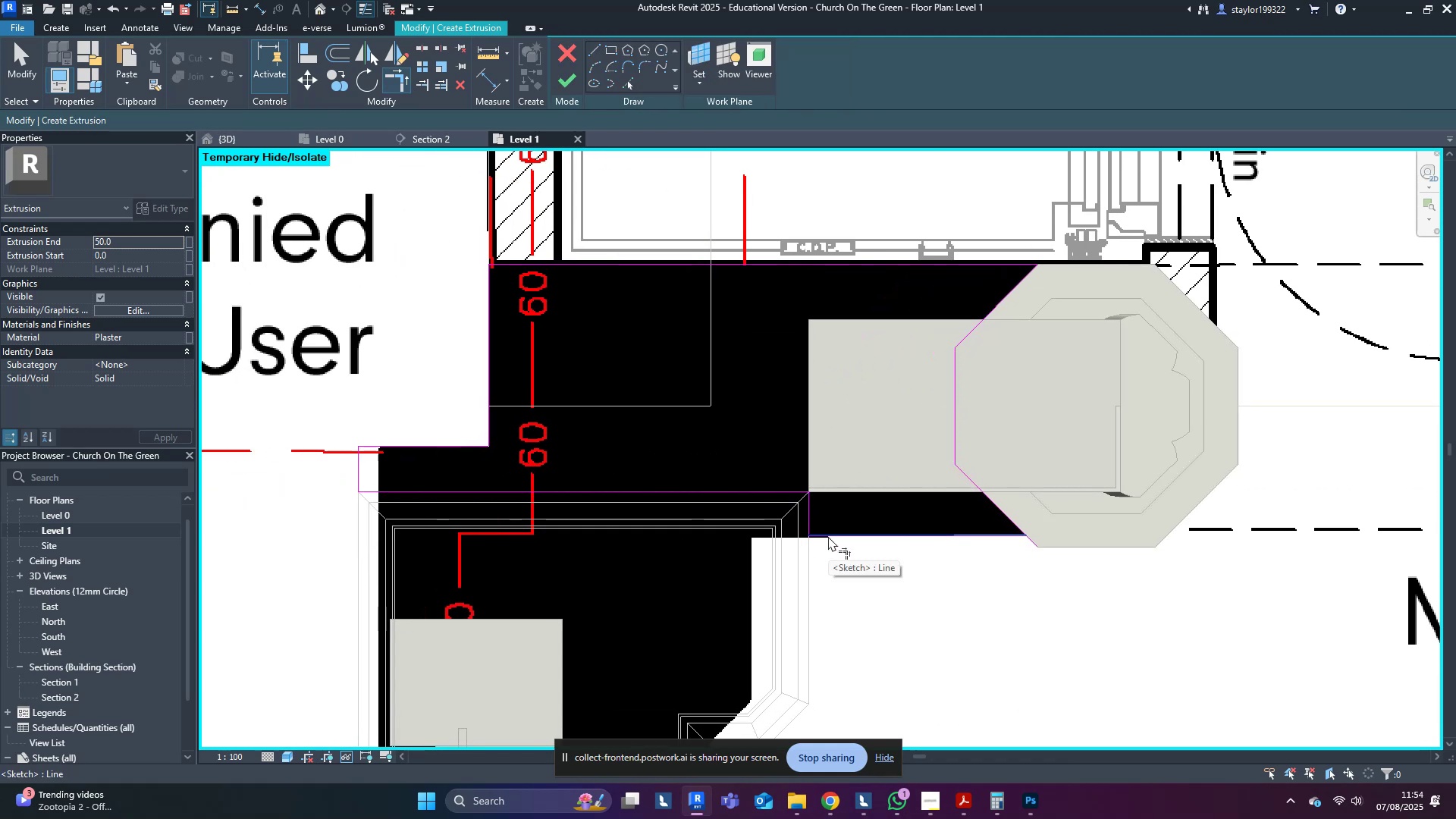 
left_click([828, 536])
 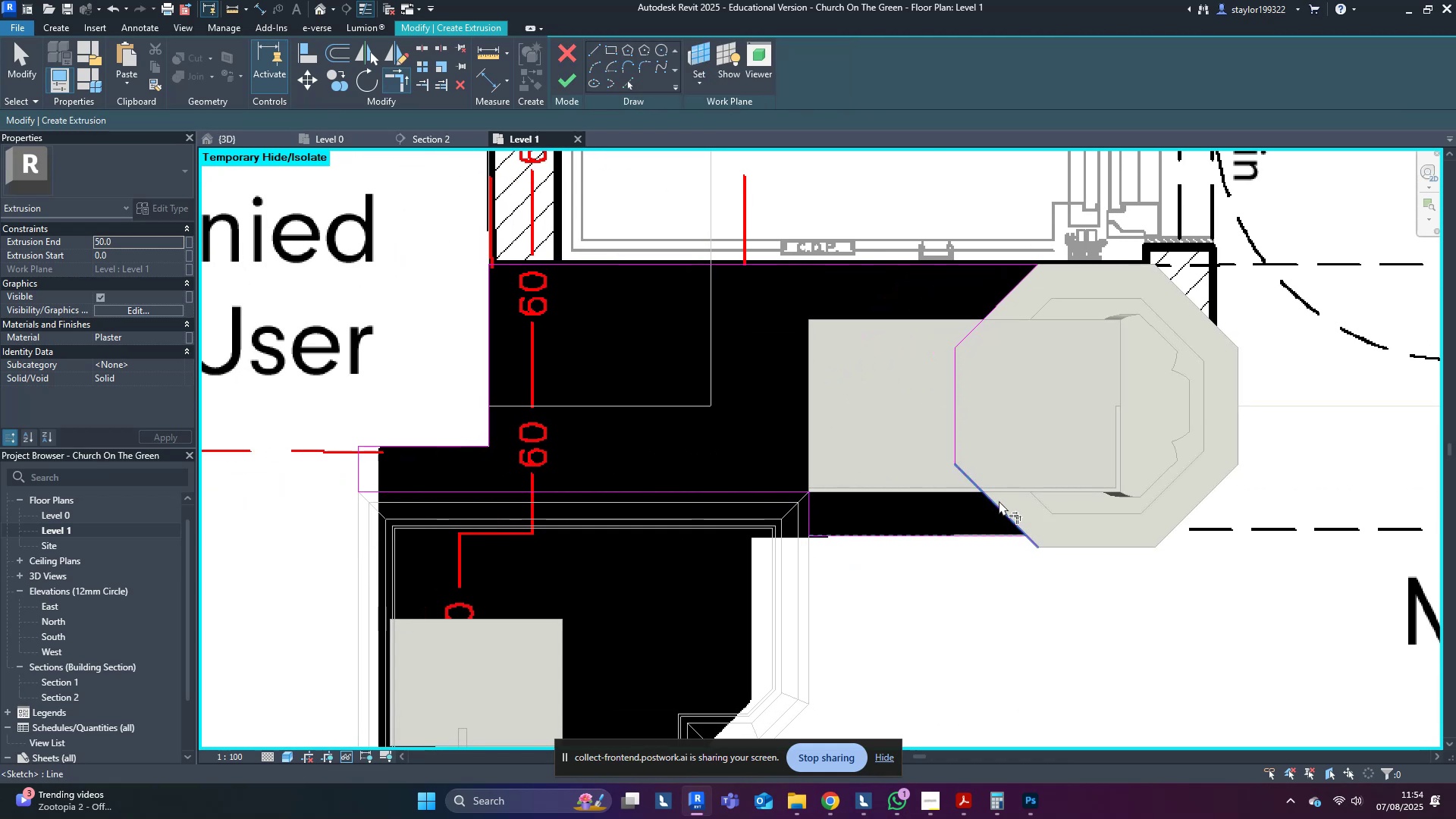 
double_click([999, 500])
 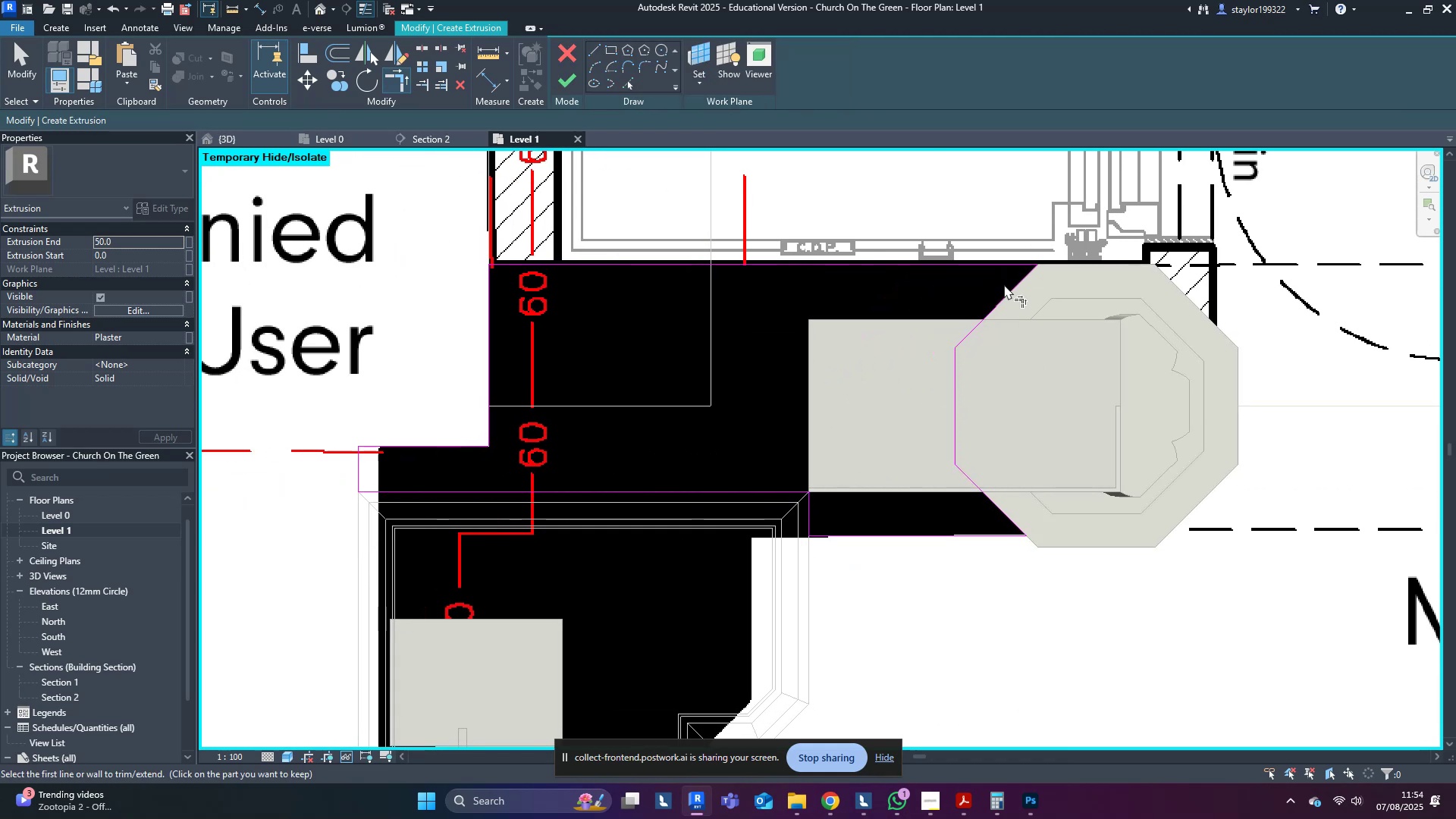 
double_click([967, 259])
 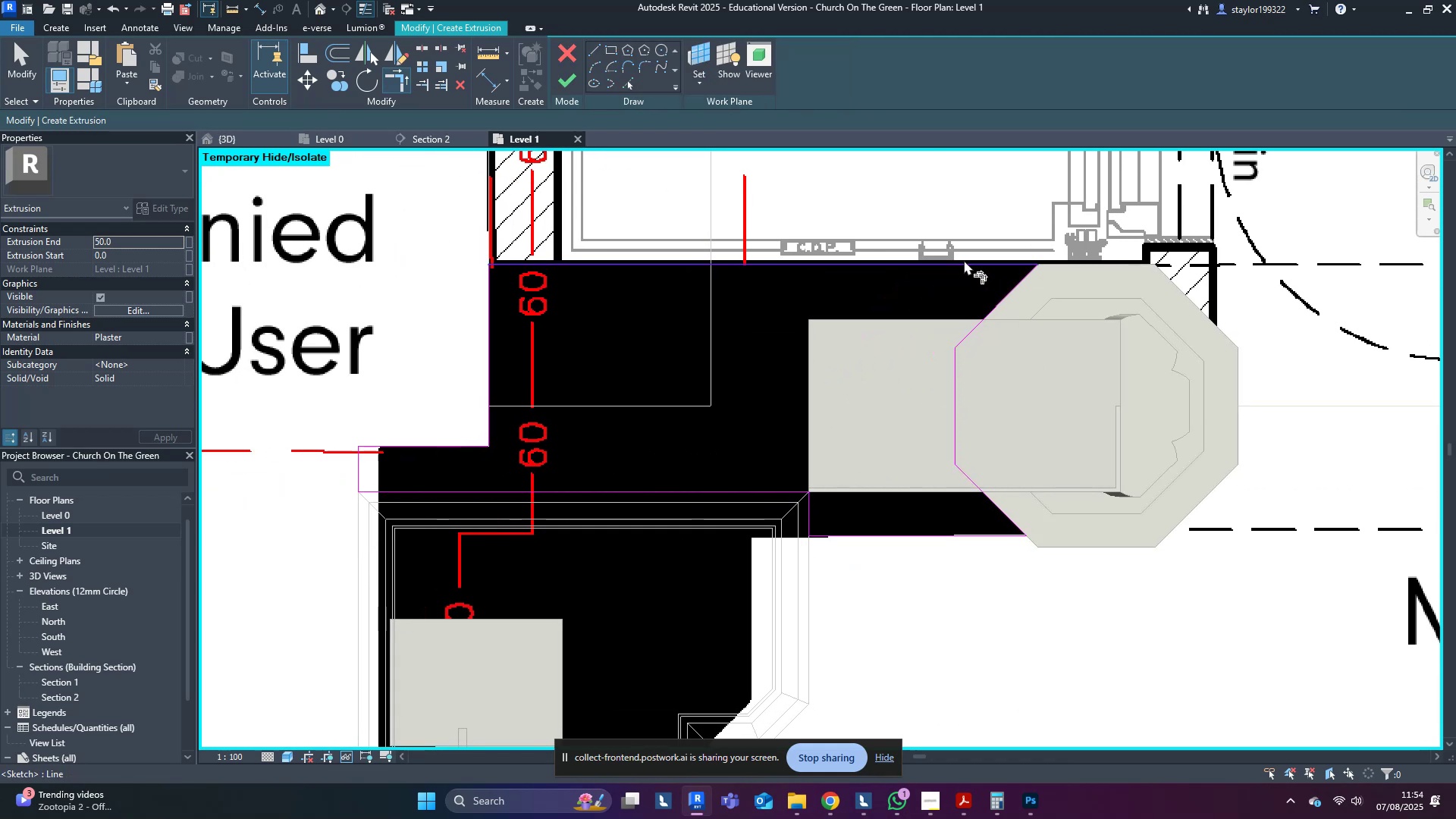 
type(md)
key(Tab)
 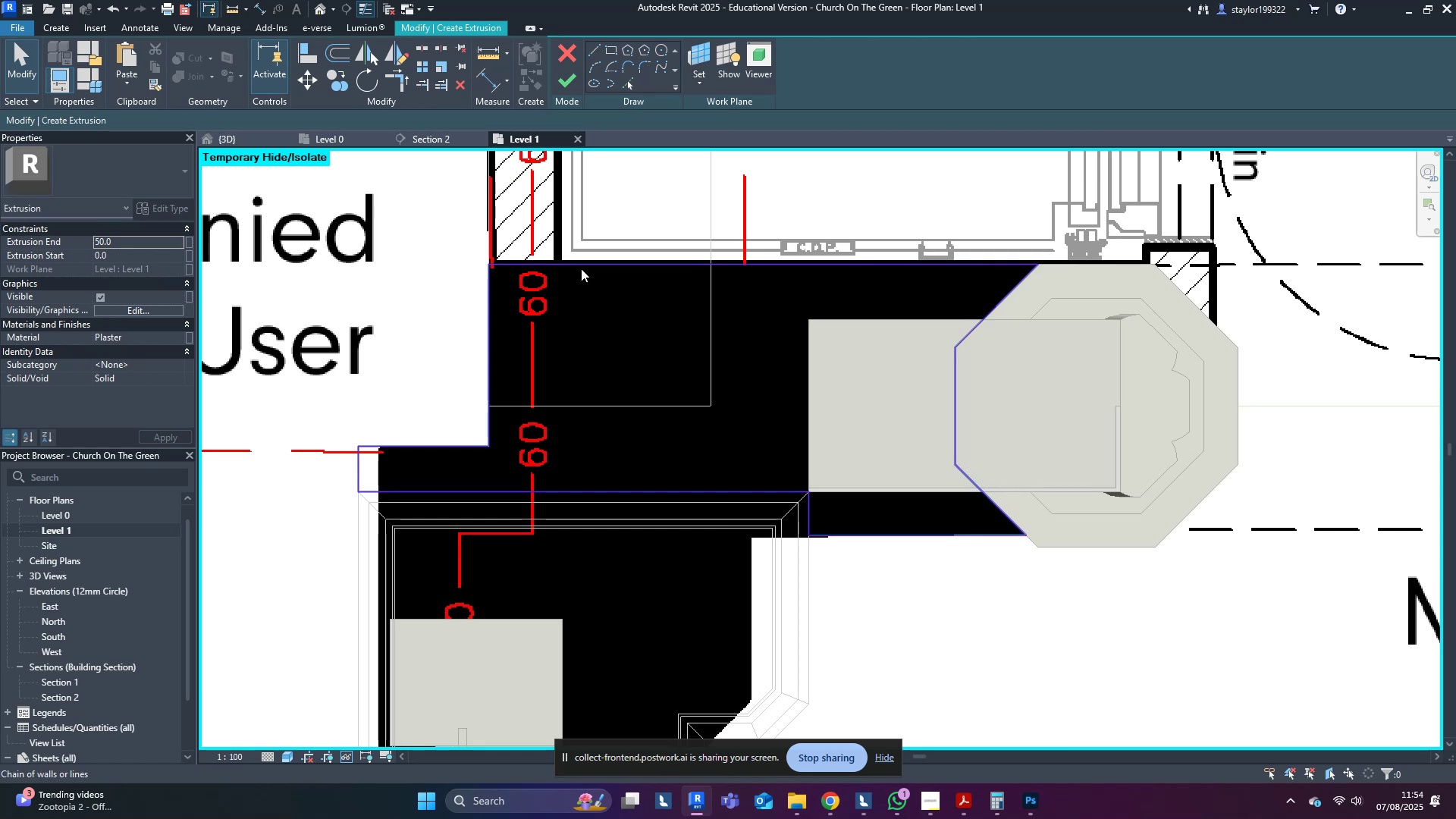 
left_click([581, 268])
 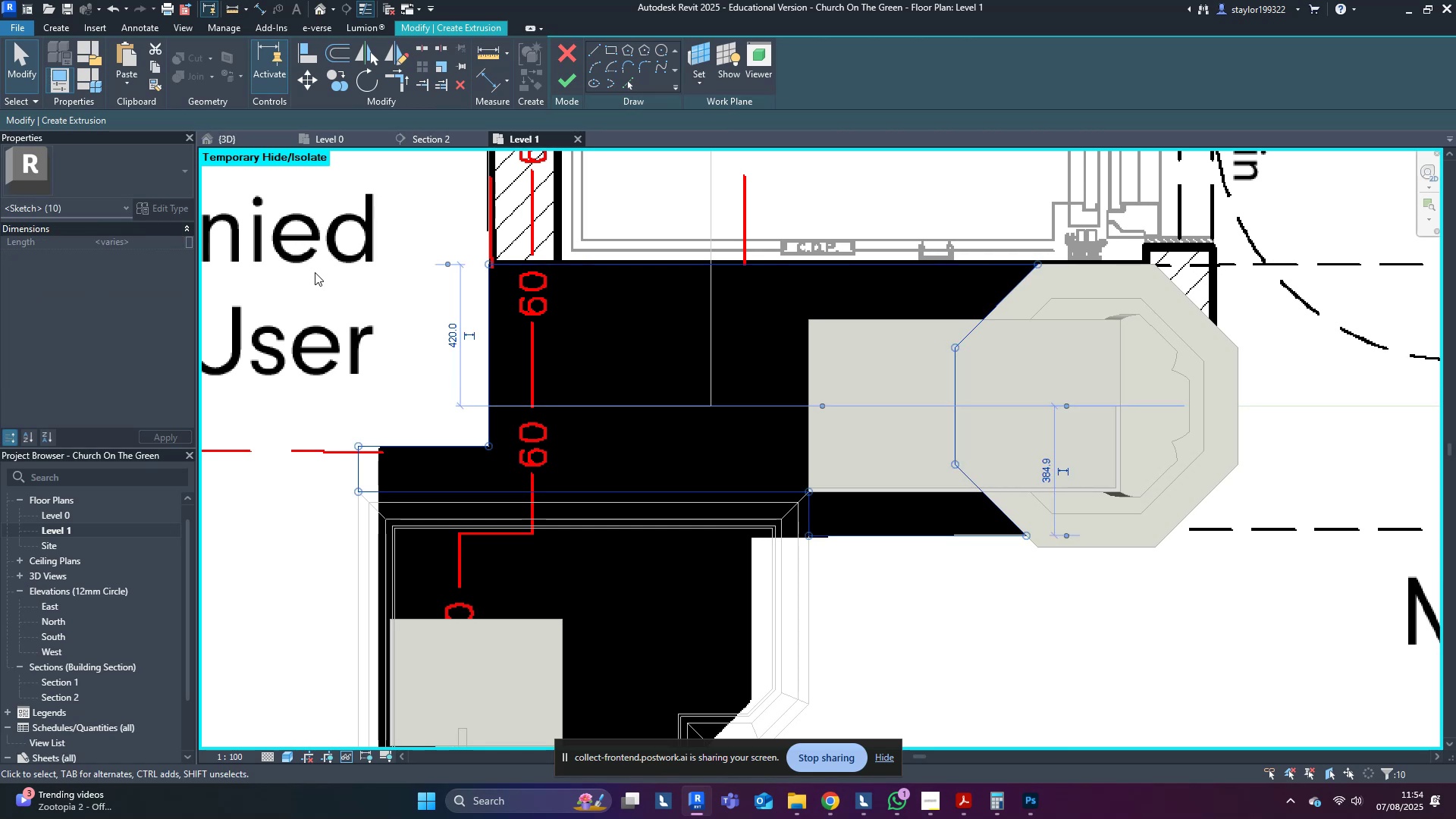 
left_click([315, 272])
 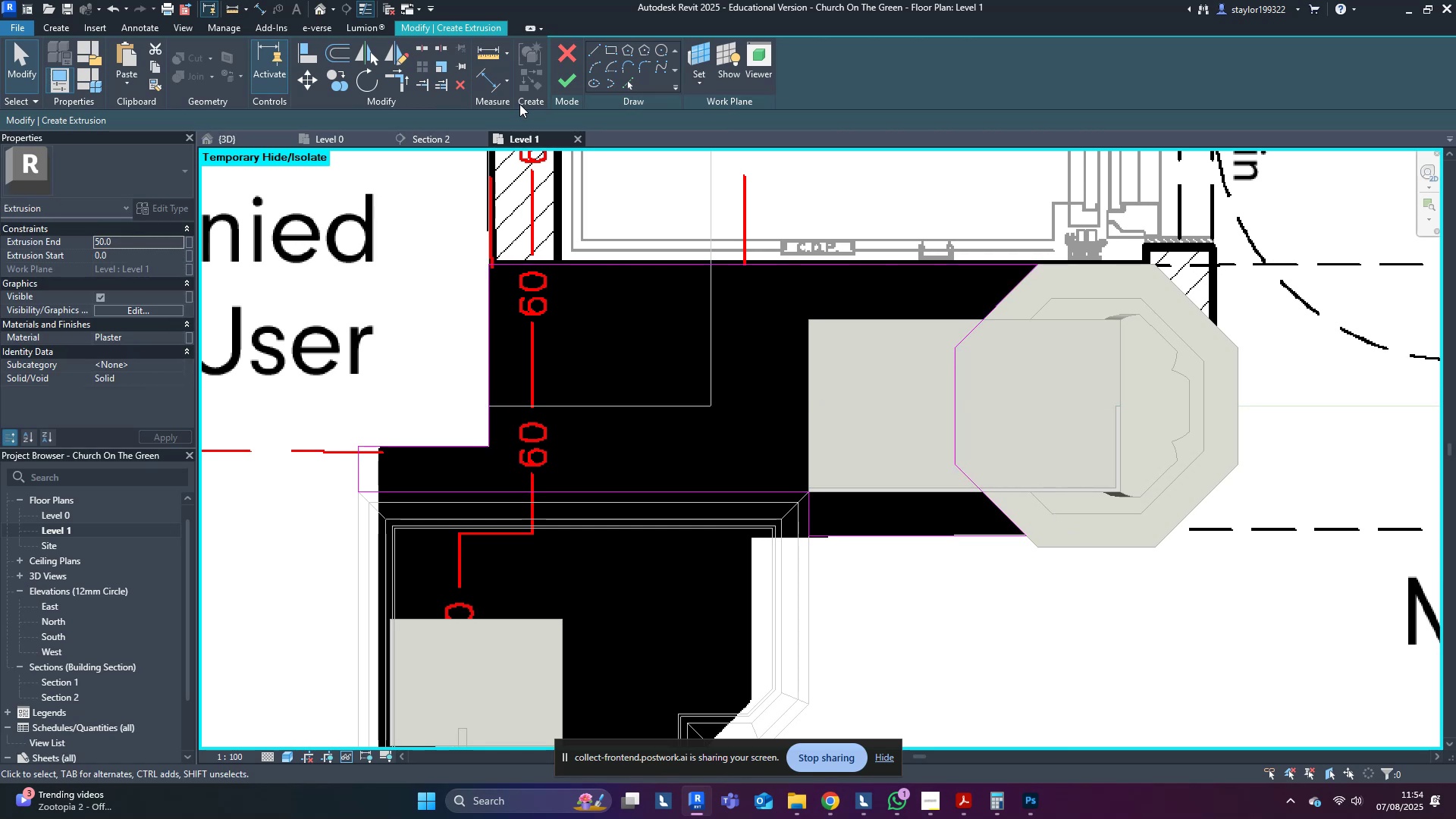 
left_click([560, 83])
 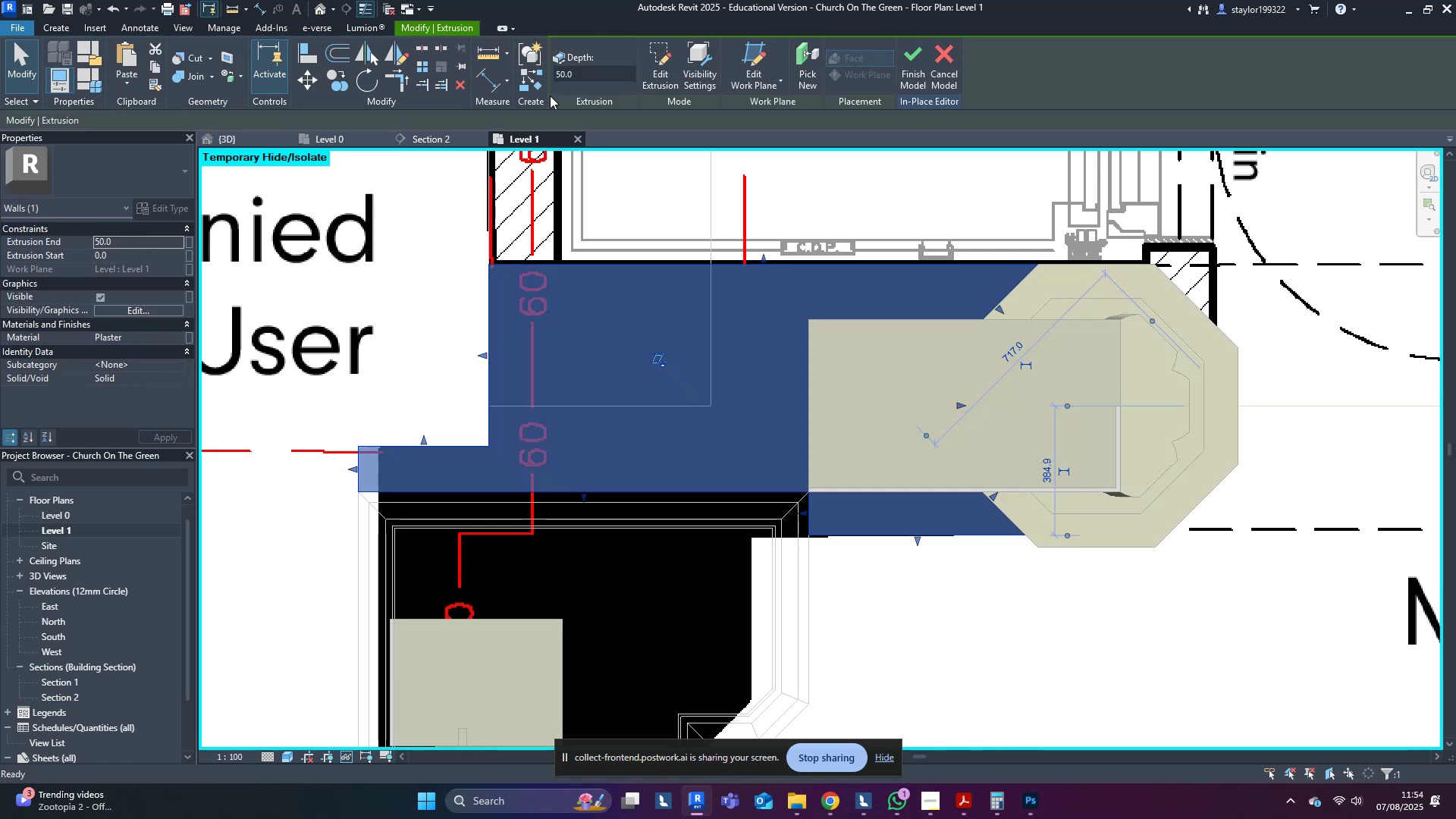 
middle_click([537, 320])
 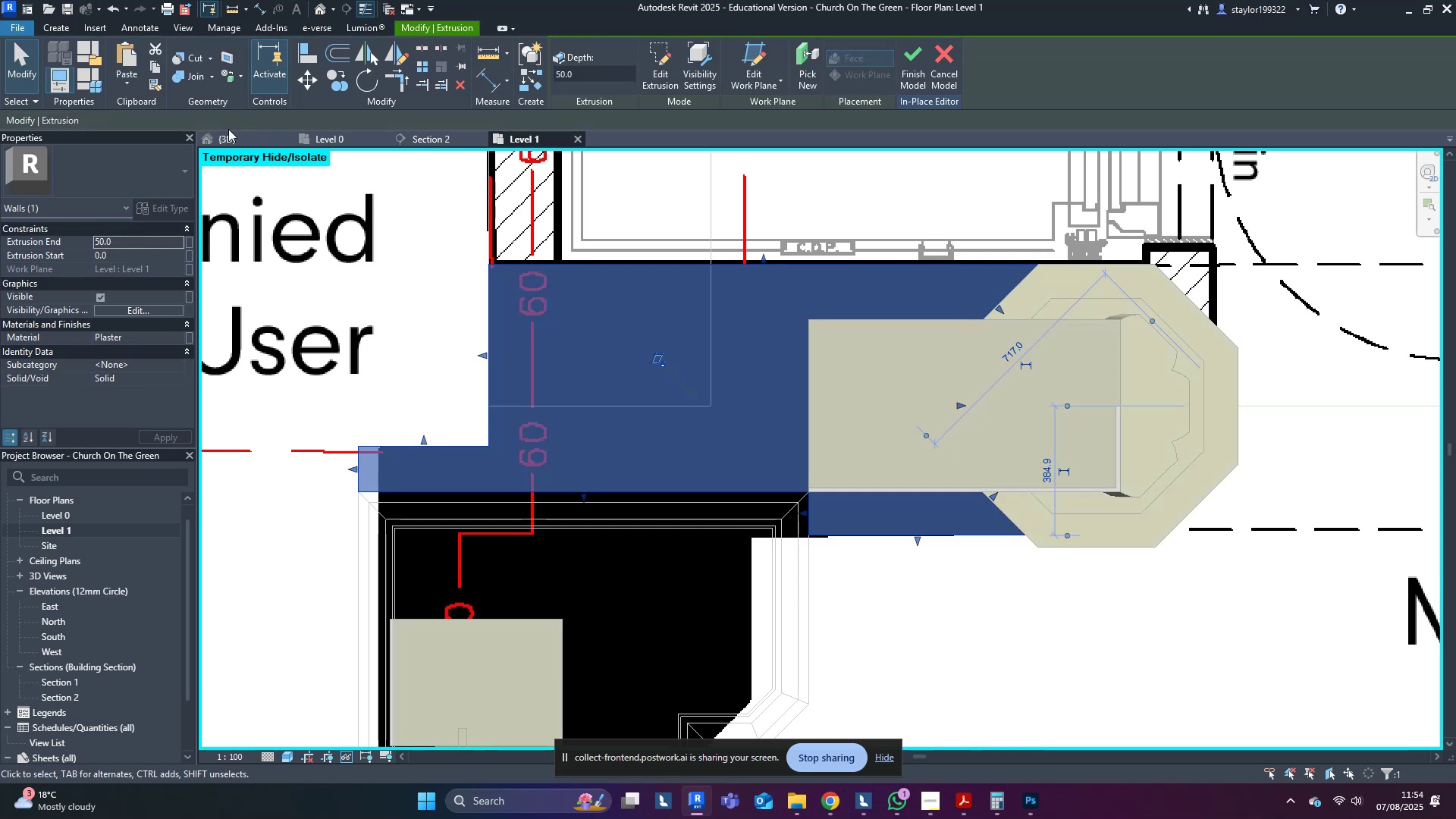 
double_click([234, 139])
 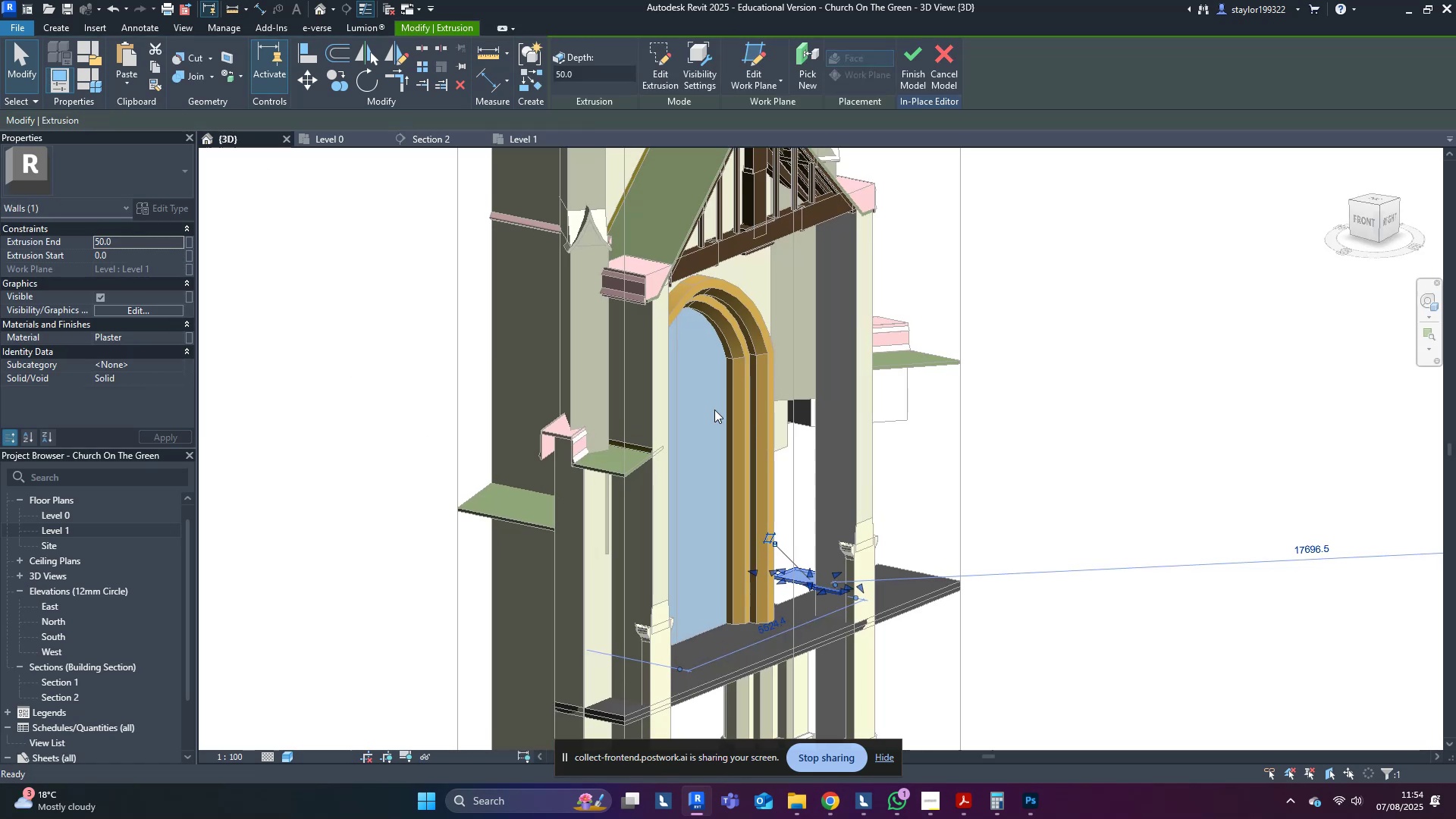 
hold_key(key=ShiftLeft, duration=0.42)
 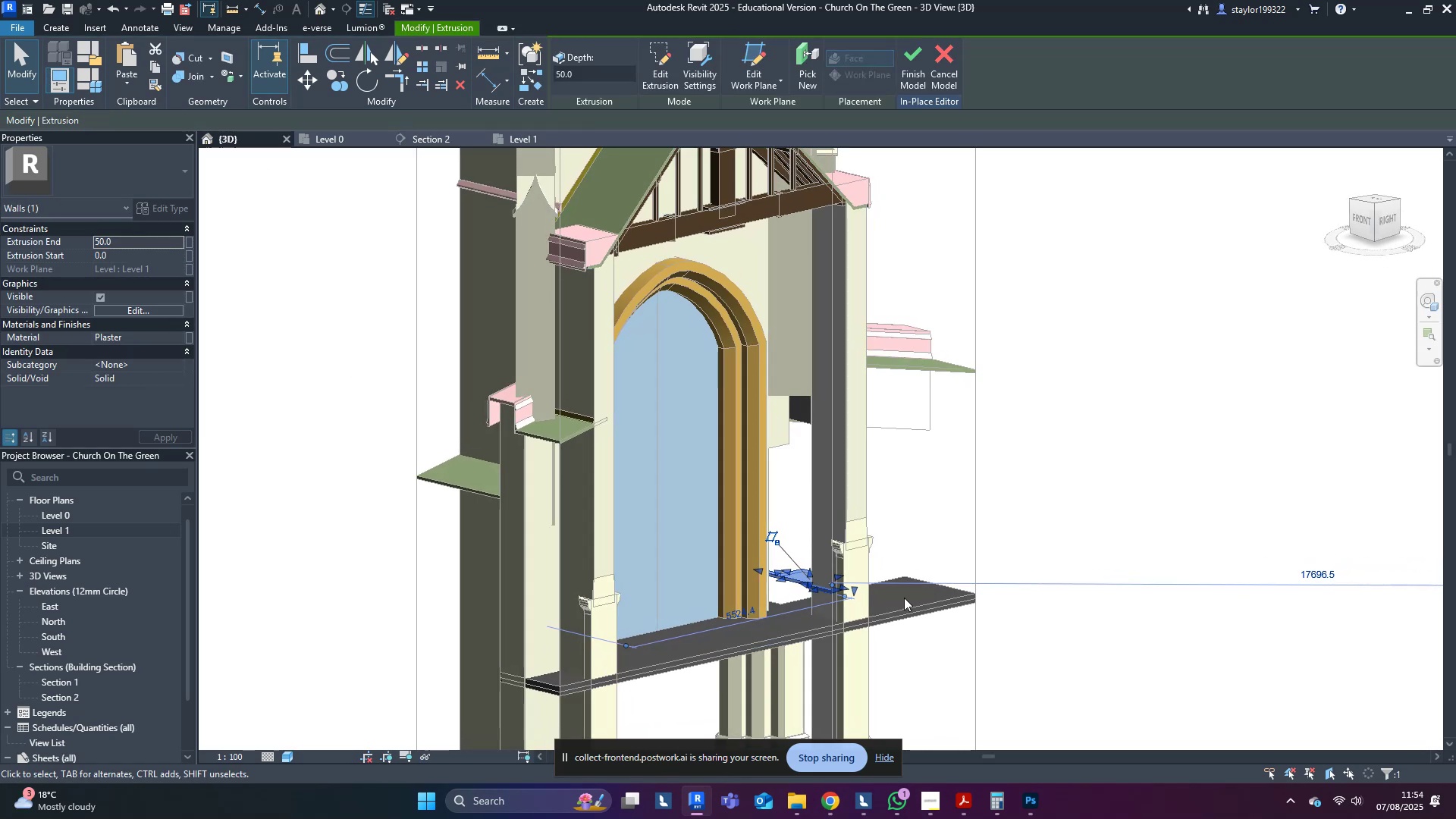 
scroll: coordinate [849, 638], scroll_direction: up, amount: 5.0
 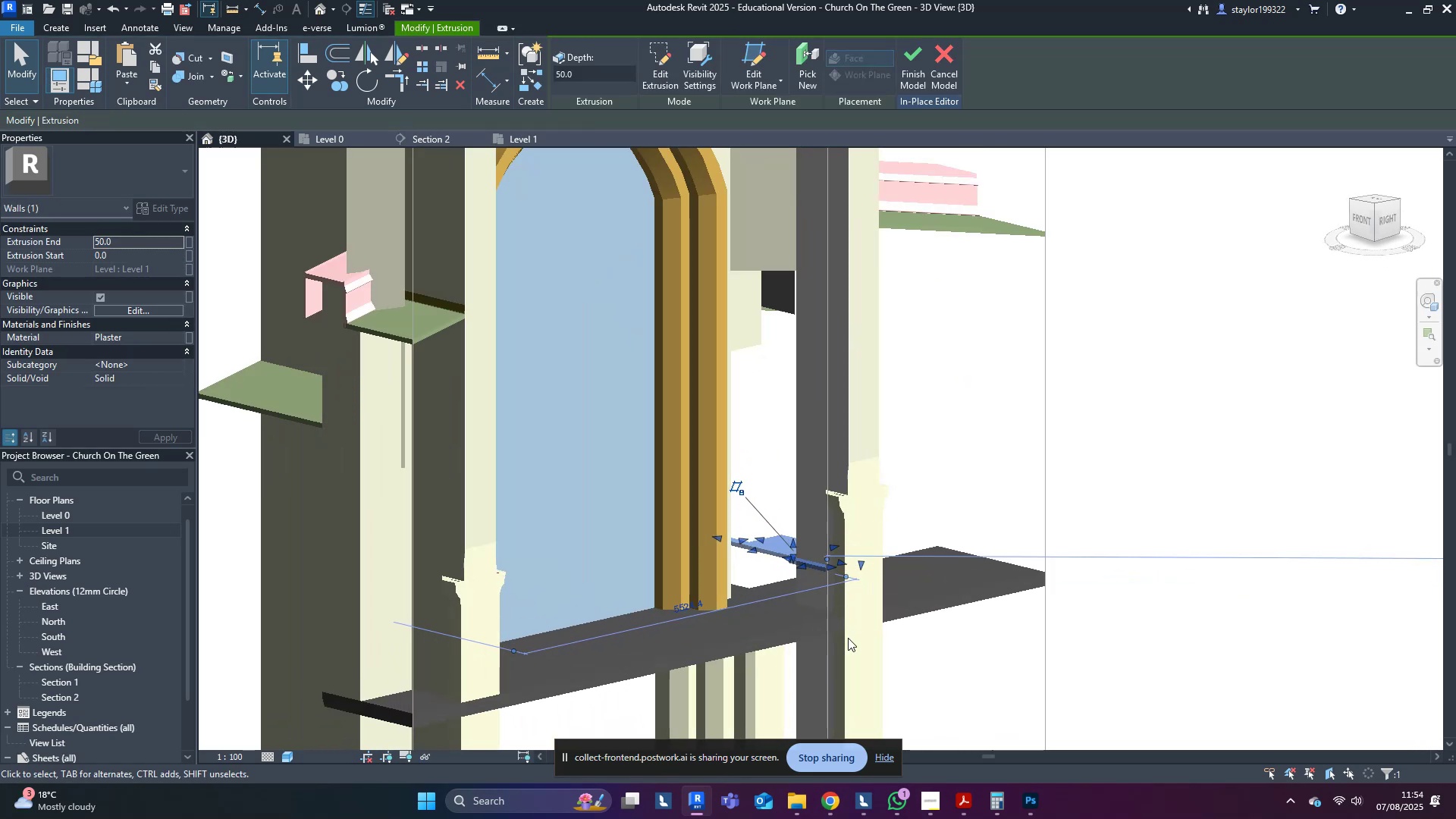 
type(al)
 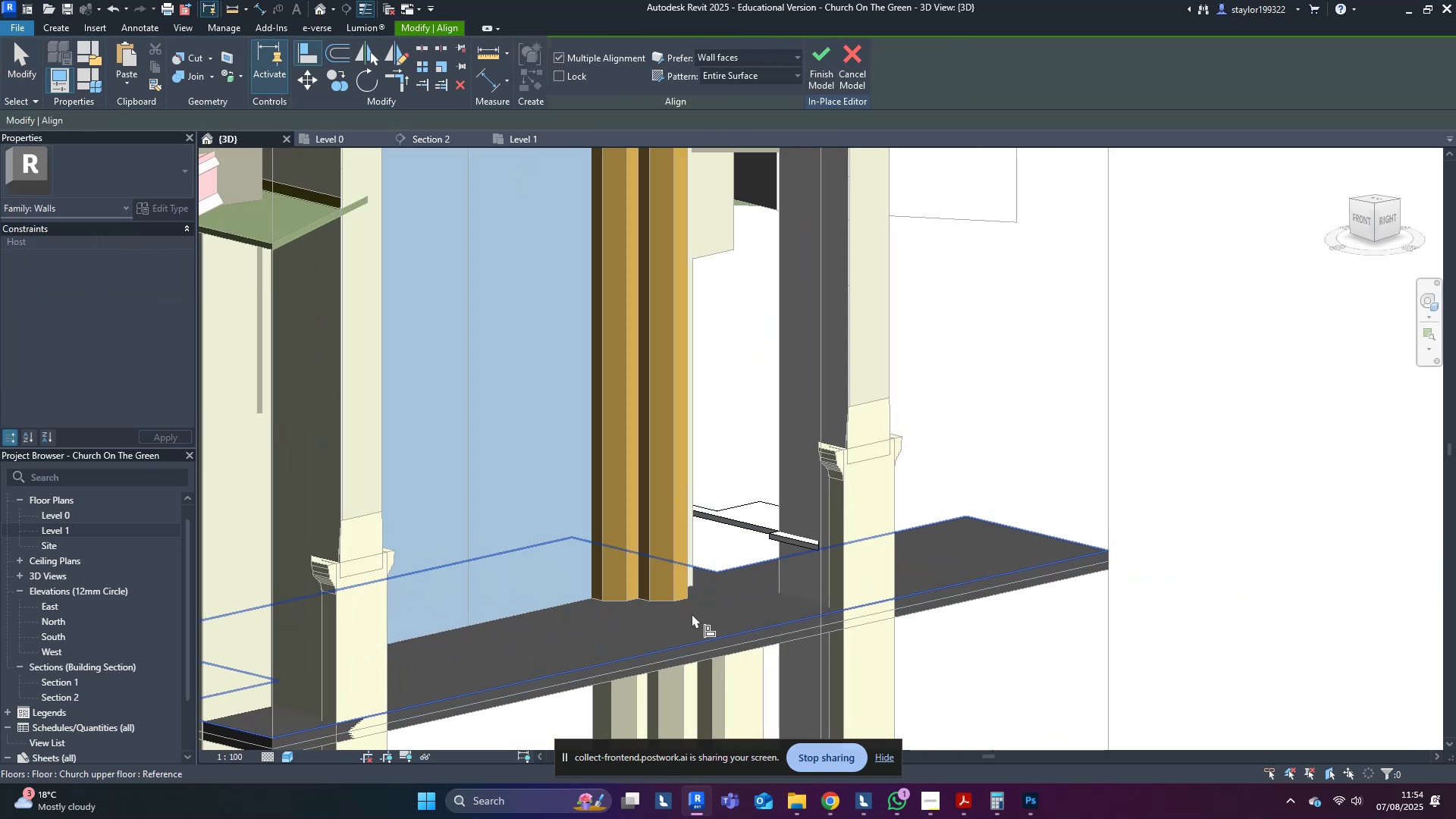 
left_click([692, 613])
 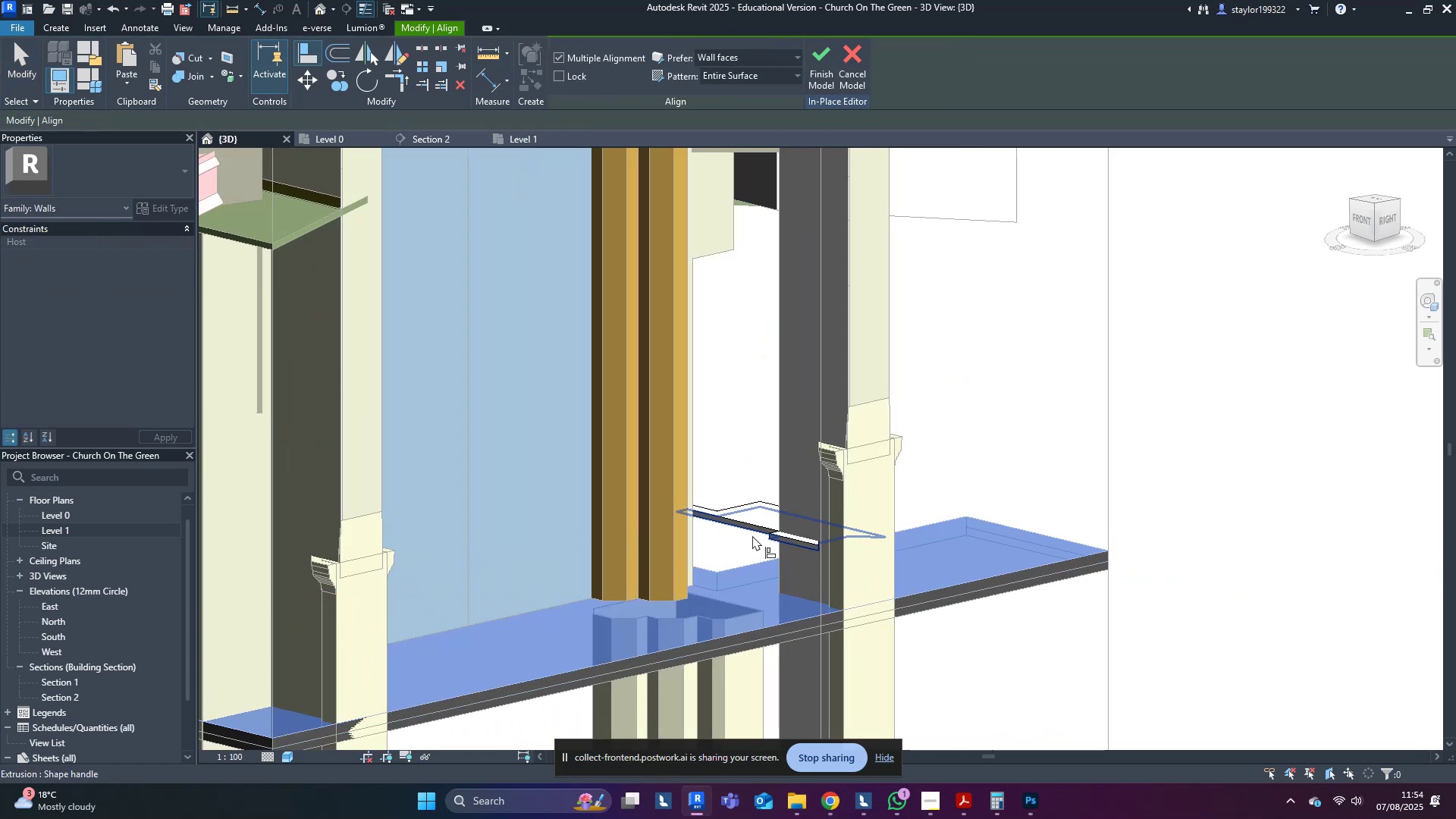 
left_click([752, 535])
 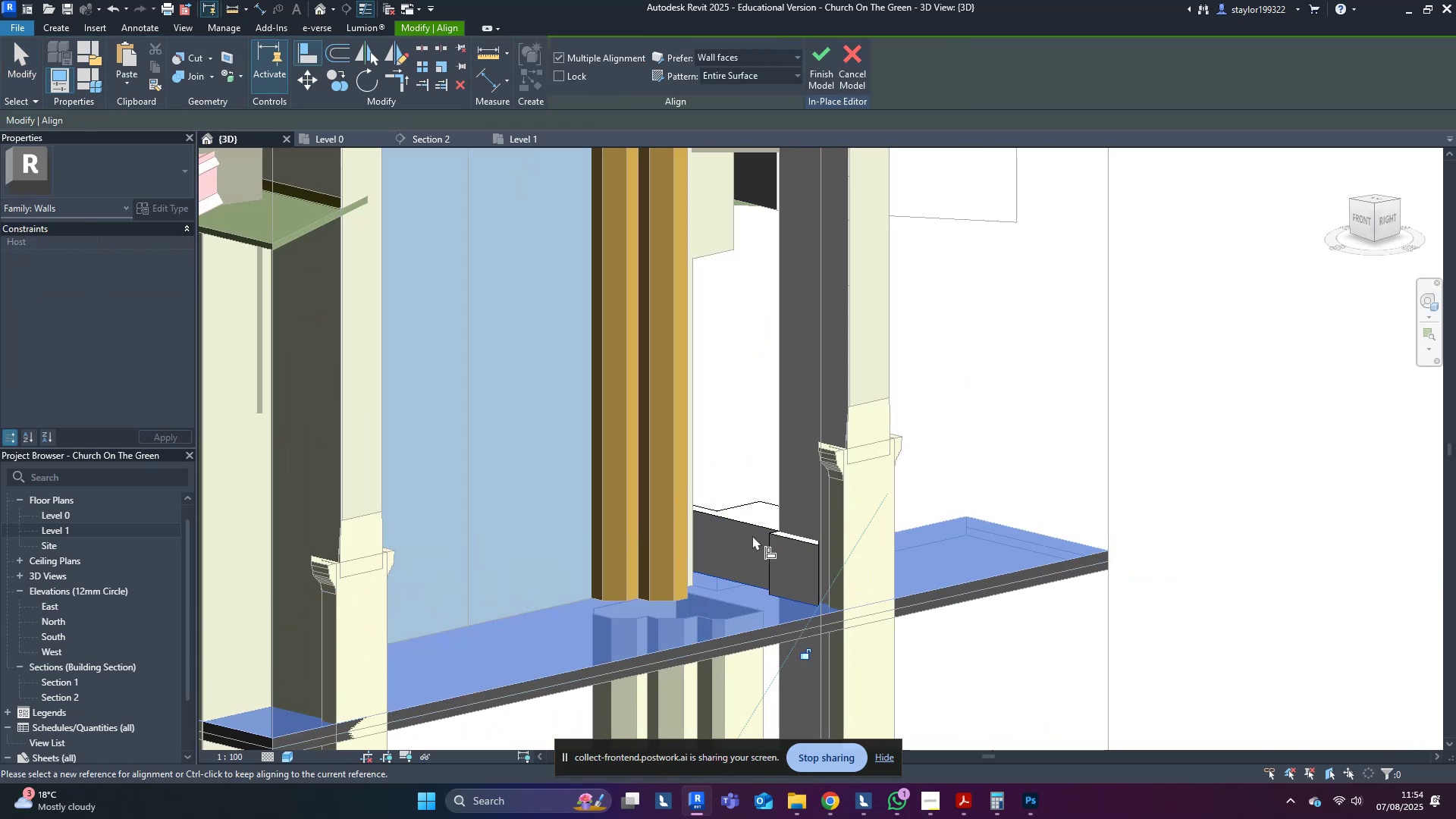 
key(Escape)
 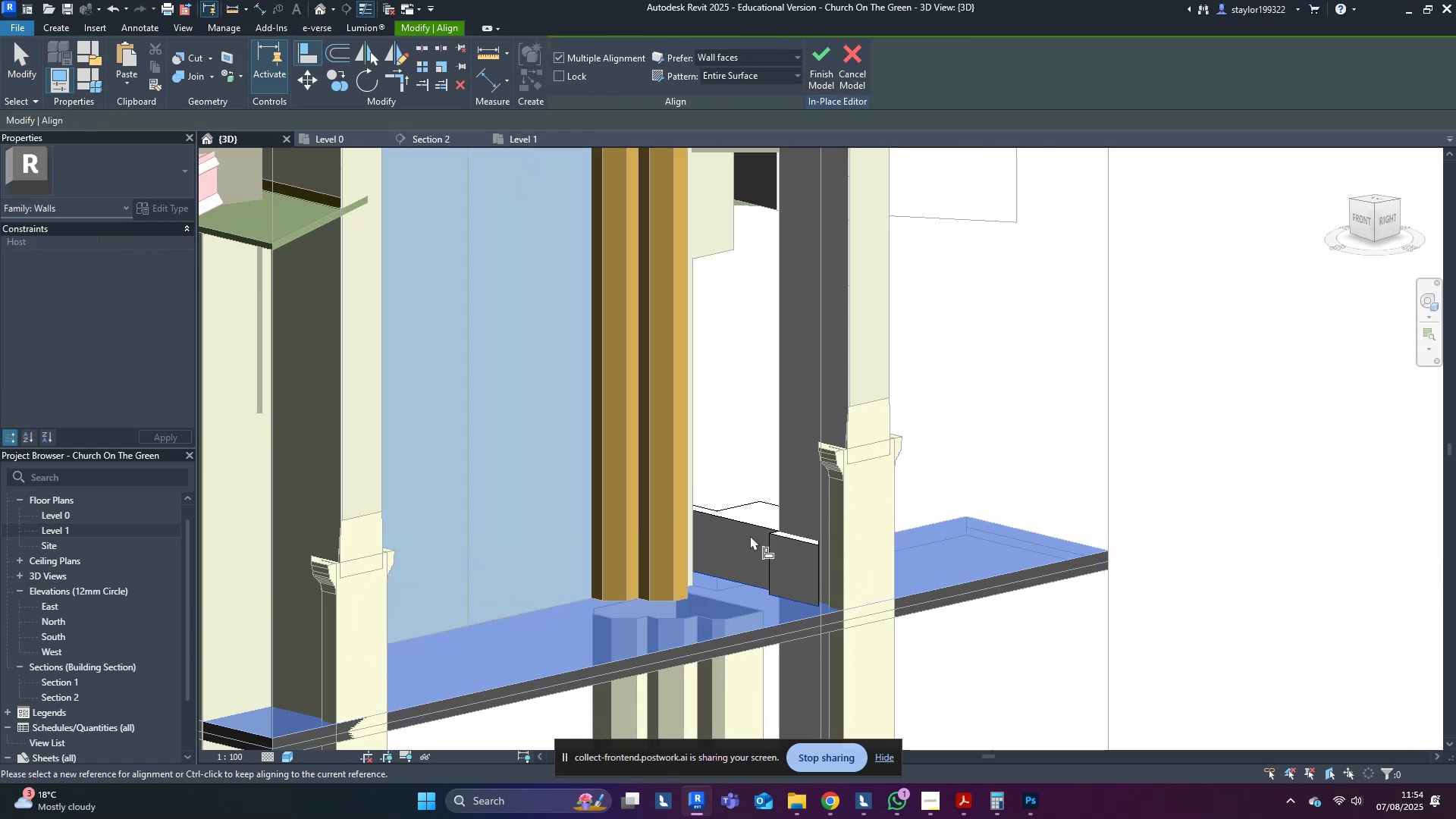 
key(Escape)
 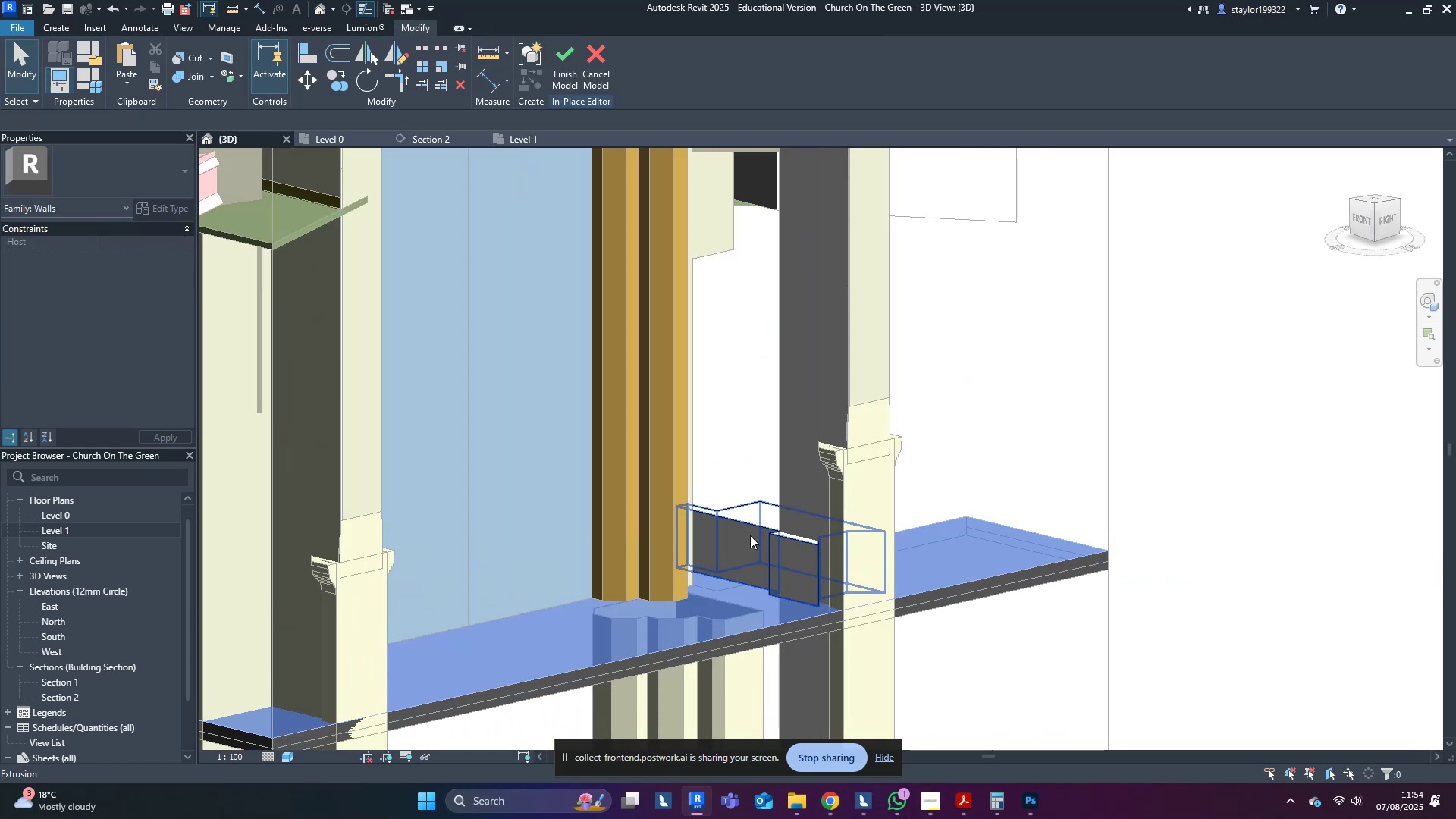 
left_click([750, 535])
 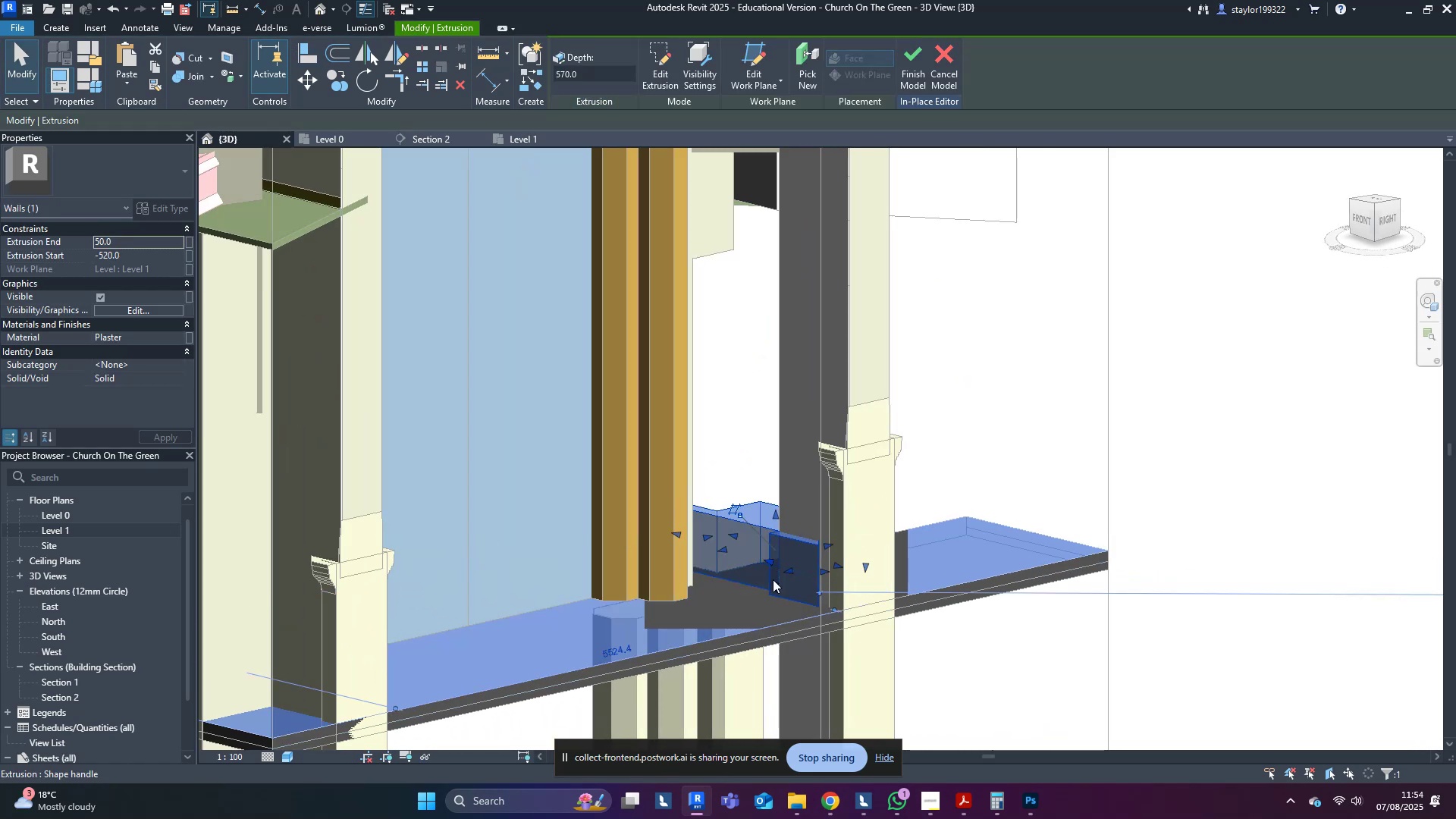 
scroll: coordinate [893, 675], scroll_direction: down, amount: 2.0
 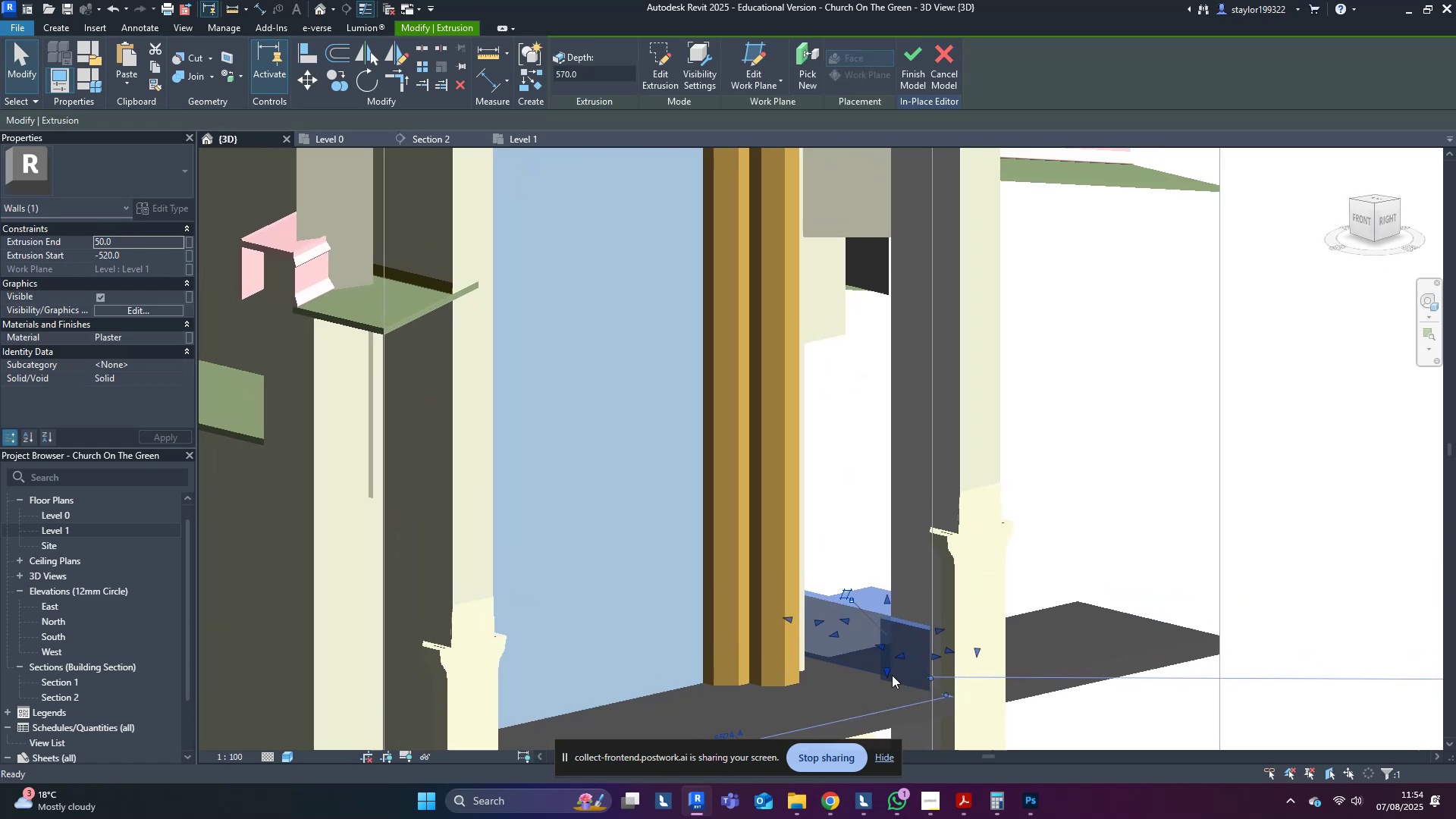 
hold_key(key=ShiftLeft, duration=0.35)
 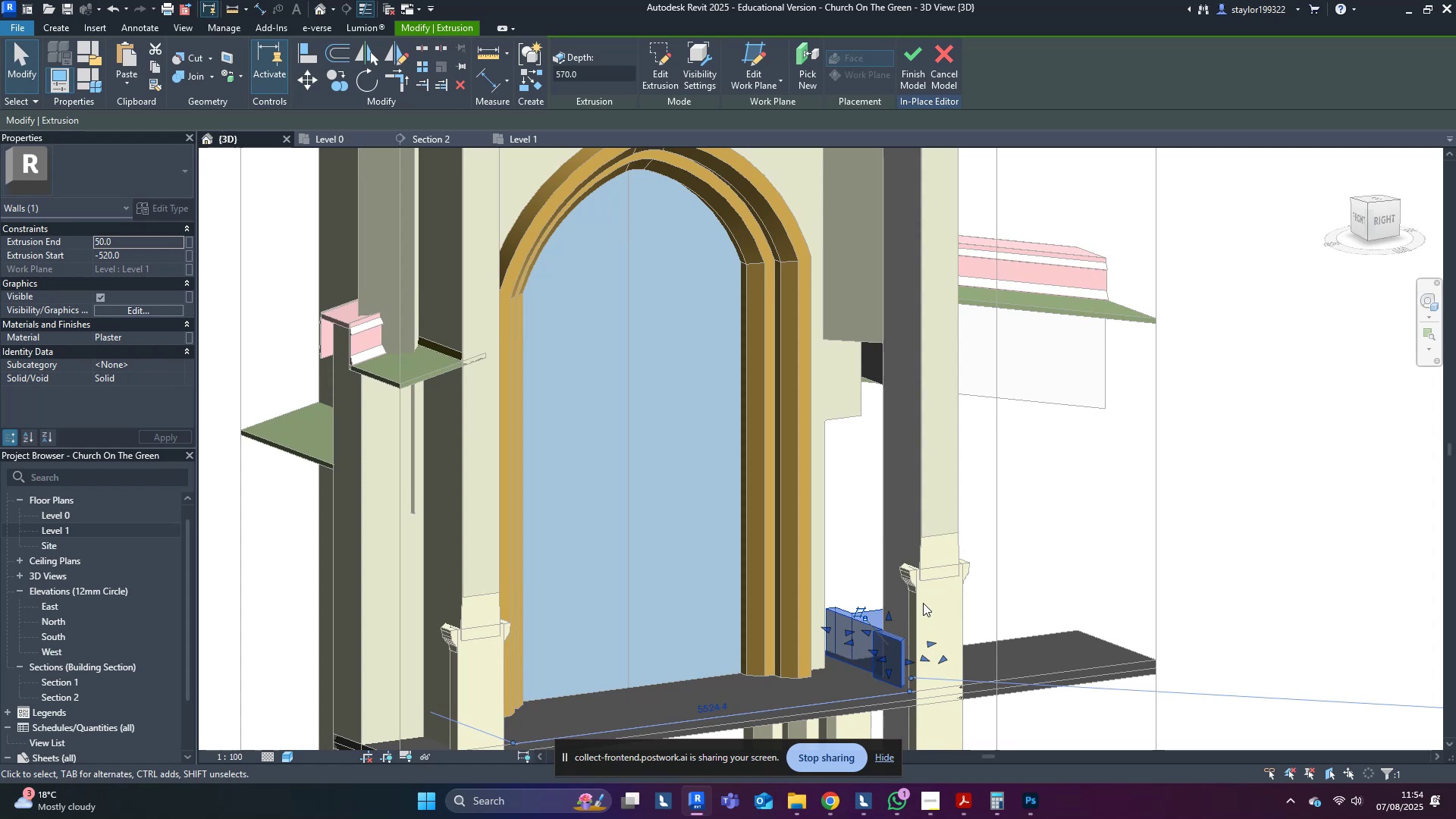 
hold_key(key=ShiftLeft, duration=1.12)
 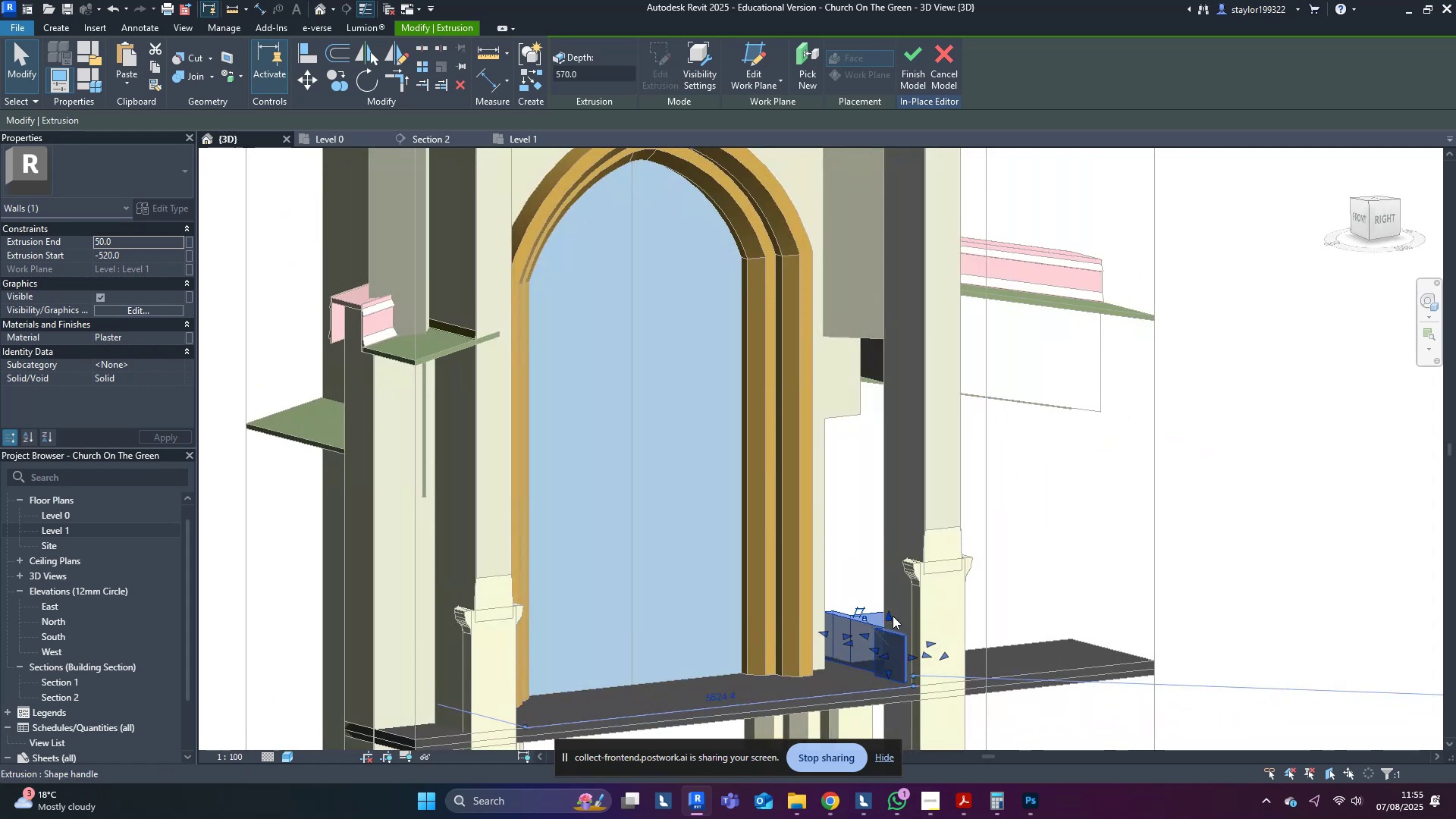 
left_click_drag(start_coordinate=[890, 617], to_coordinate=[879, 331])
 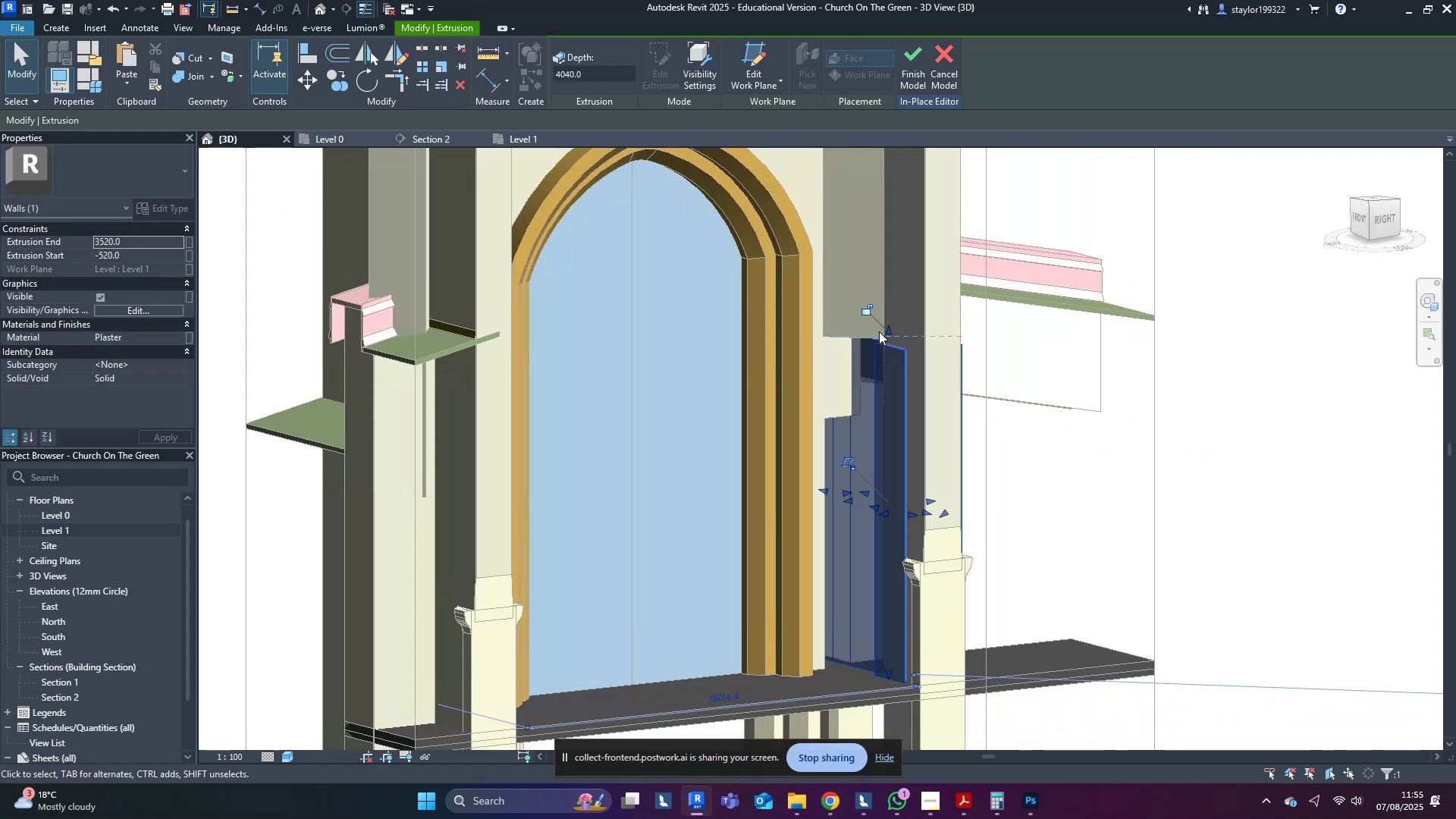 
key(Escape)
 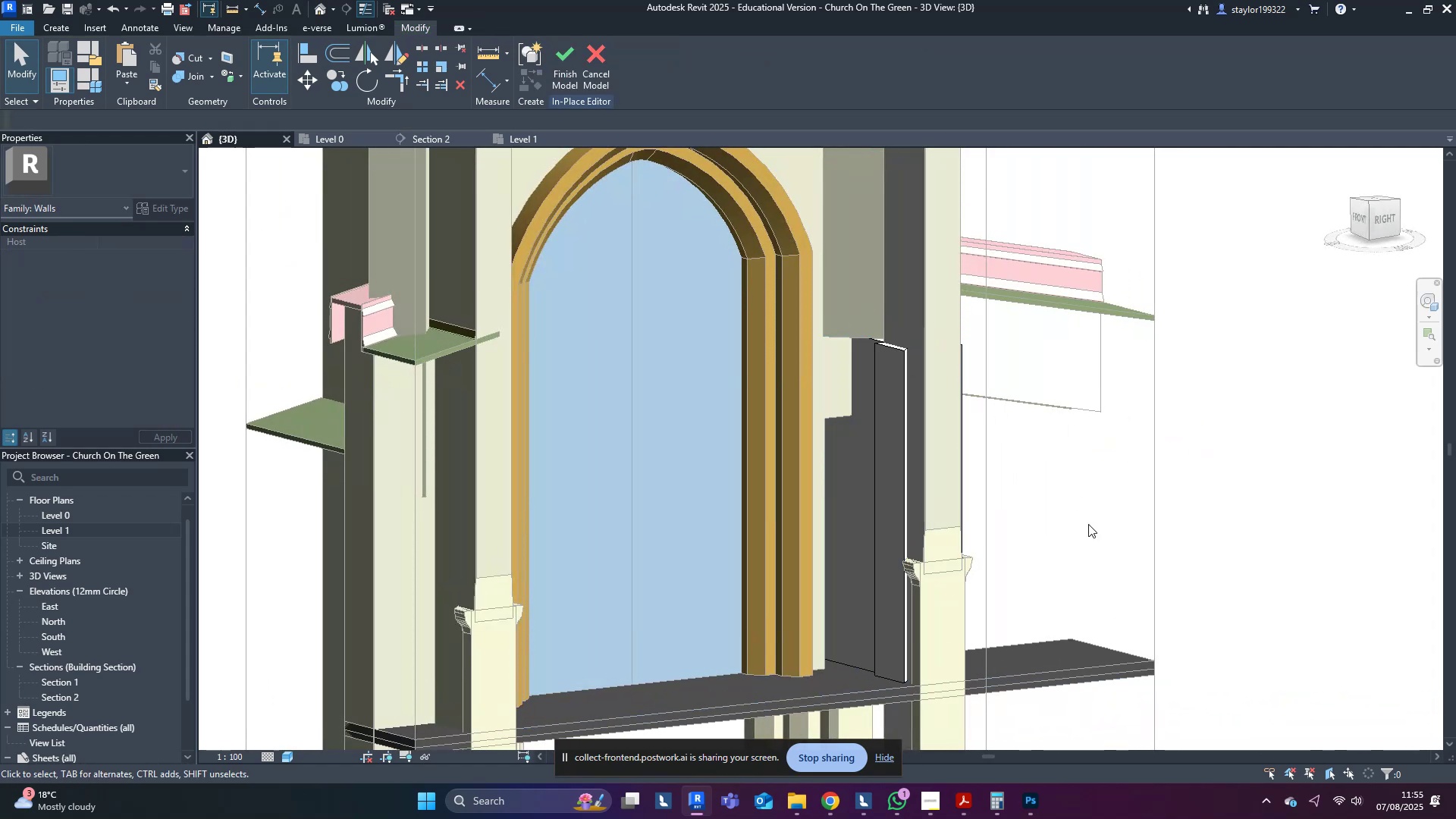 
hold_key(key=ShiftLeft, duration=1.53)
 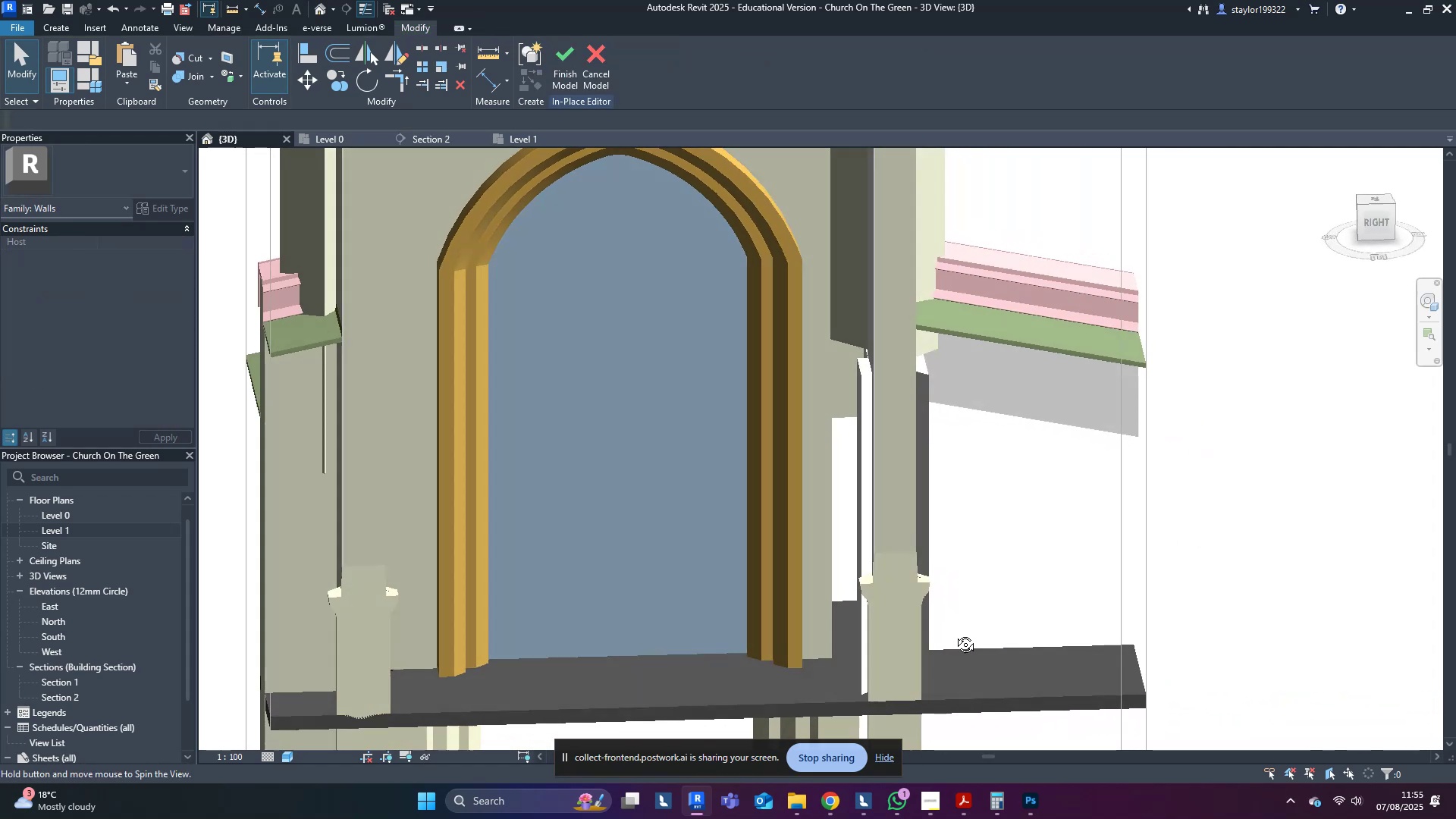 
hold_key(key=ShiftLeft, duration=0.88)
 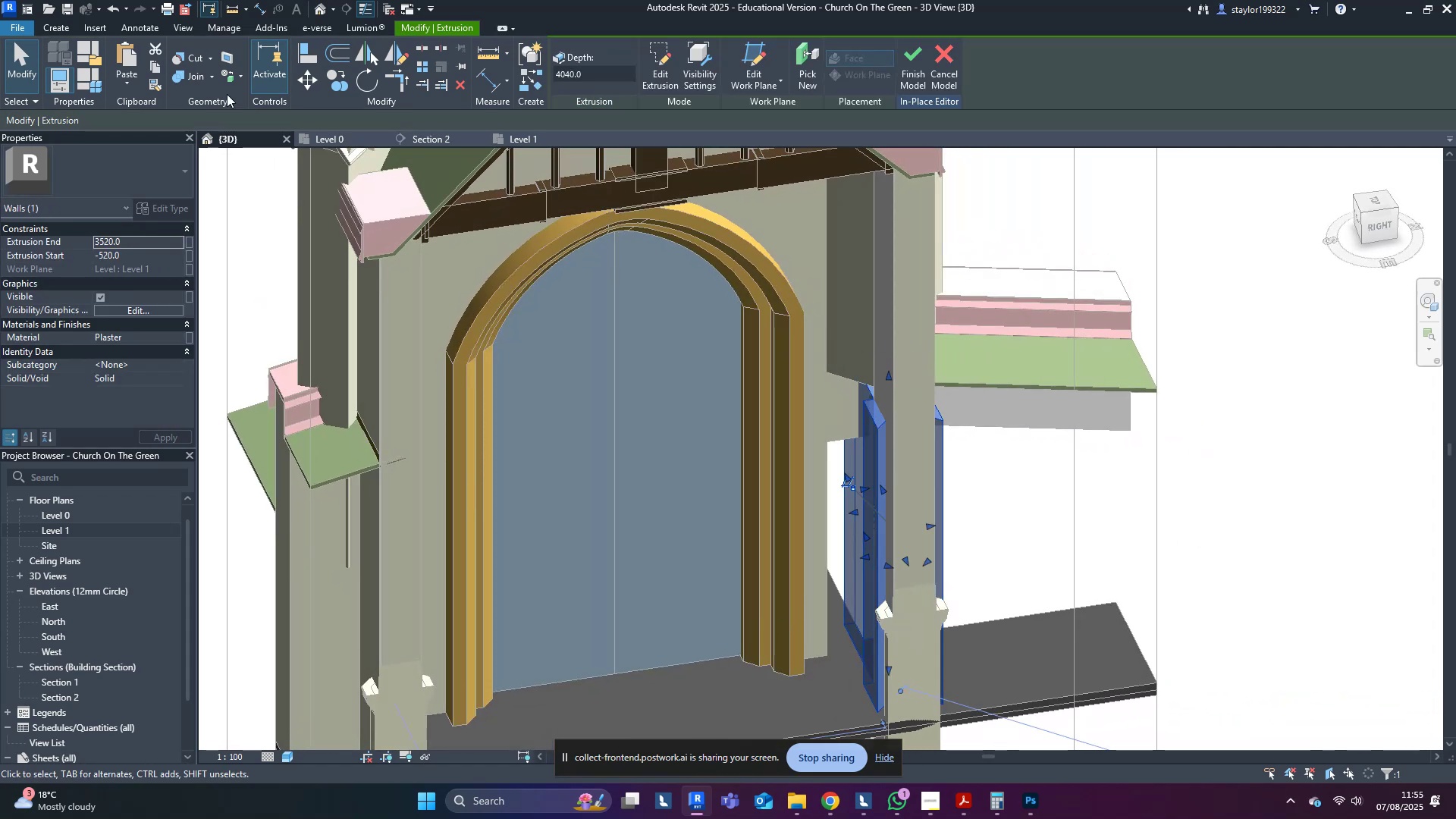 
left_click([529, 142])
 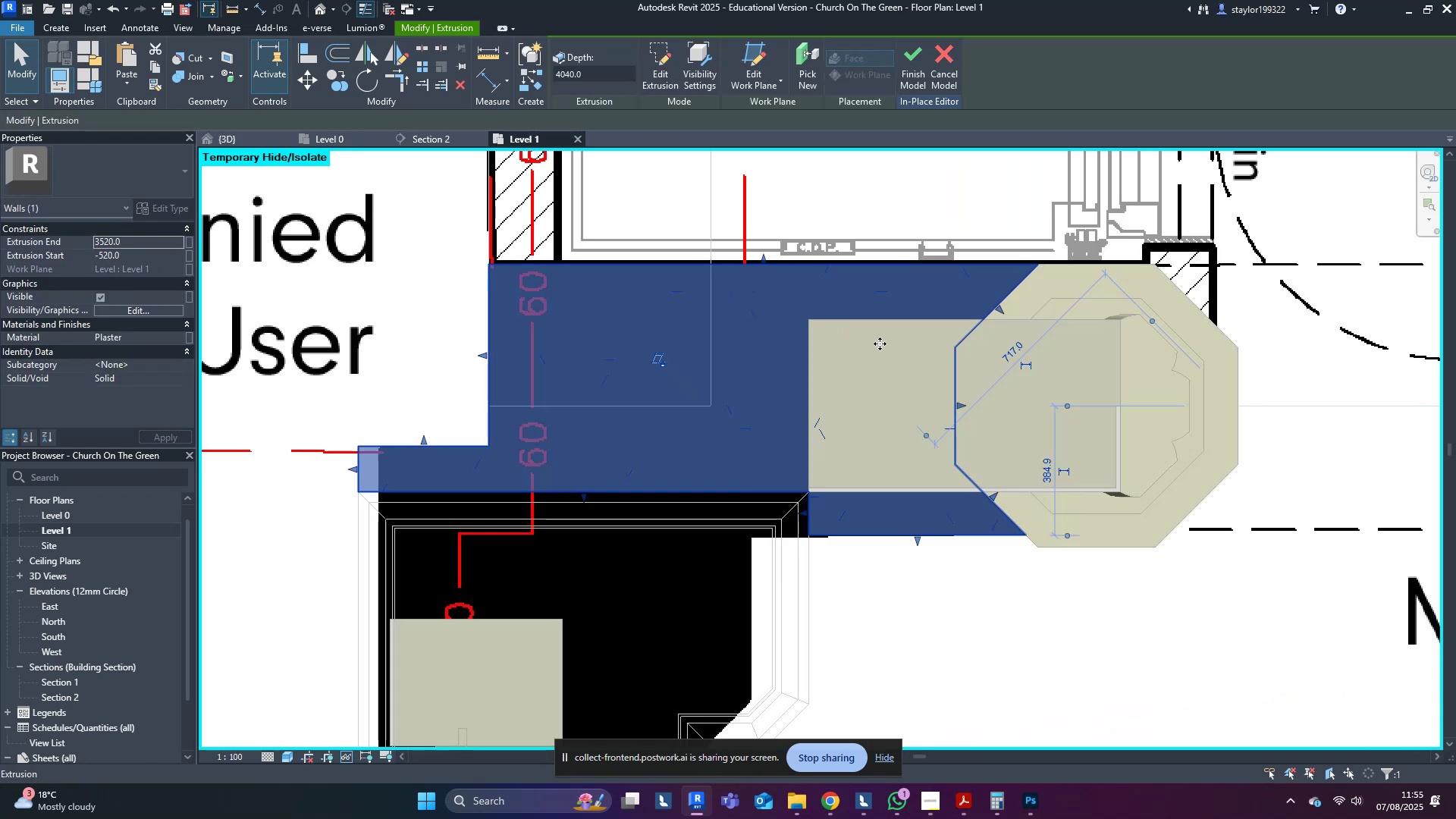 
scroll: coordinate [901, 345], scroll_direction: down, amount: 4.0
 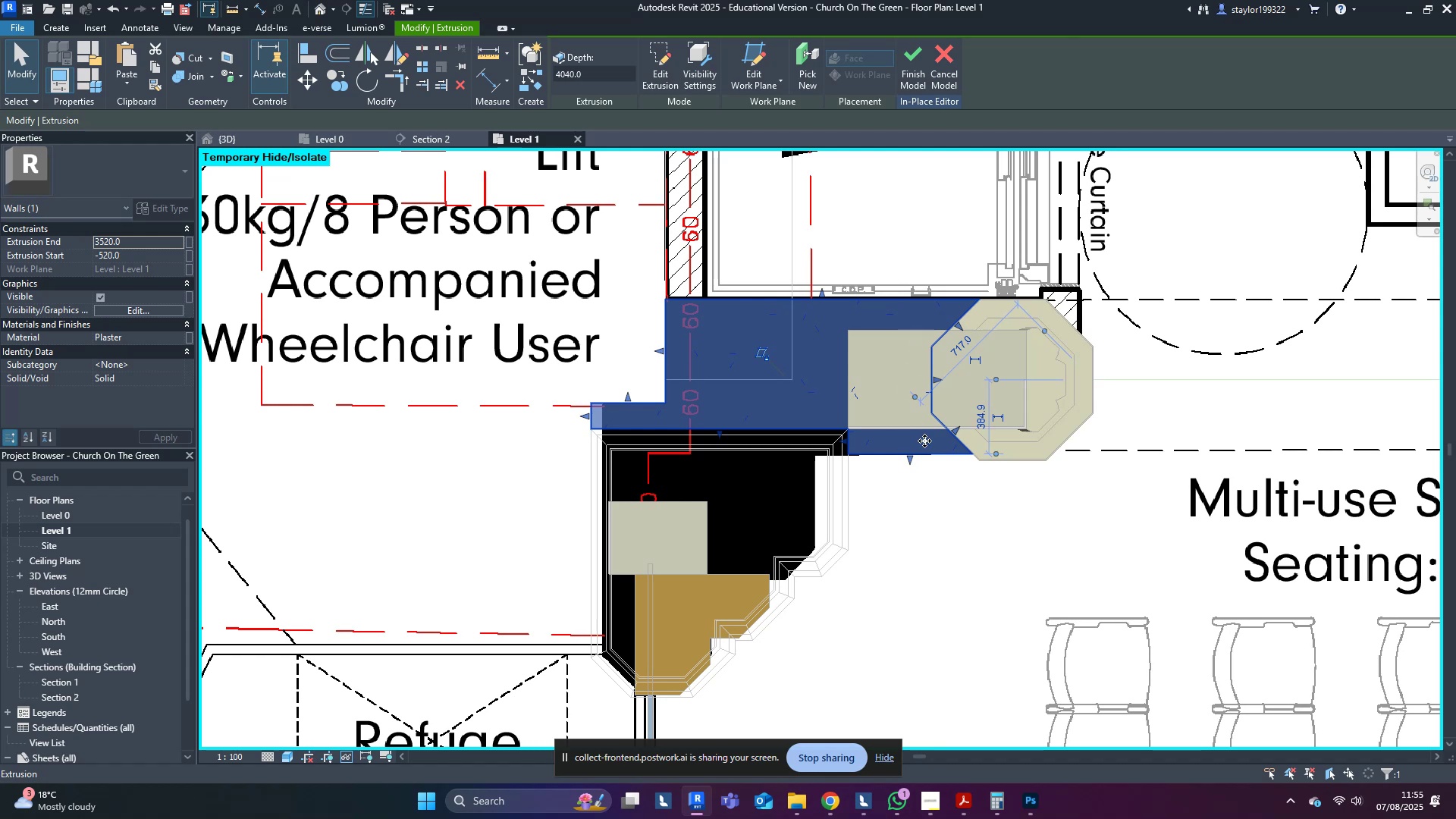 
type(sd)
 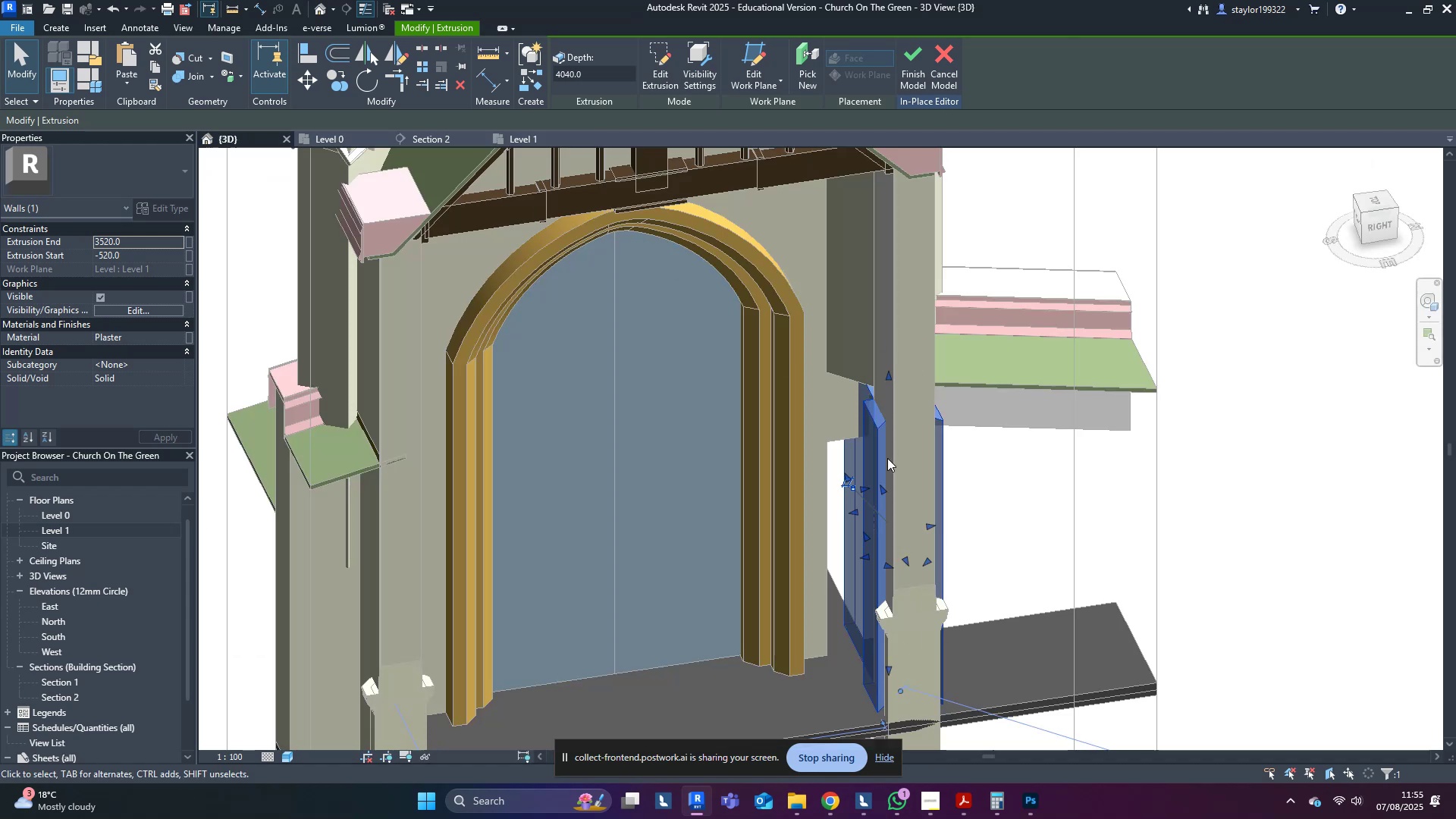 
hold_key(key=ShiftLeft, duration=1.53)
 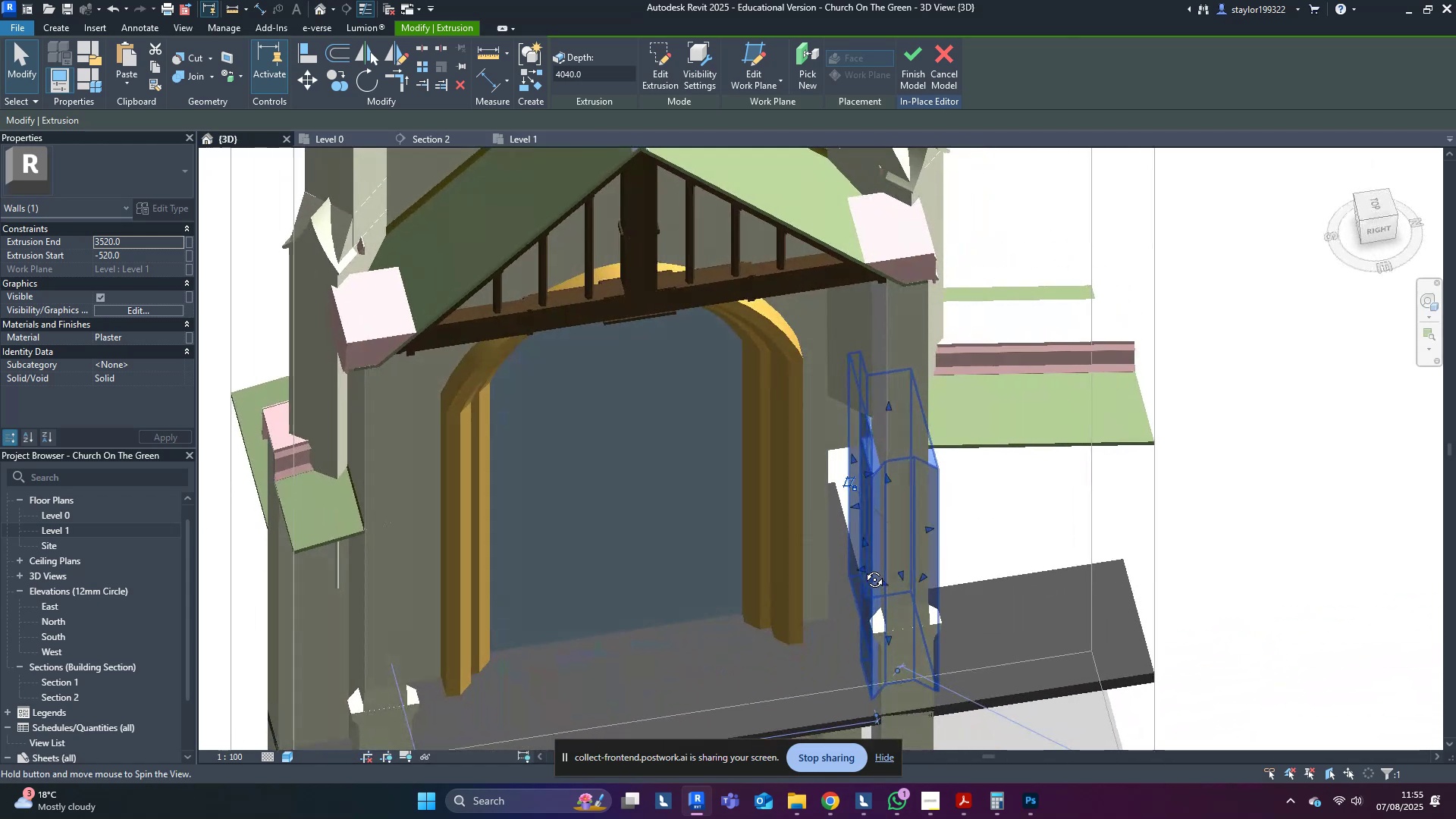 
key(Shift+ShiftLeft)
 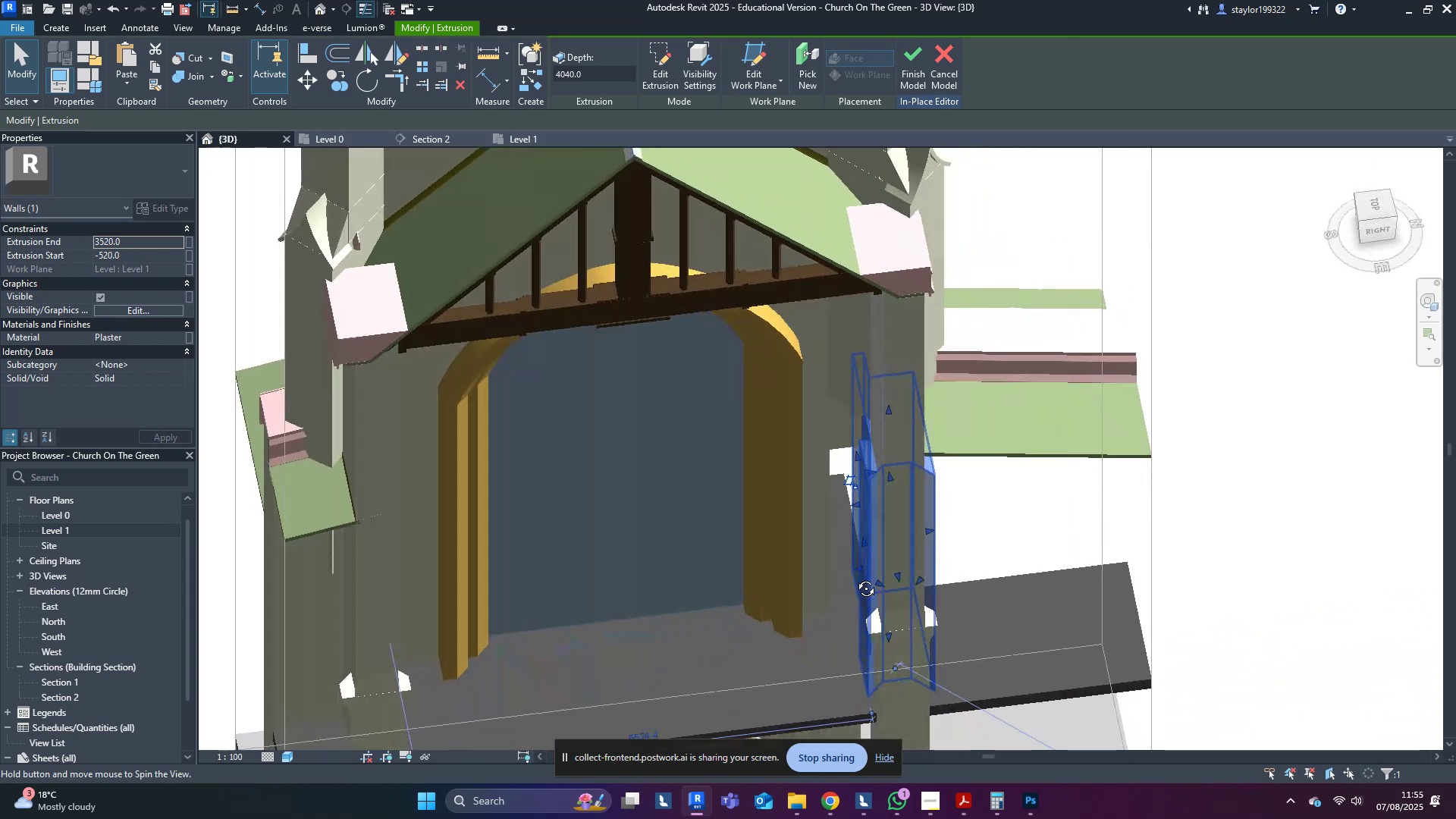 
key(Shift+ShiftLeft)
 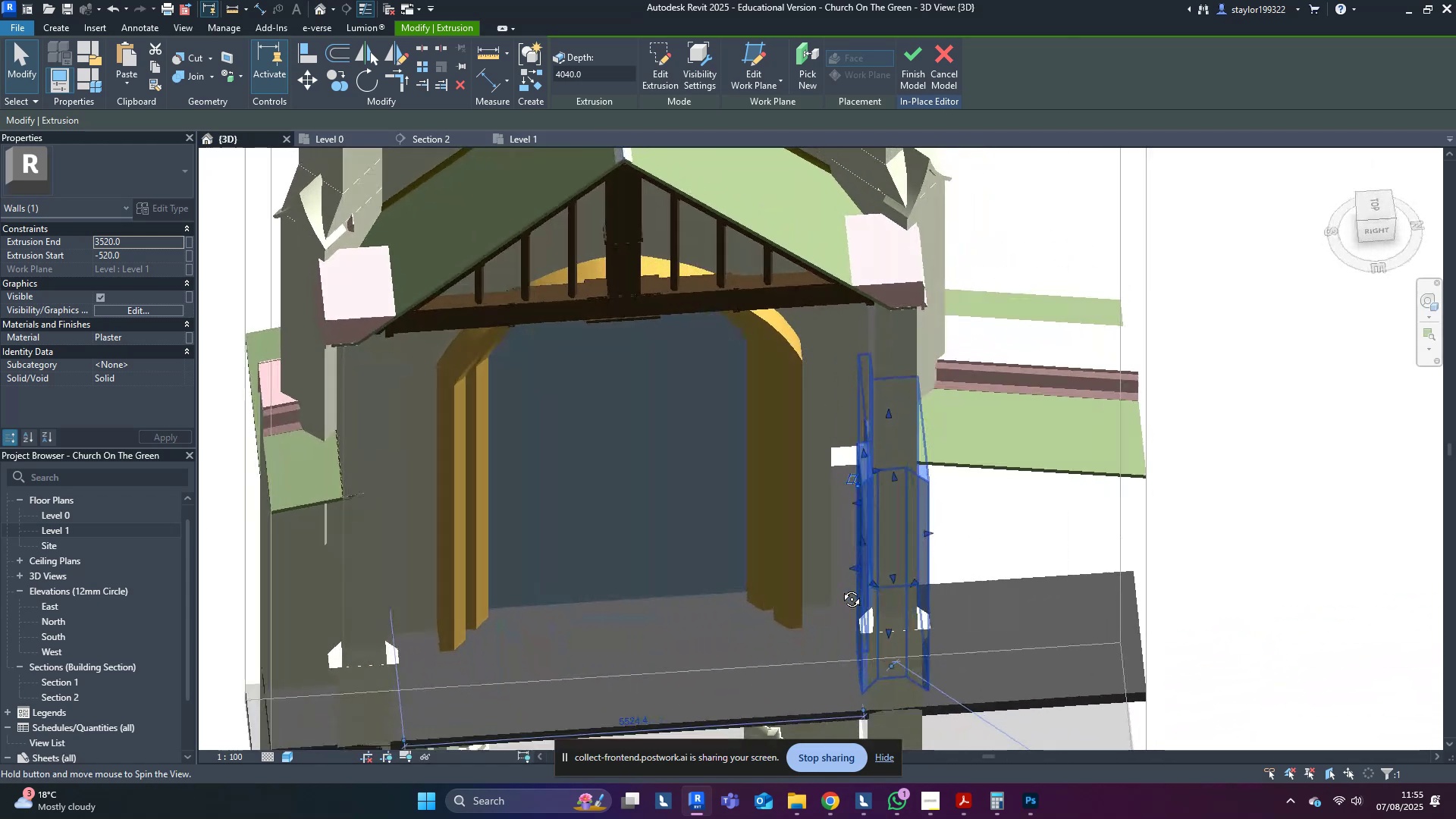 
key(Shift+ShiftLeft)
 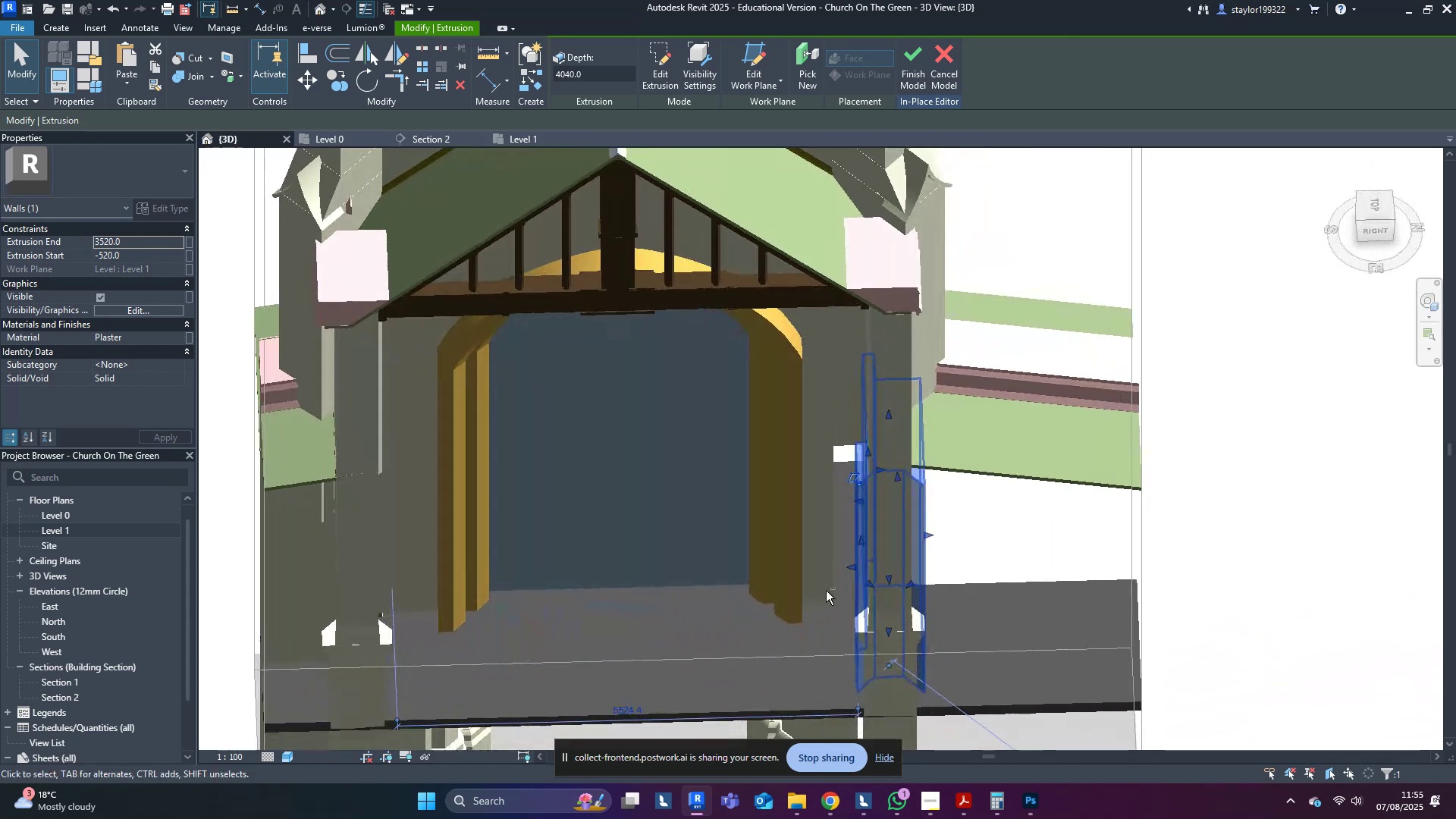 
key(Shift+ShiftLeft)
 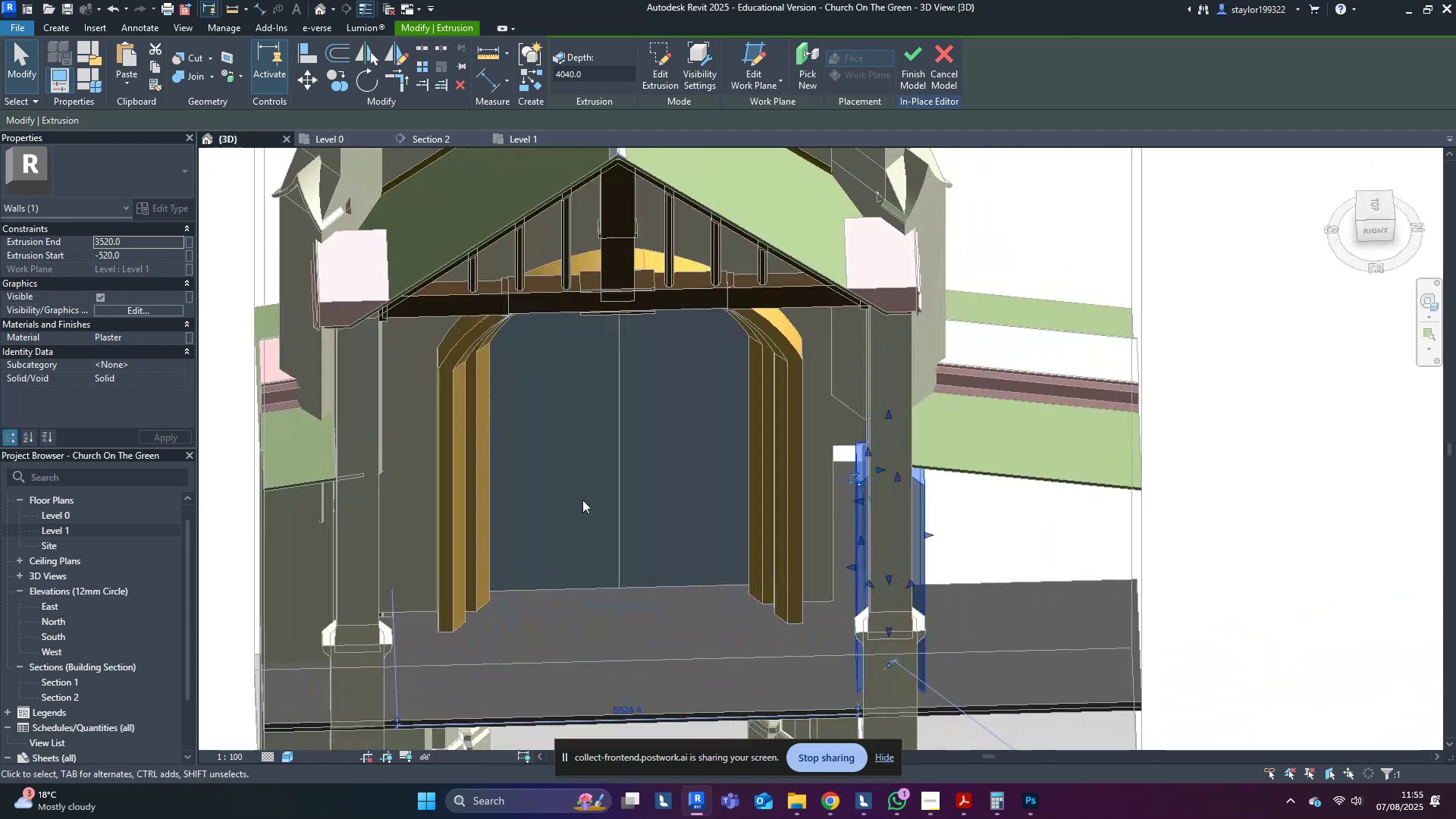 
key(Shift+ShiftLeft)
 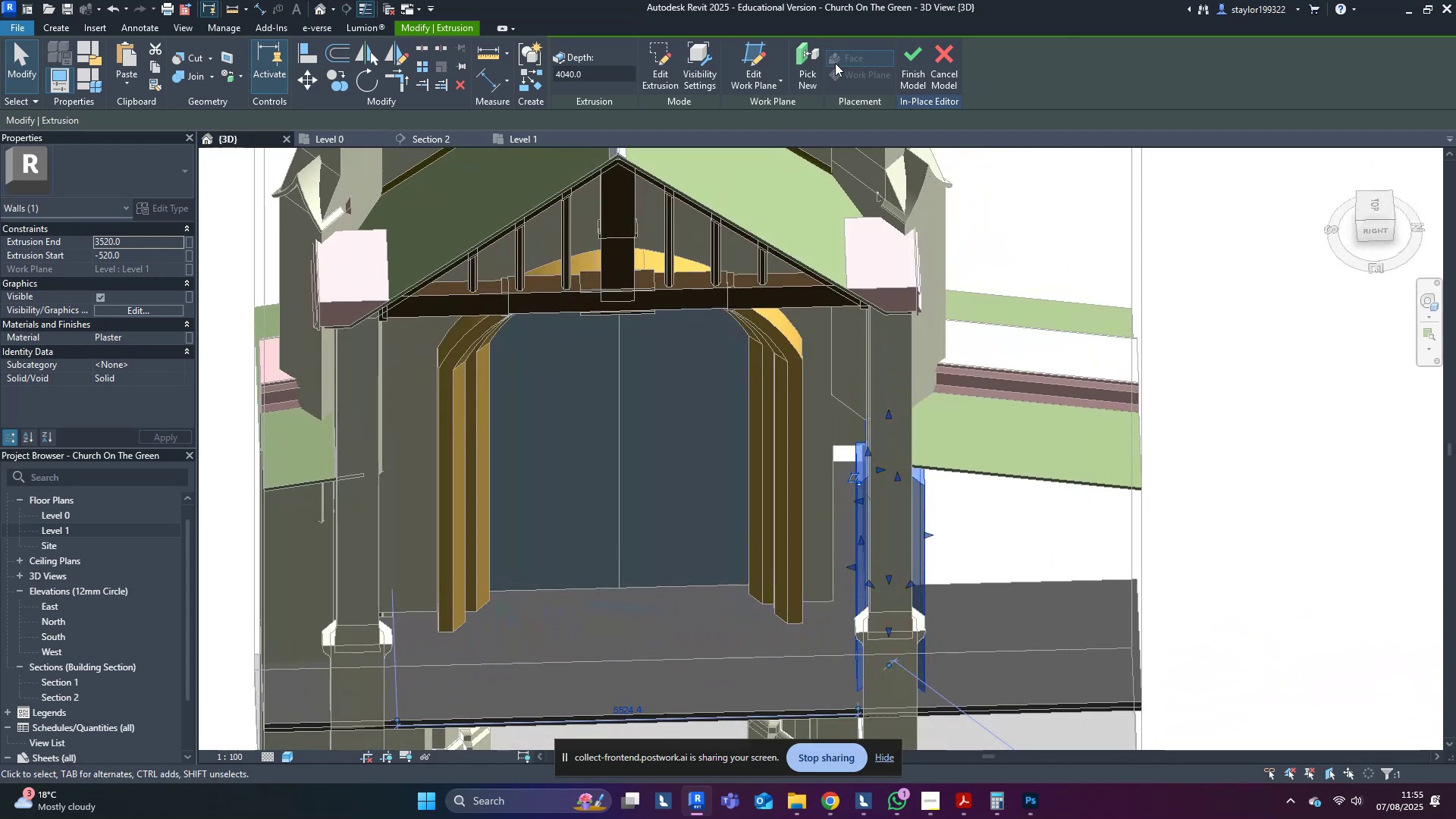 
left_click([905, 65])
 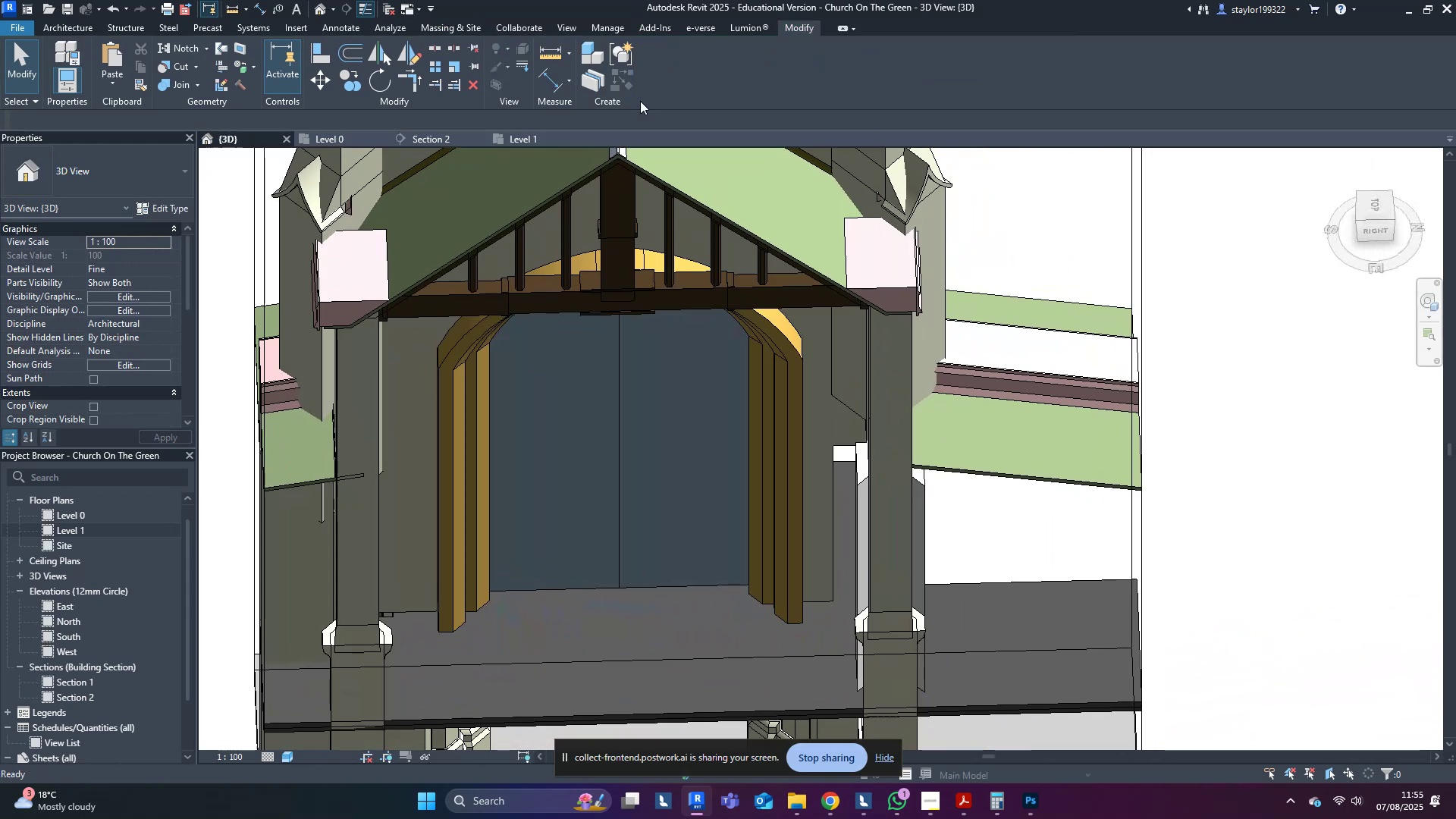 
scroll: coordinate [859, 466], scroll_direction: down, amount: 5.0
 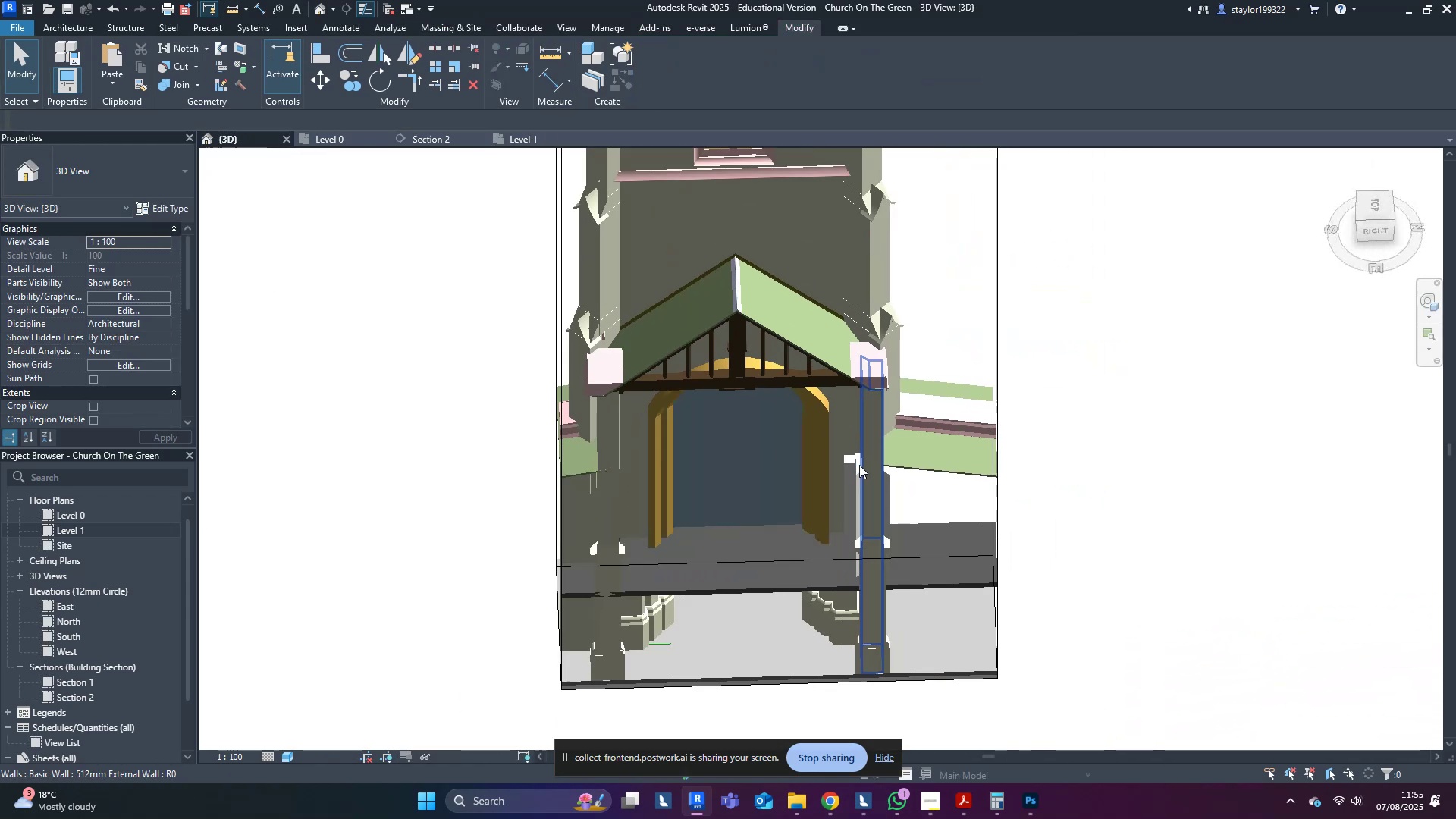 
hold_key(key=ShiftLeft, duration=1.53)
 